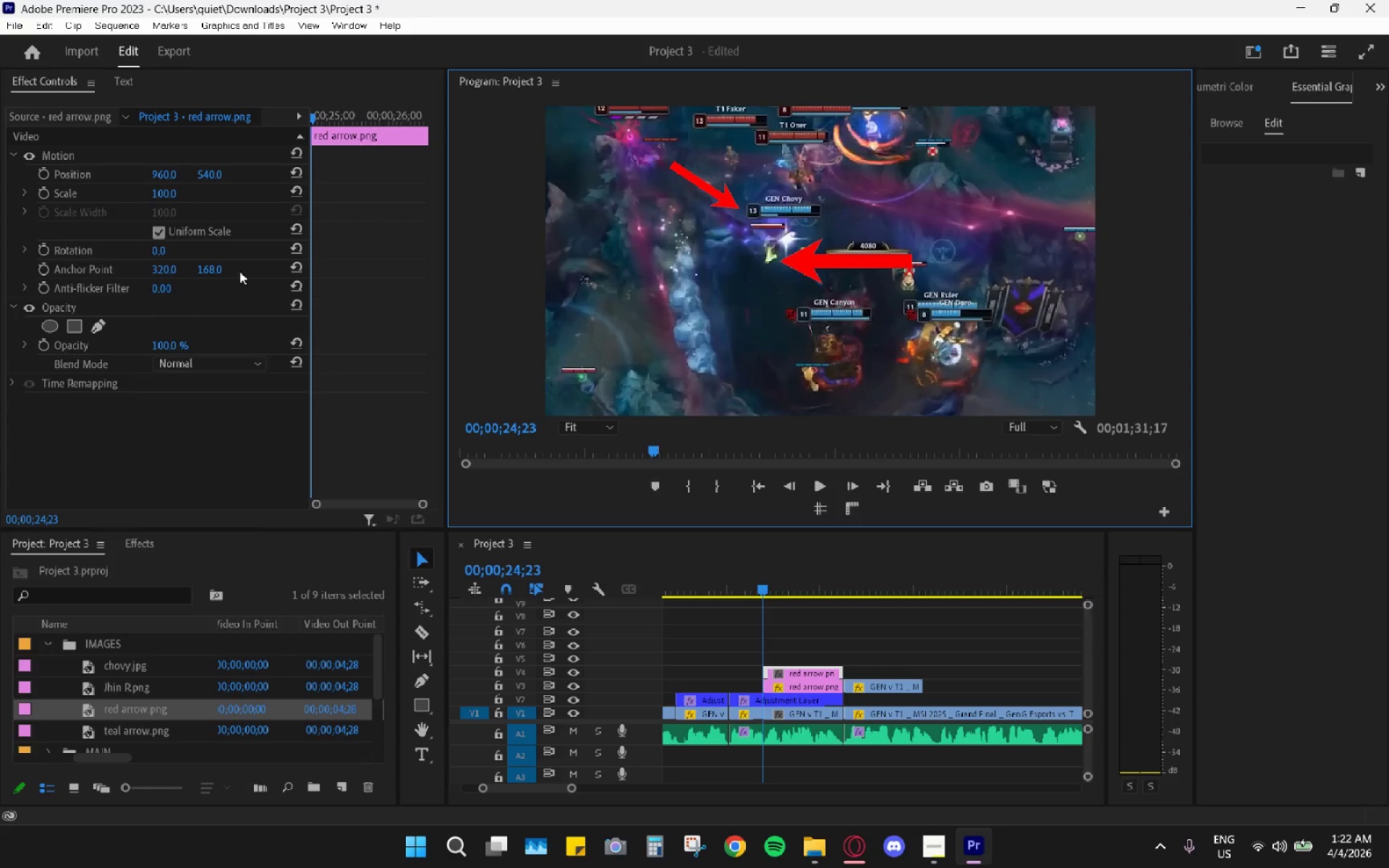 
left_click([93, 149])
 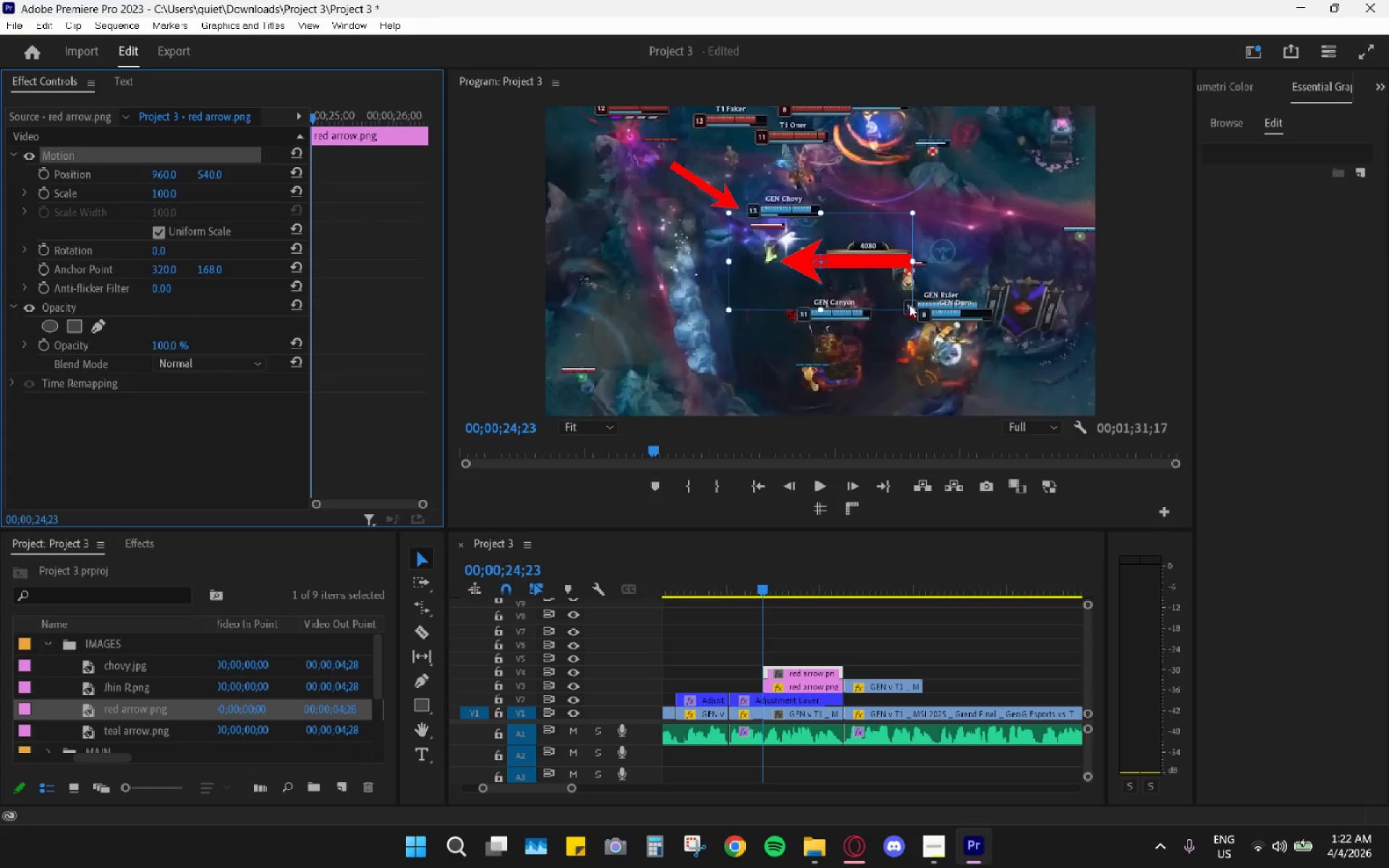 
left_click_drag(start_coordinate=[911, 309], to_coordinate=[899, 292])
 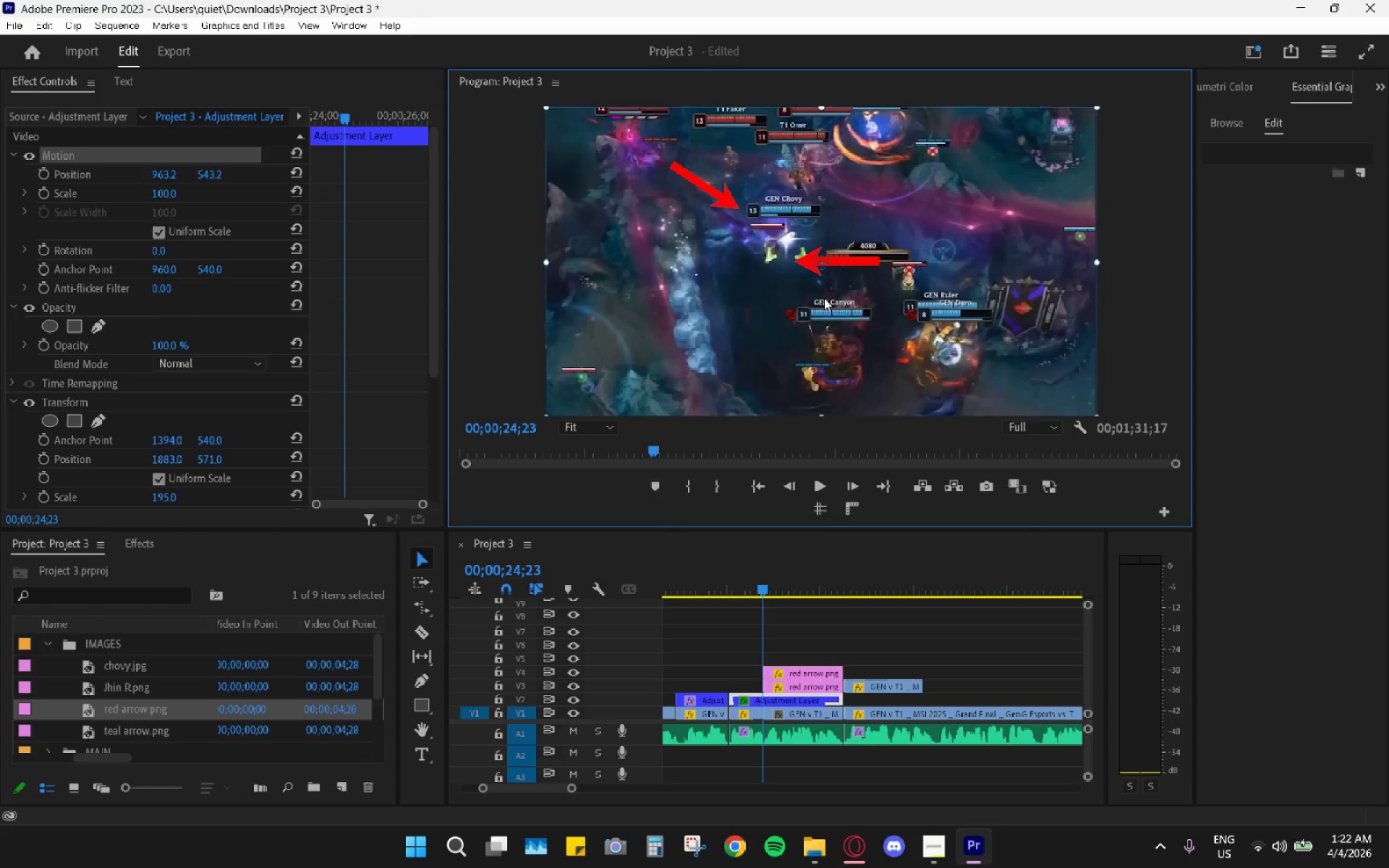 
wait(5.39)
 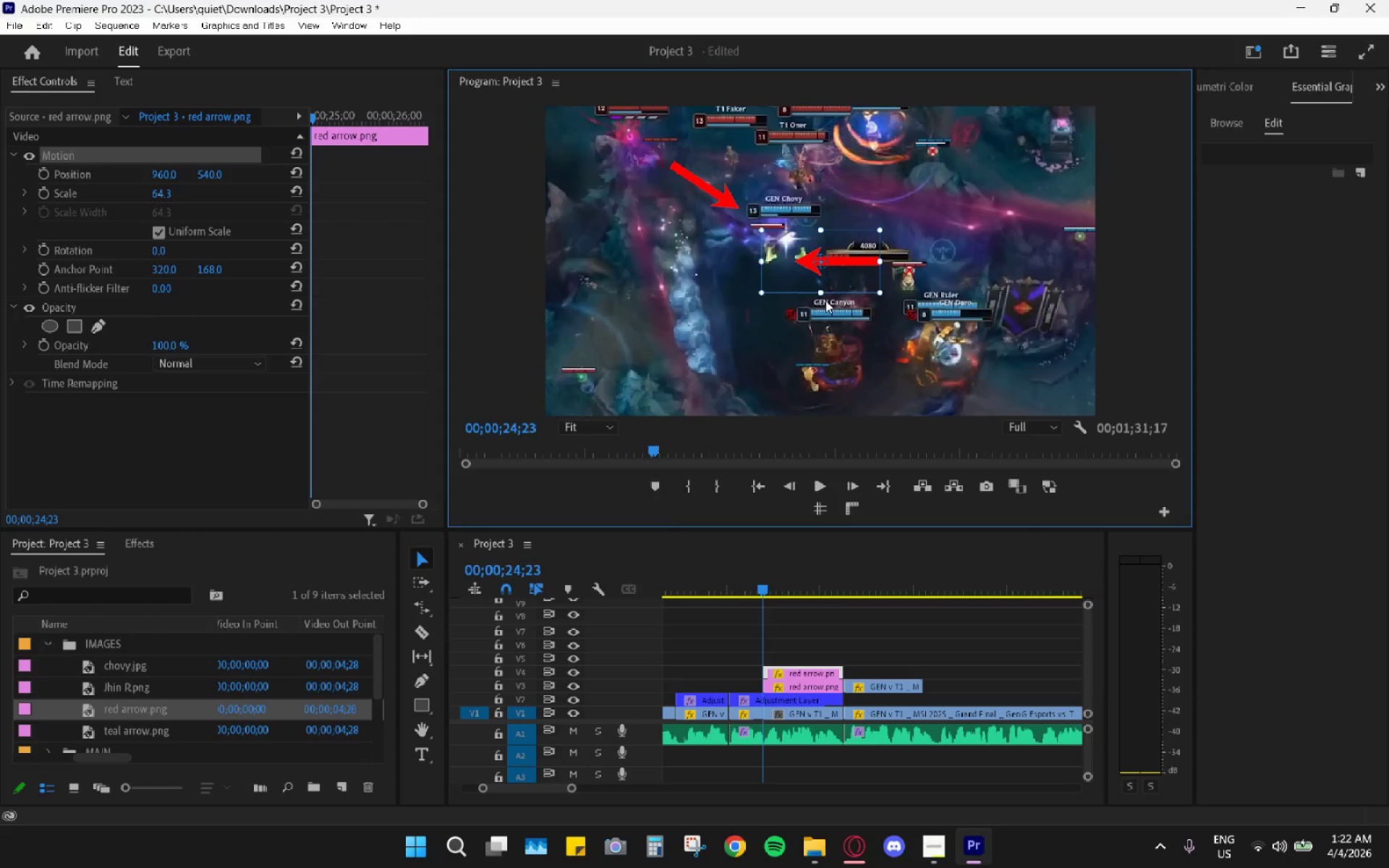 
left_click([161, 151])
 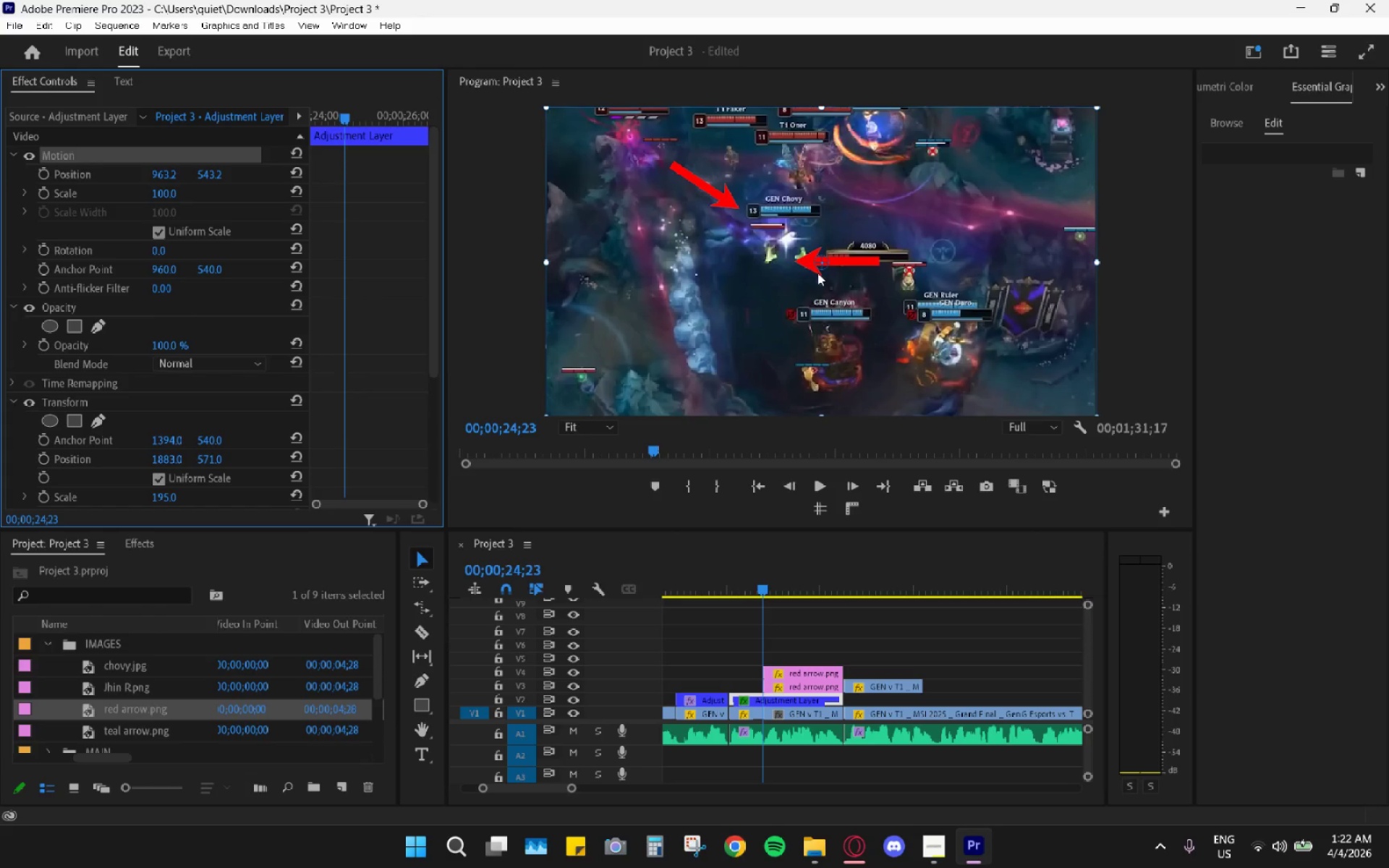 
left_click([801, 260])
 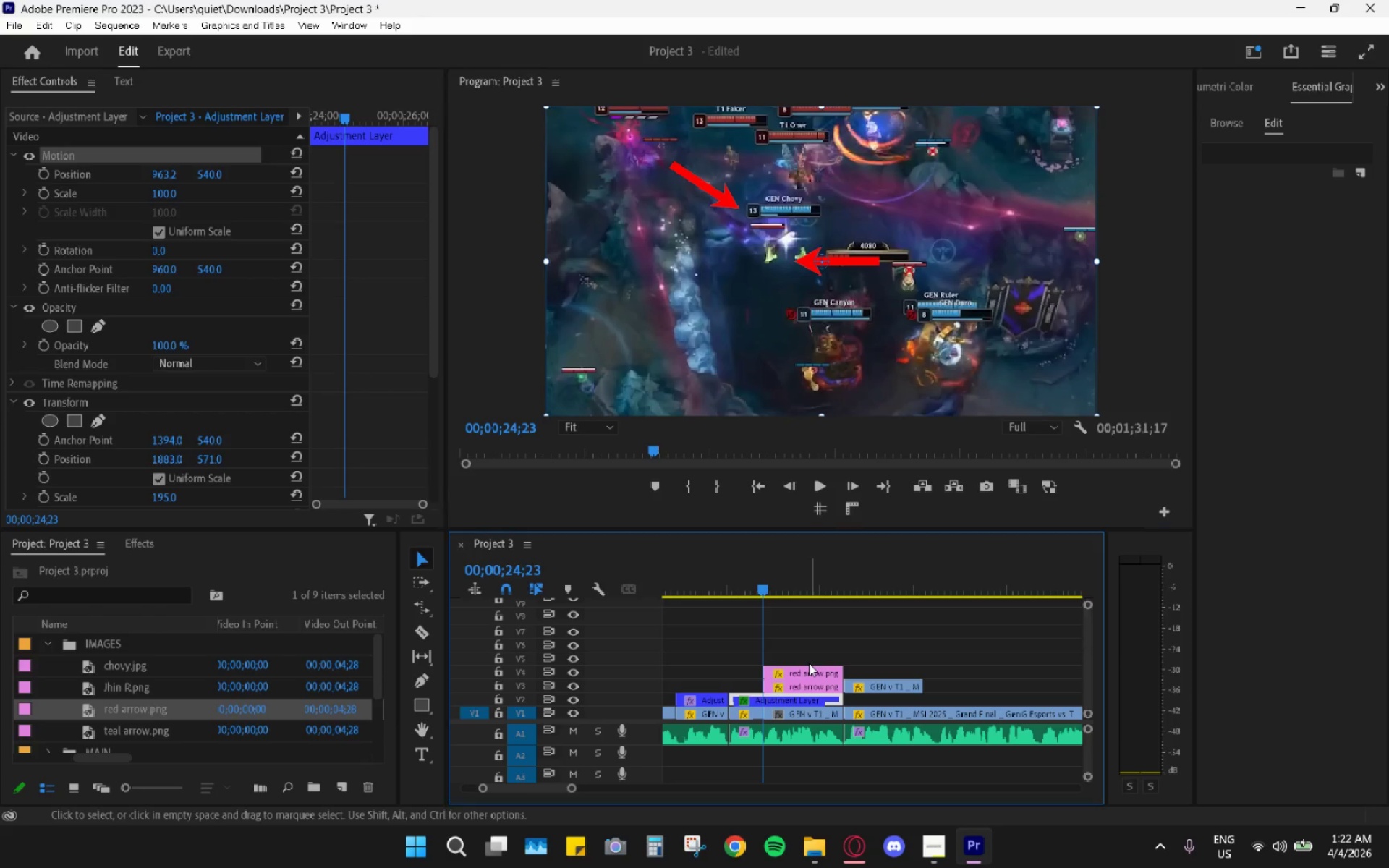 
double_click([815, 665])
 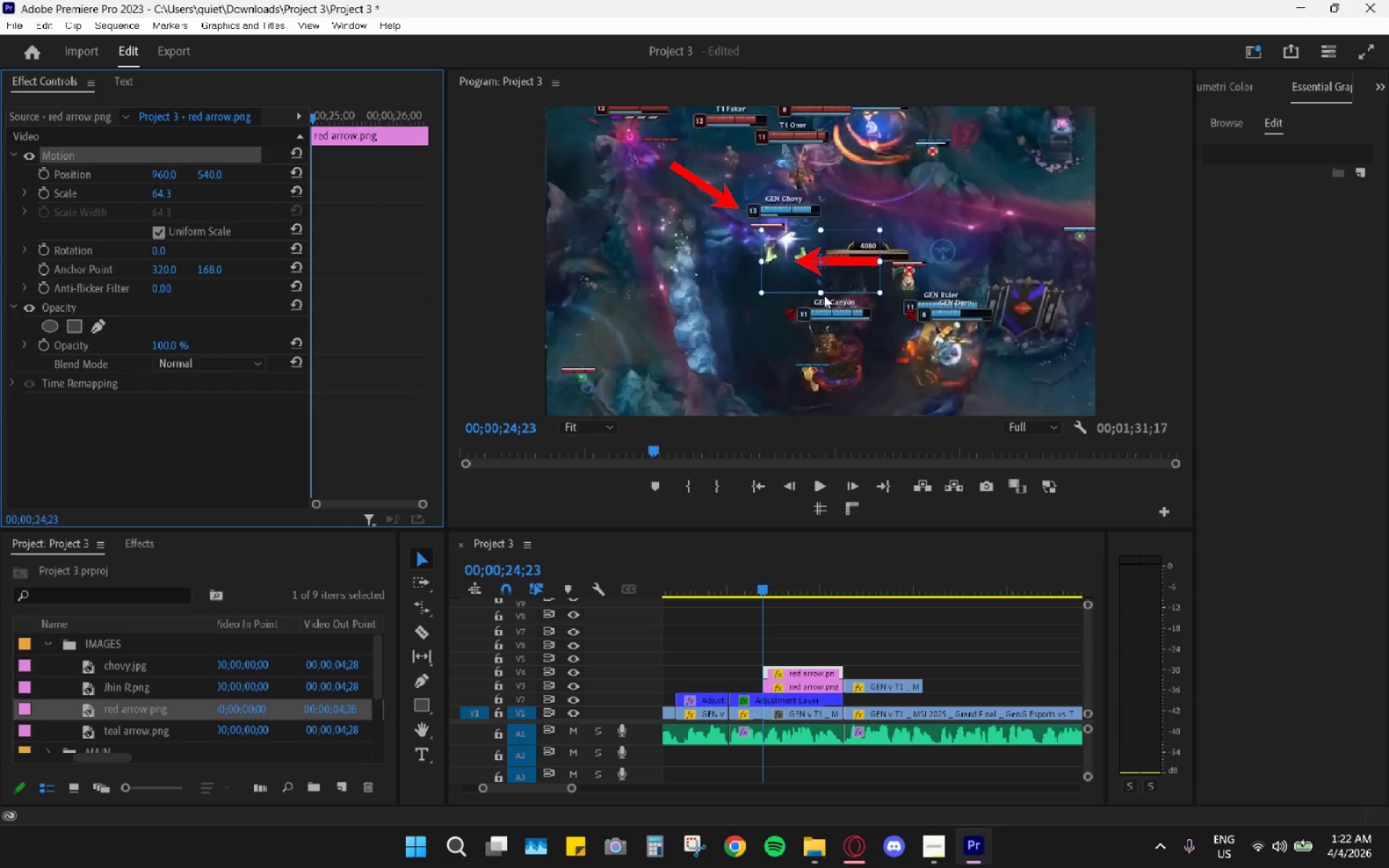 
left_click_drag(start_coordinate=[823, 299], to_coordinate=[864, 282])
 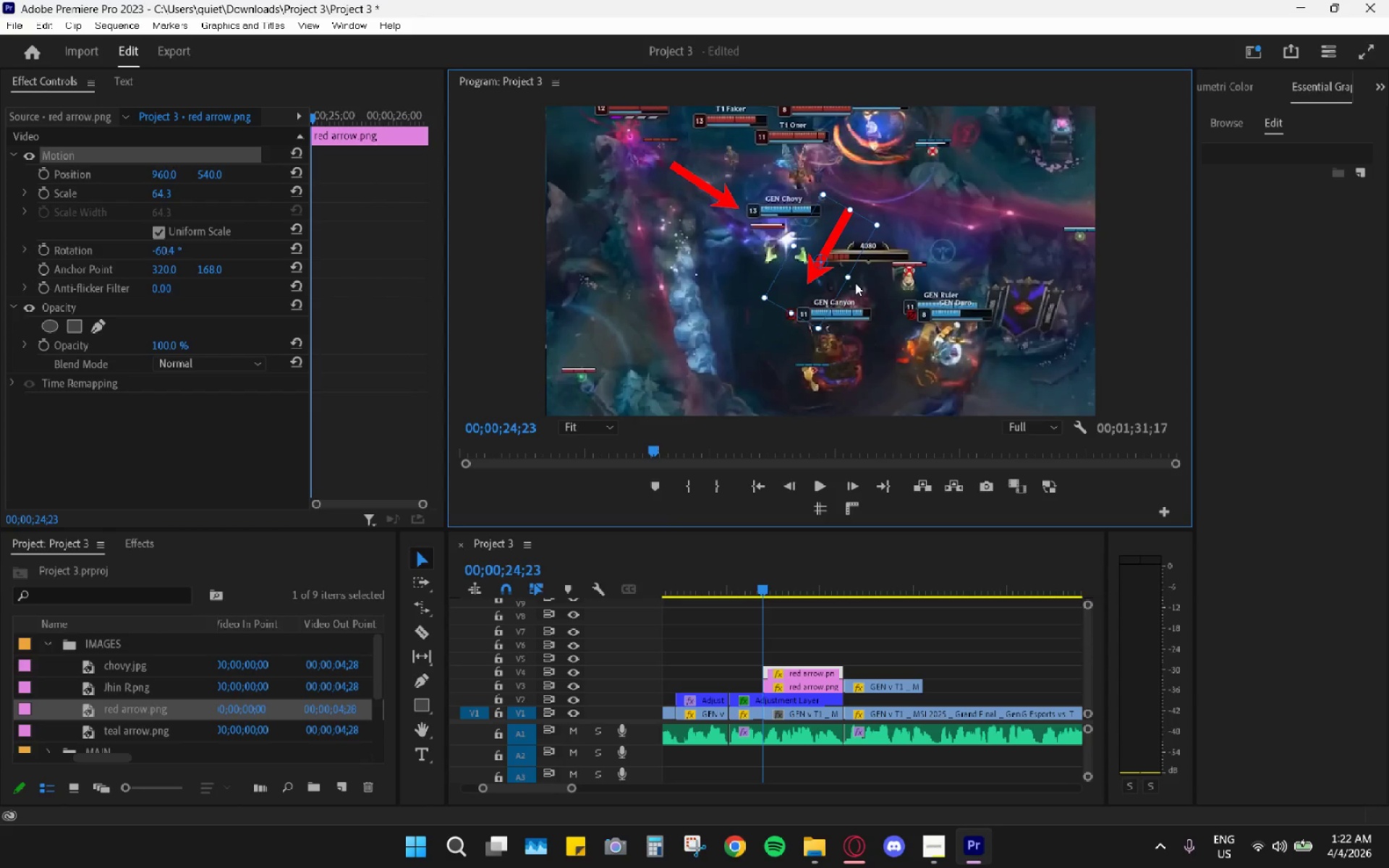 
left_click_drag(start_coordinate=[854, 278], to_coordinate=[854, 286])
 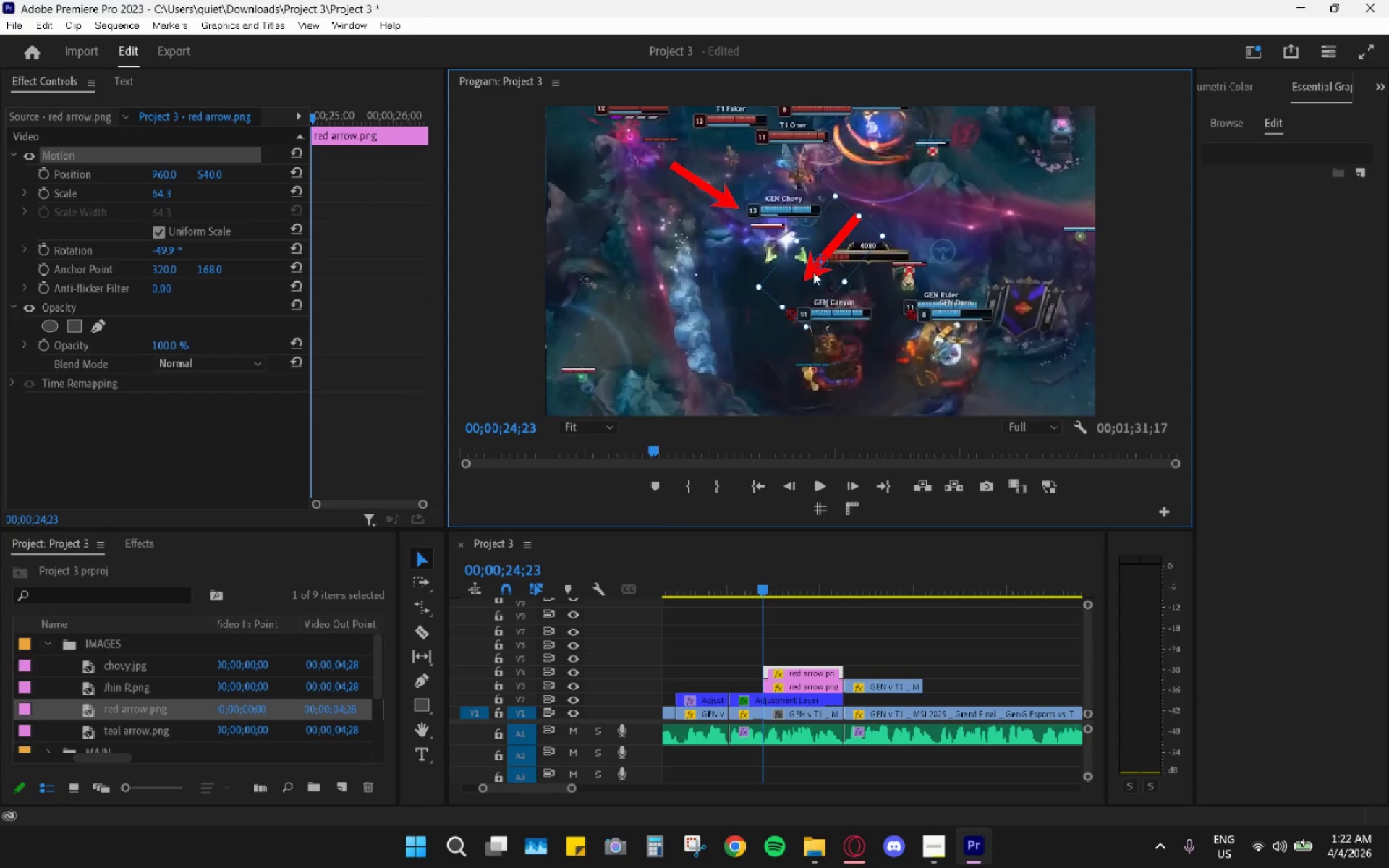 
left_click_drag(start_coordinate=[813, 272], to_coordinate=[830, 200])
 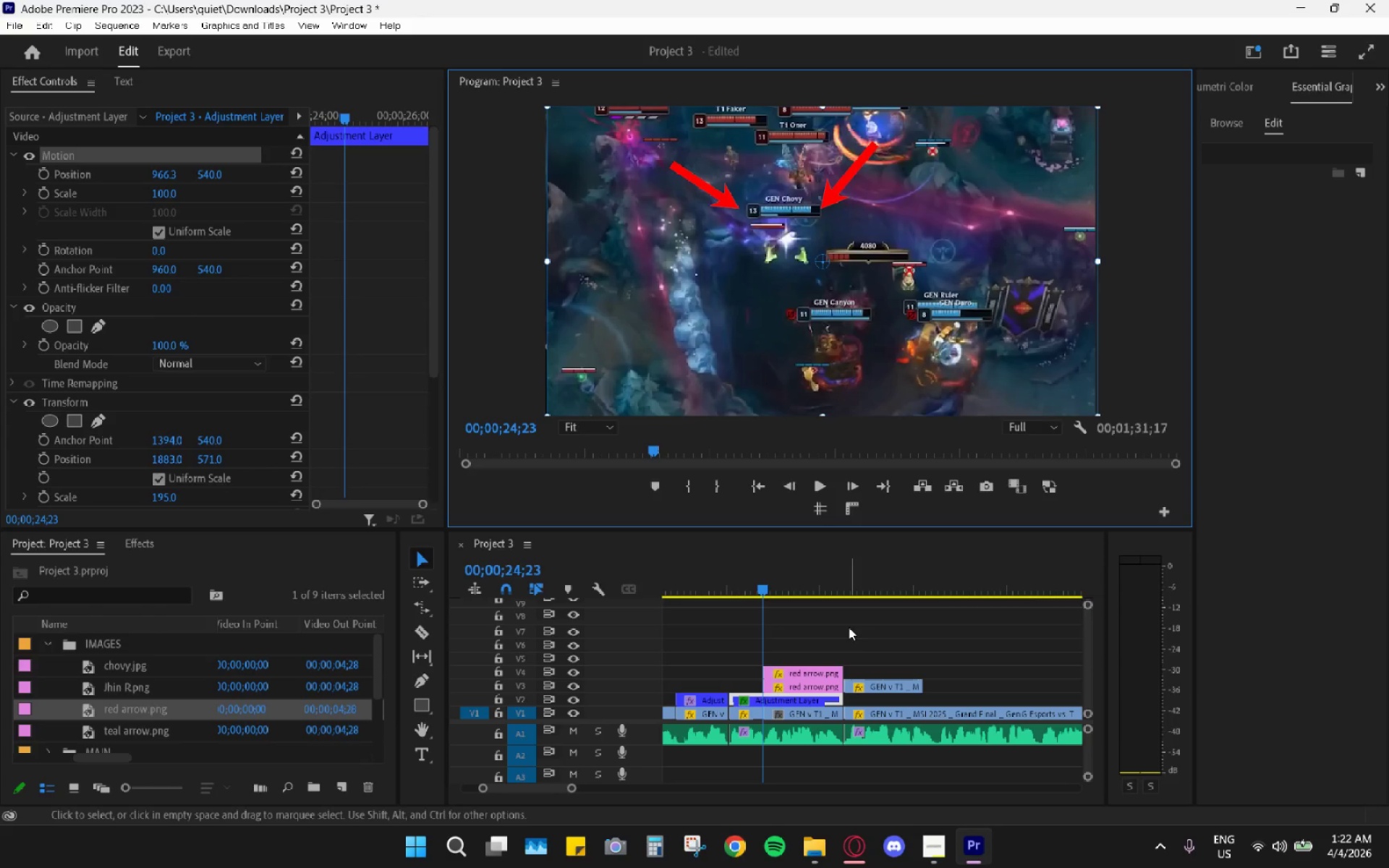 
left_click([822, 671])
 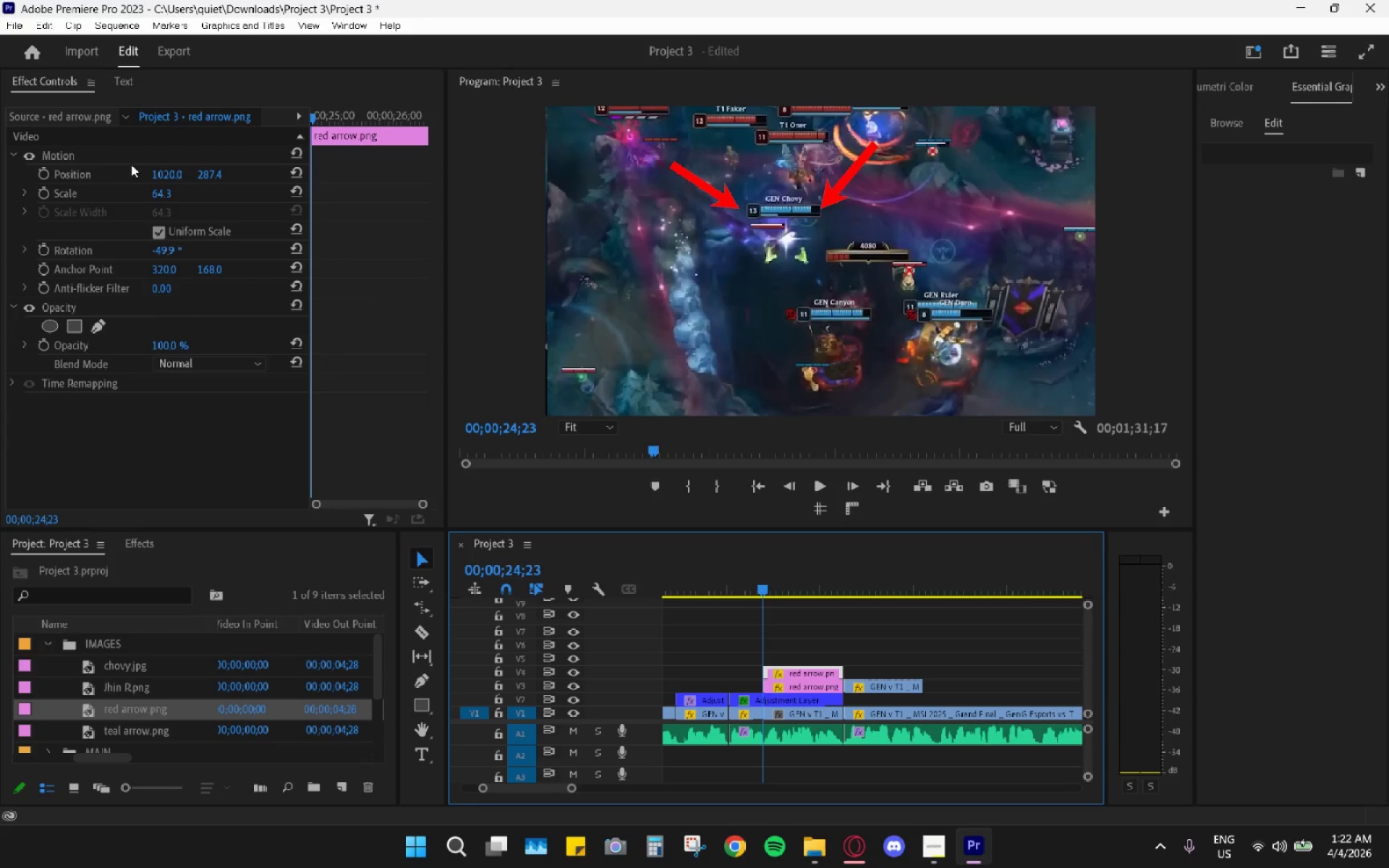 
left_click([122, 158])
 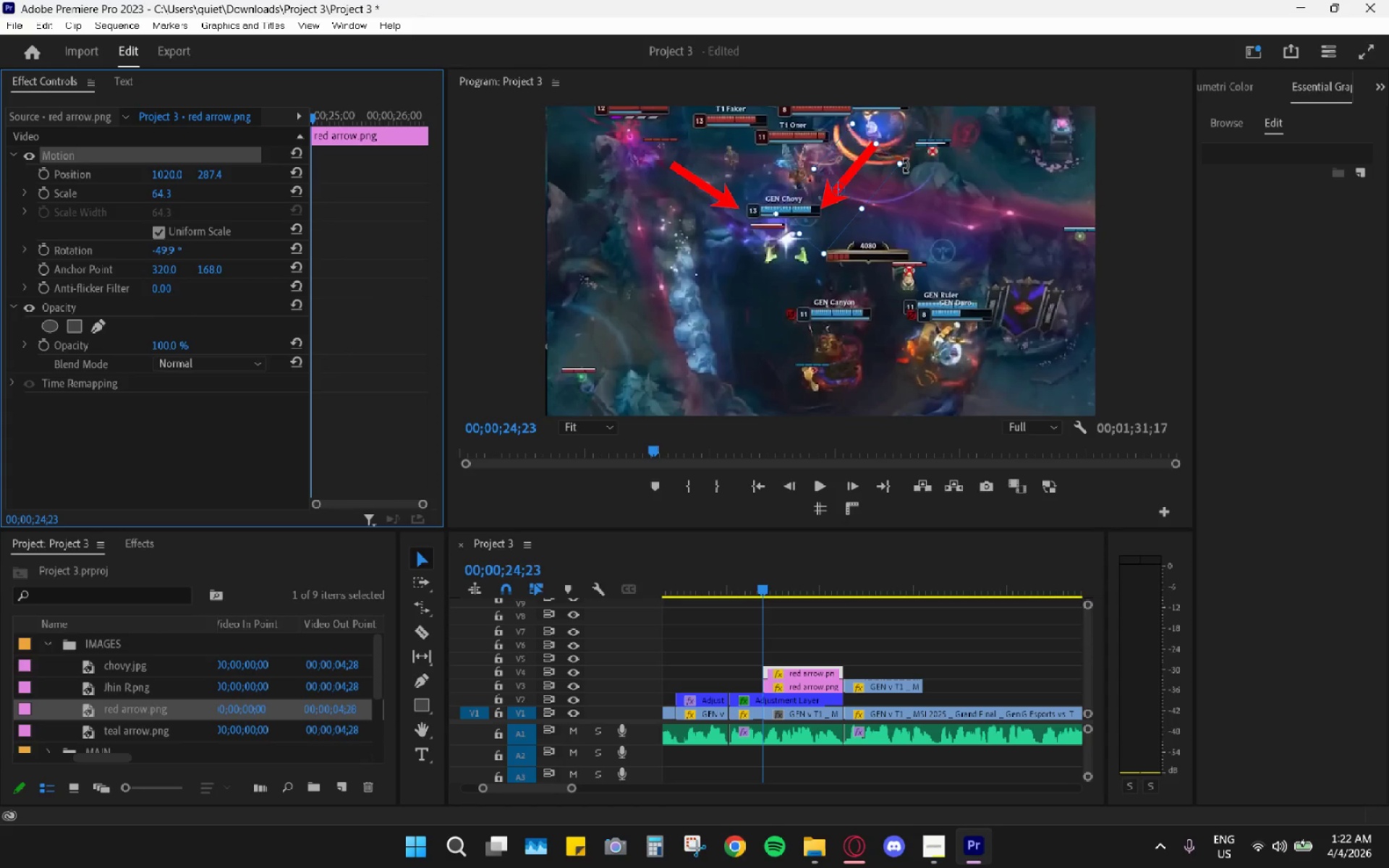 
left_click_drag(start_coordinate=[901, 163], to_coordinate=[891, 166])
 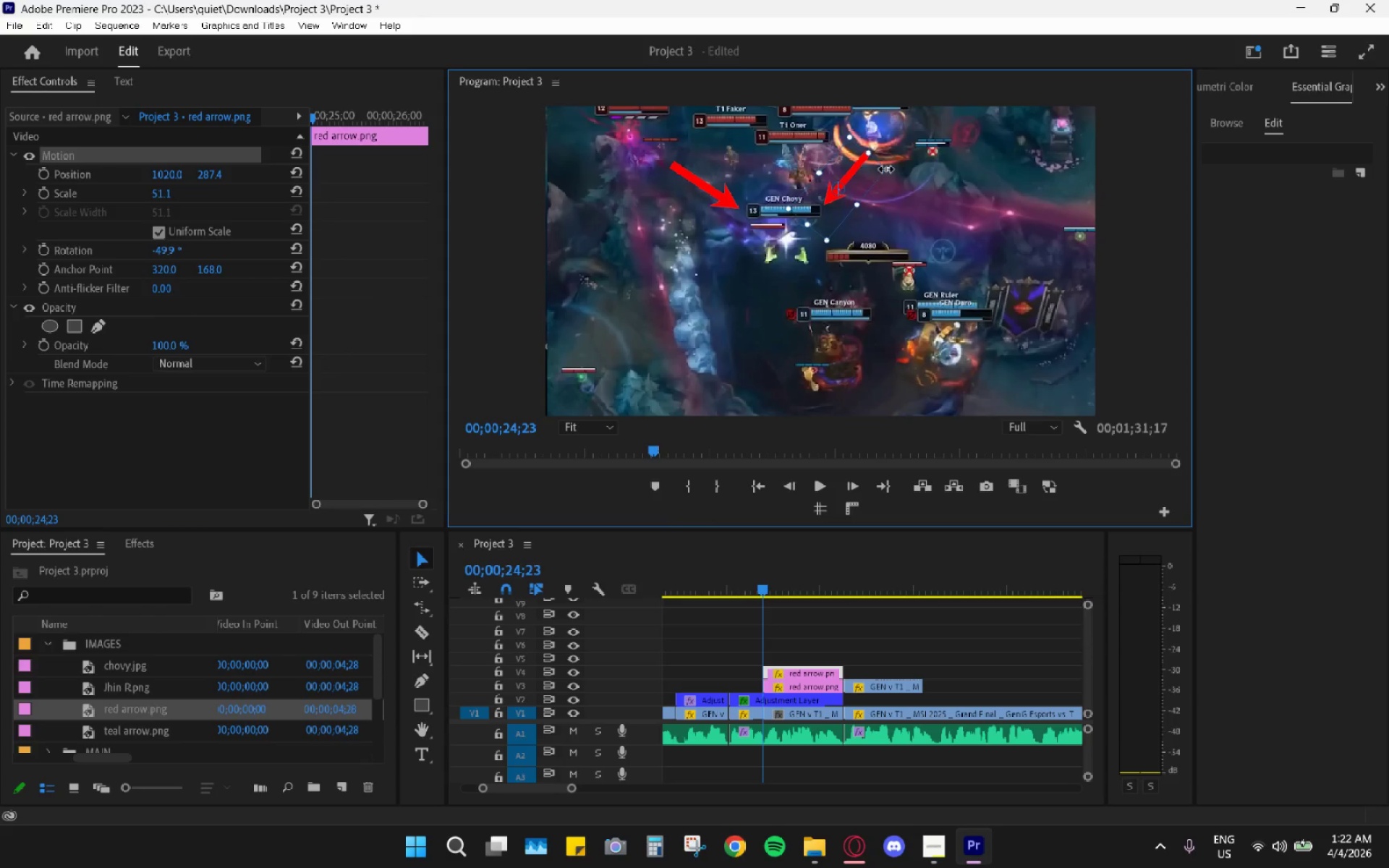 
left_click_drag(start_coordinate=[862, 188], to_coordinate=[867, 190])
 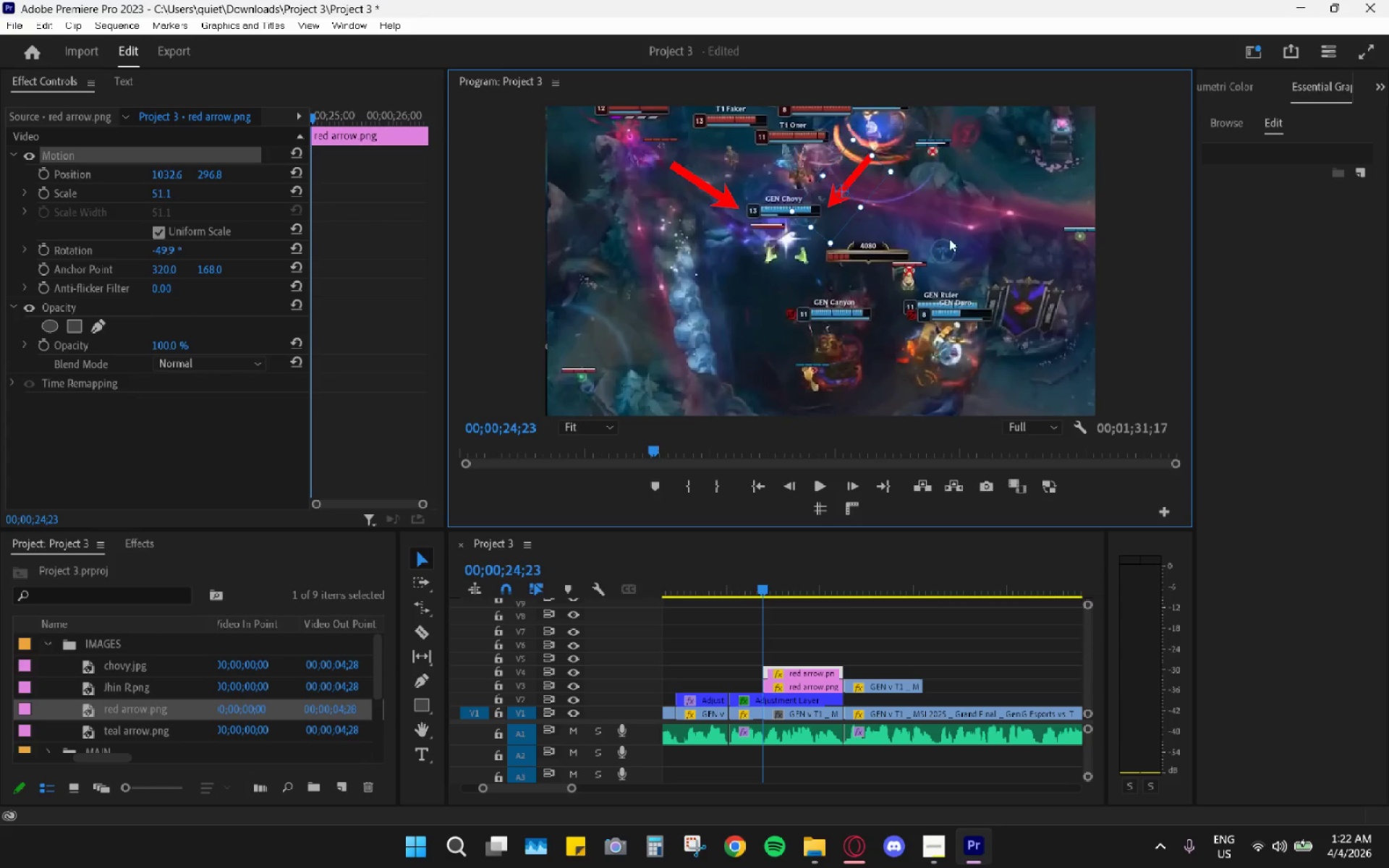 
left_click([968, 341])
 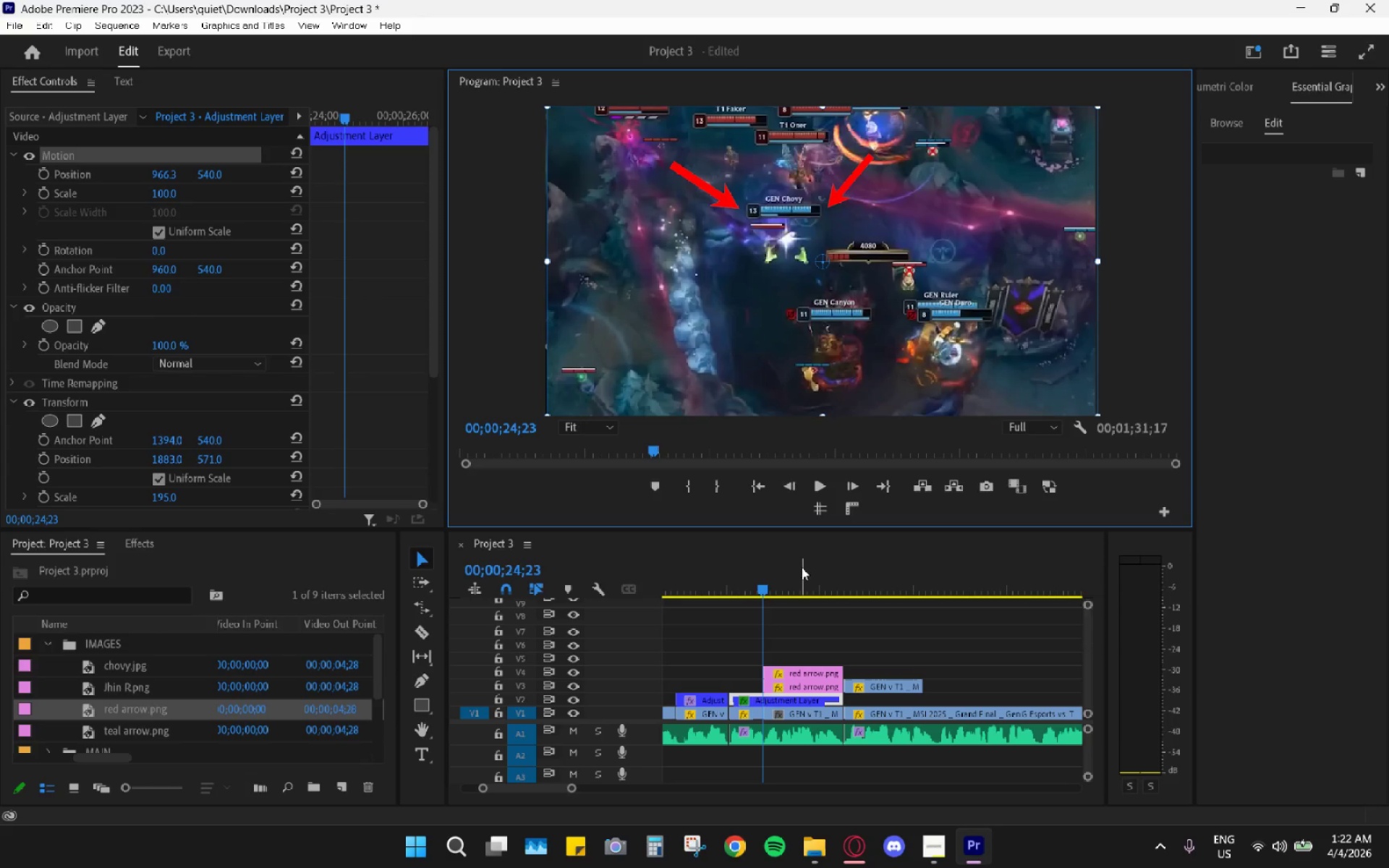 
left_click_drag(start_coordinate=[760, 580], to_coordinate=[731, 579])
 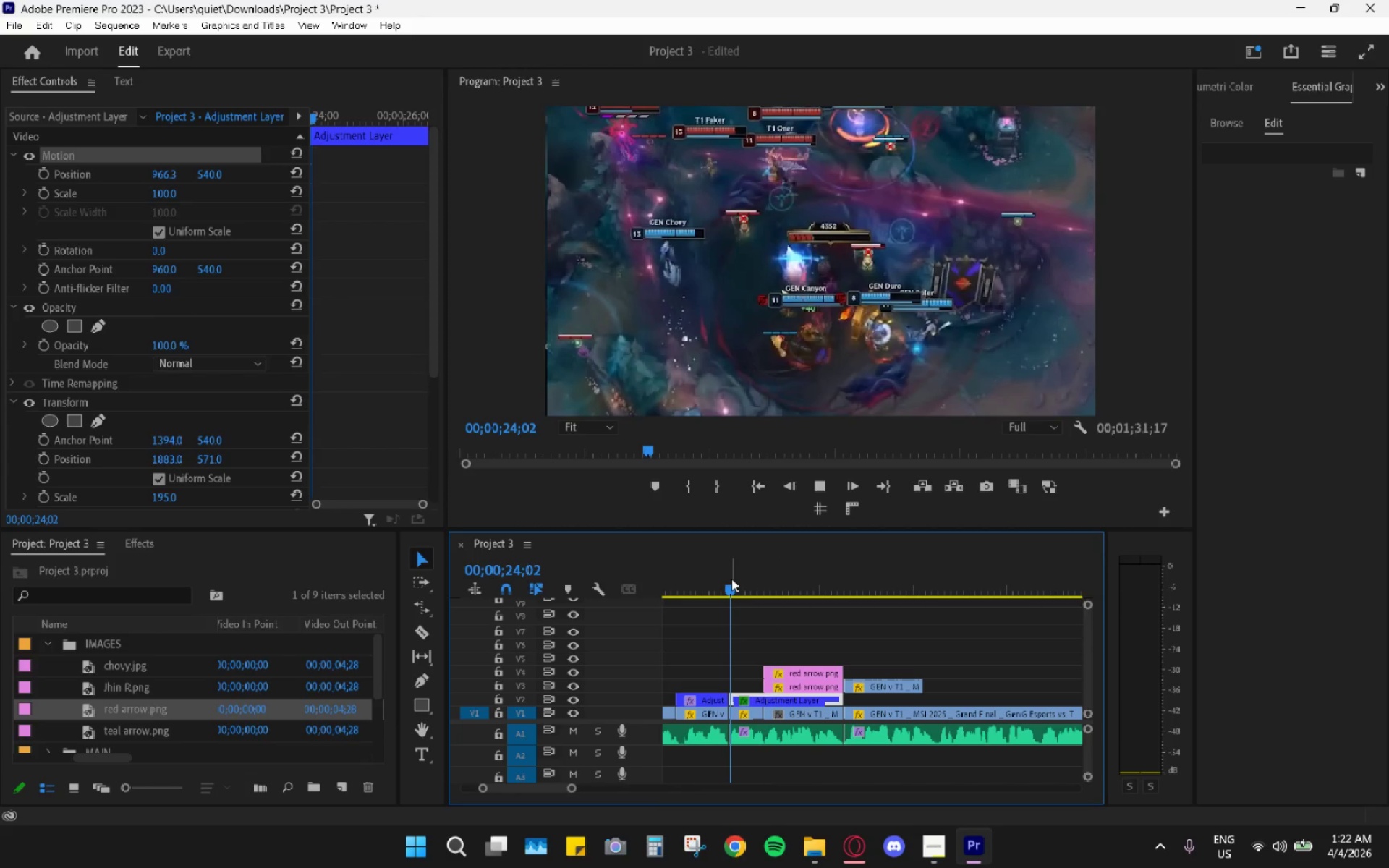 
key(Space)
 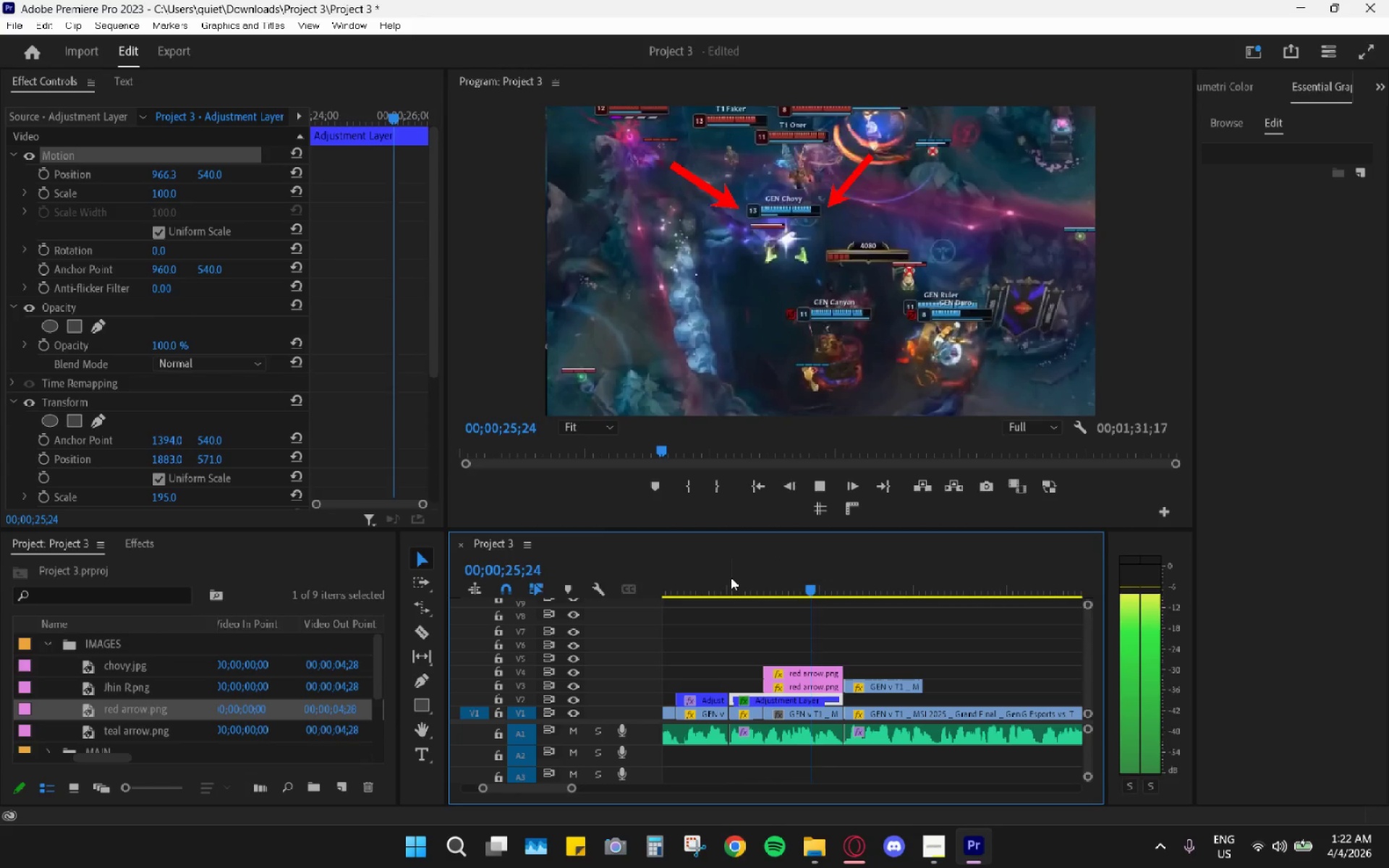 
key(Space)
 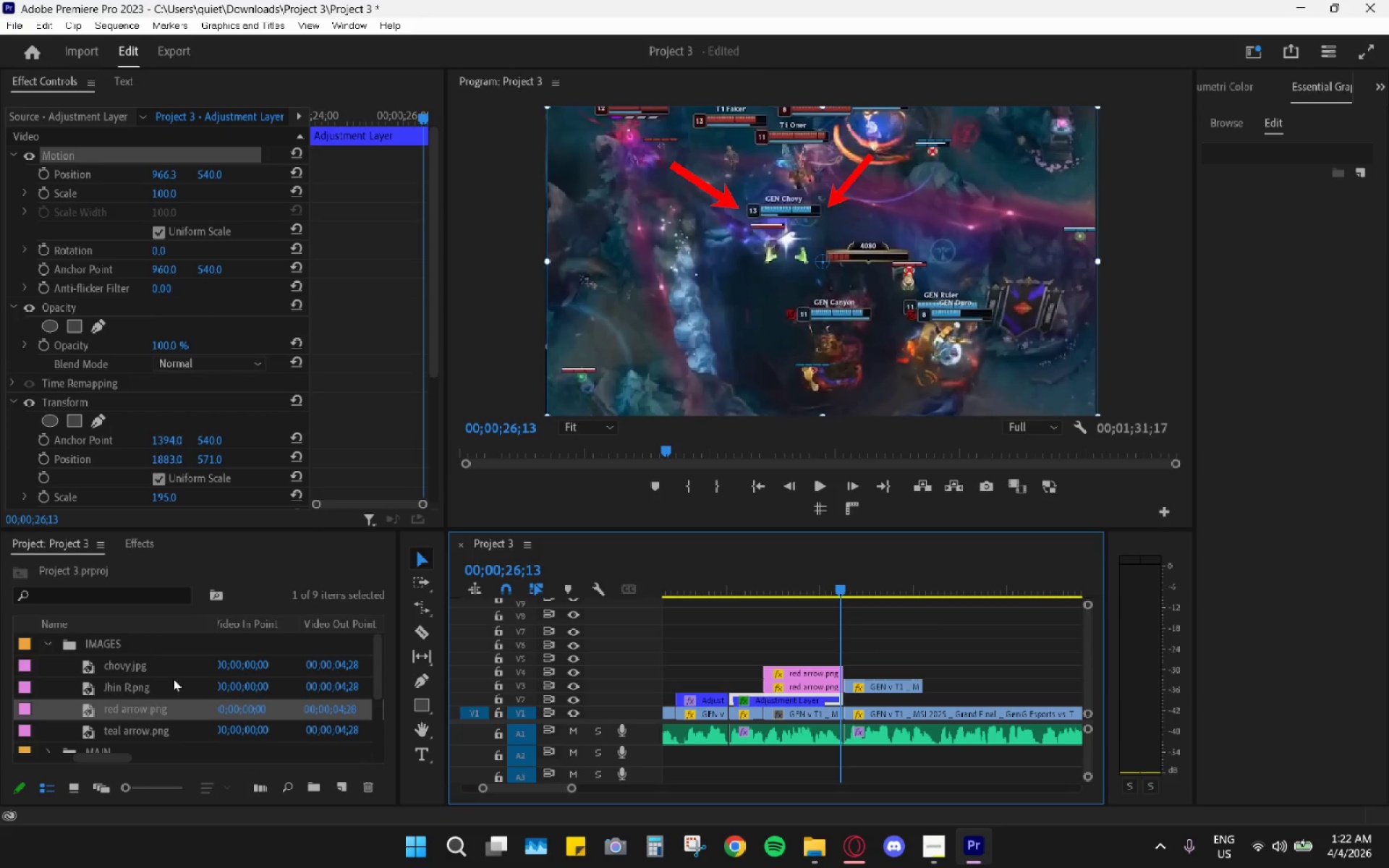 
hold_key(key=AltLeft, duration=1.12)
left_click_drag(start_coordinate=[810, 672], to_coordinate=[817, 658])
 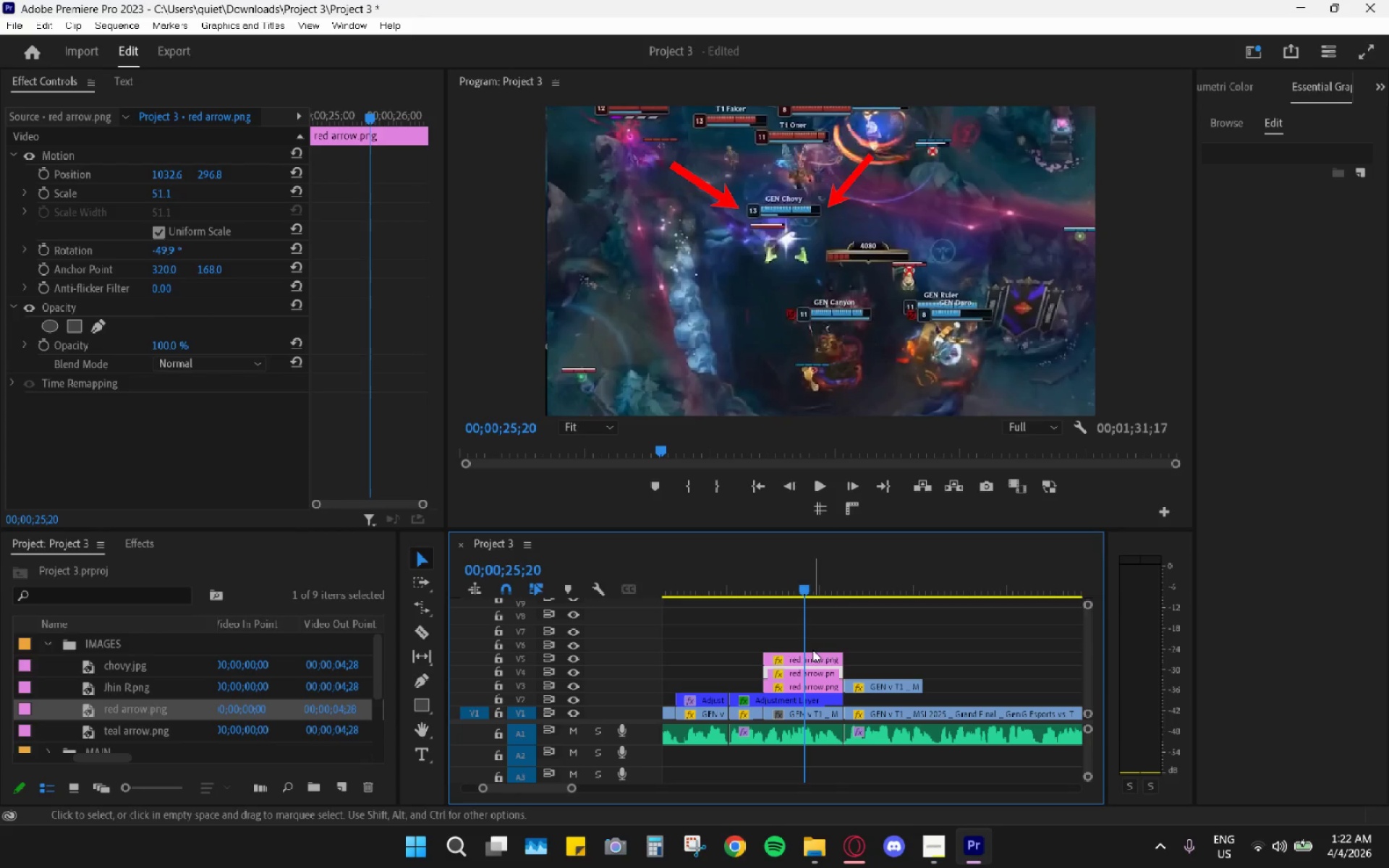 
left_click([814, 655])
 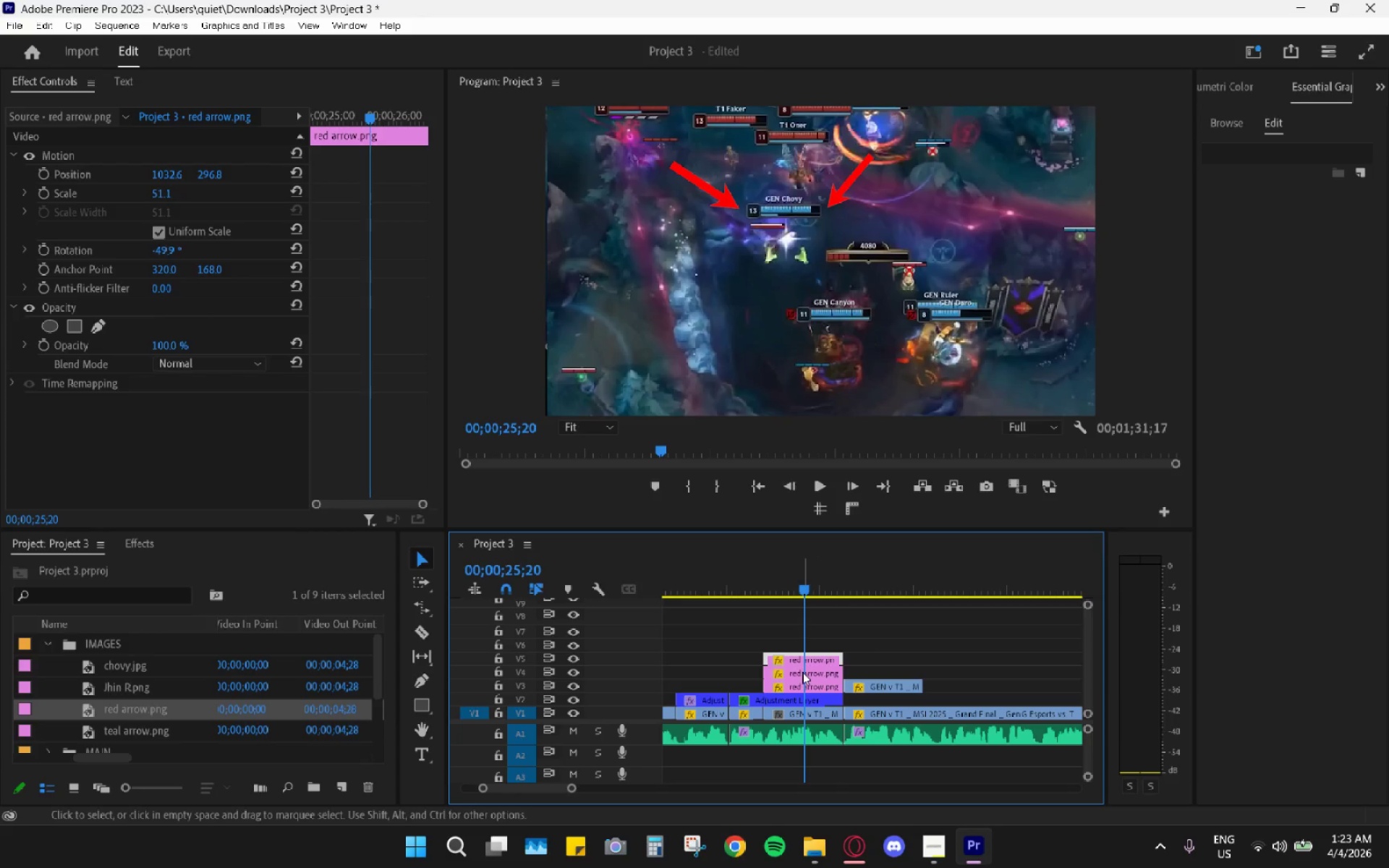 
left_click_drag(start_coordinate=[751, 677], to_coordinate=[760, 681])
 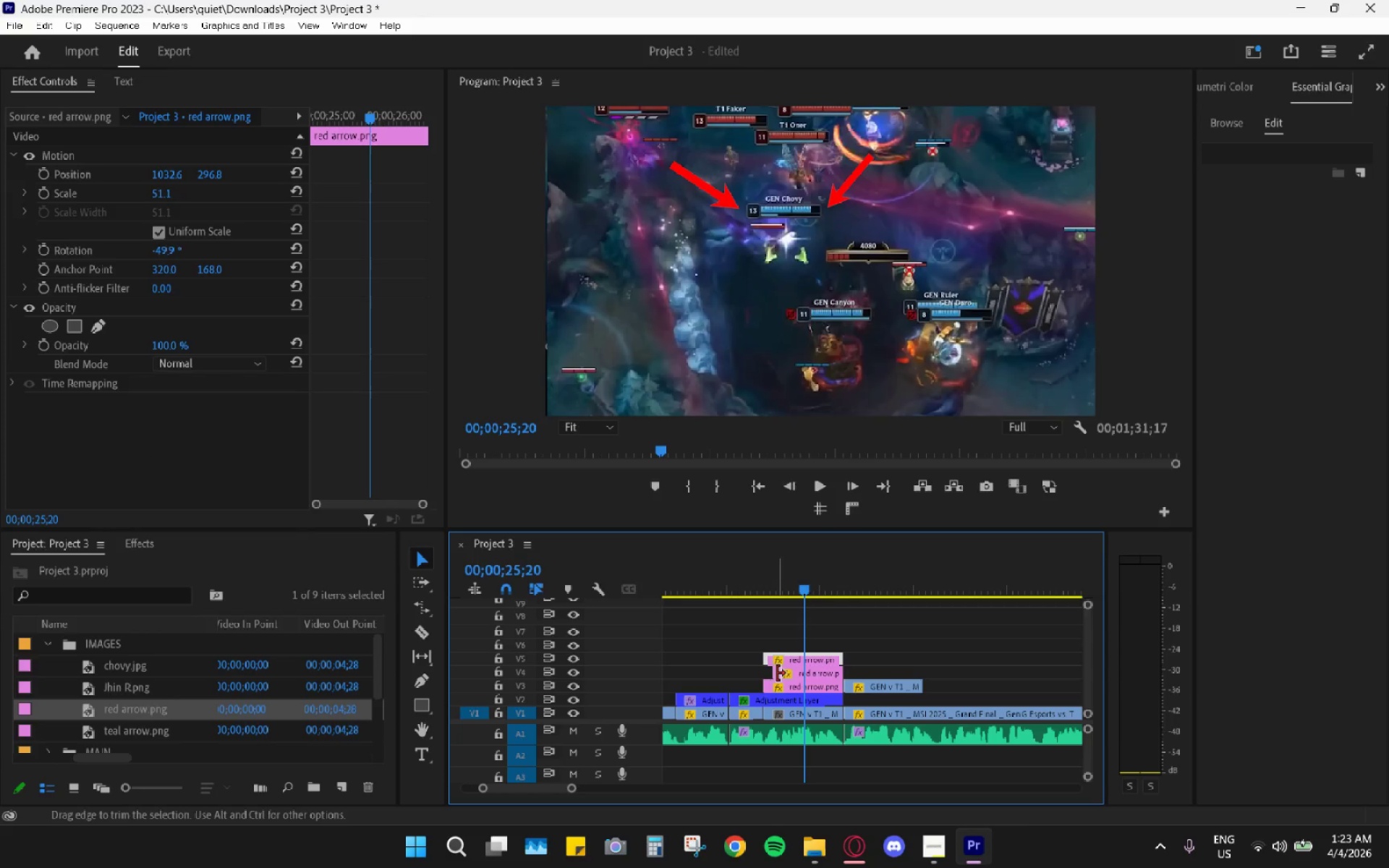 
key(Control+ControlLeft)
 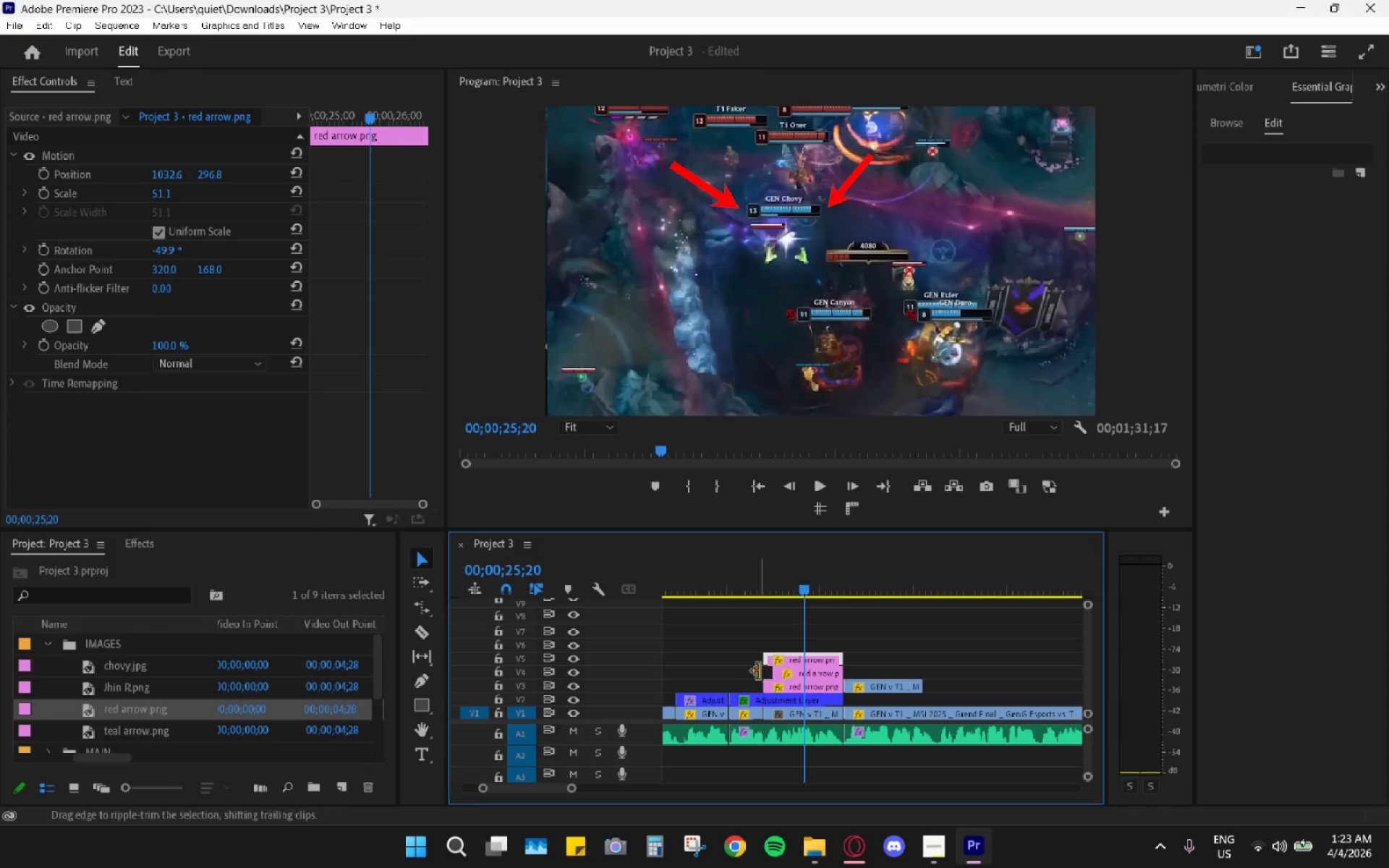 
key(Control+Z)
 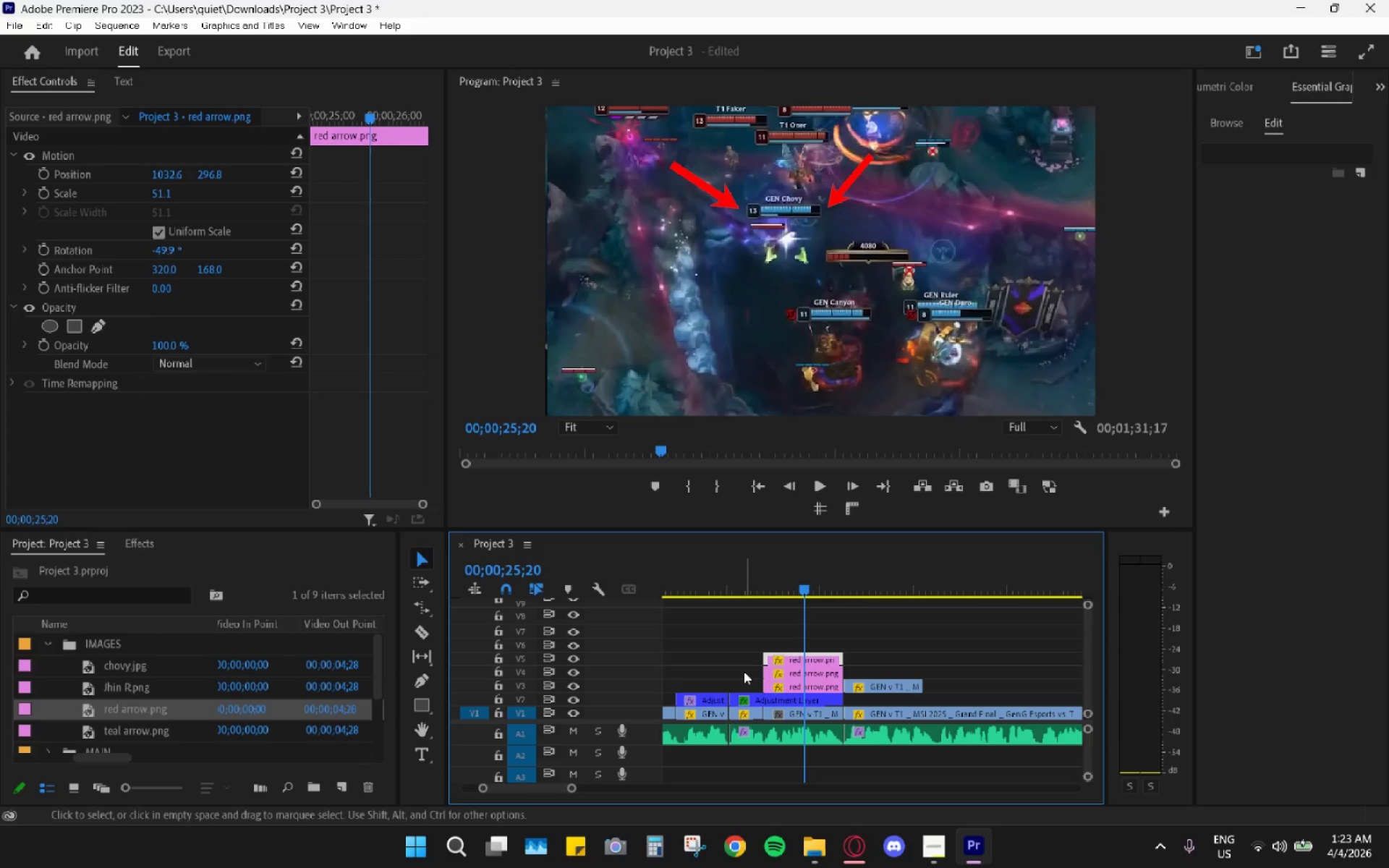 
left_click_drag(start_coordinate=[745, 671], to_coordinate=[770, 682])
 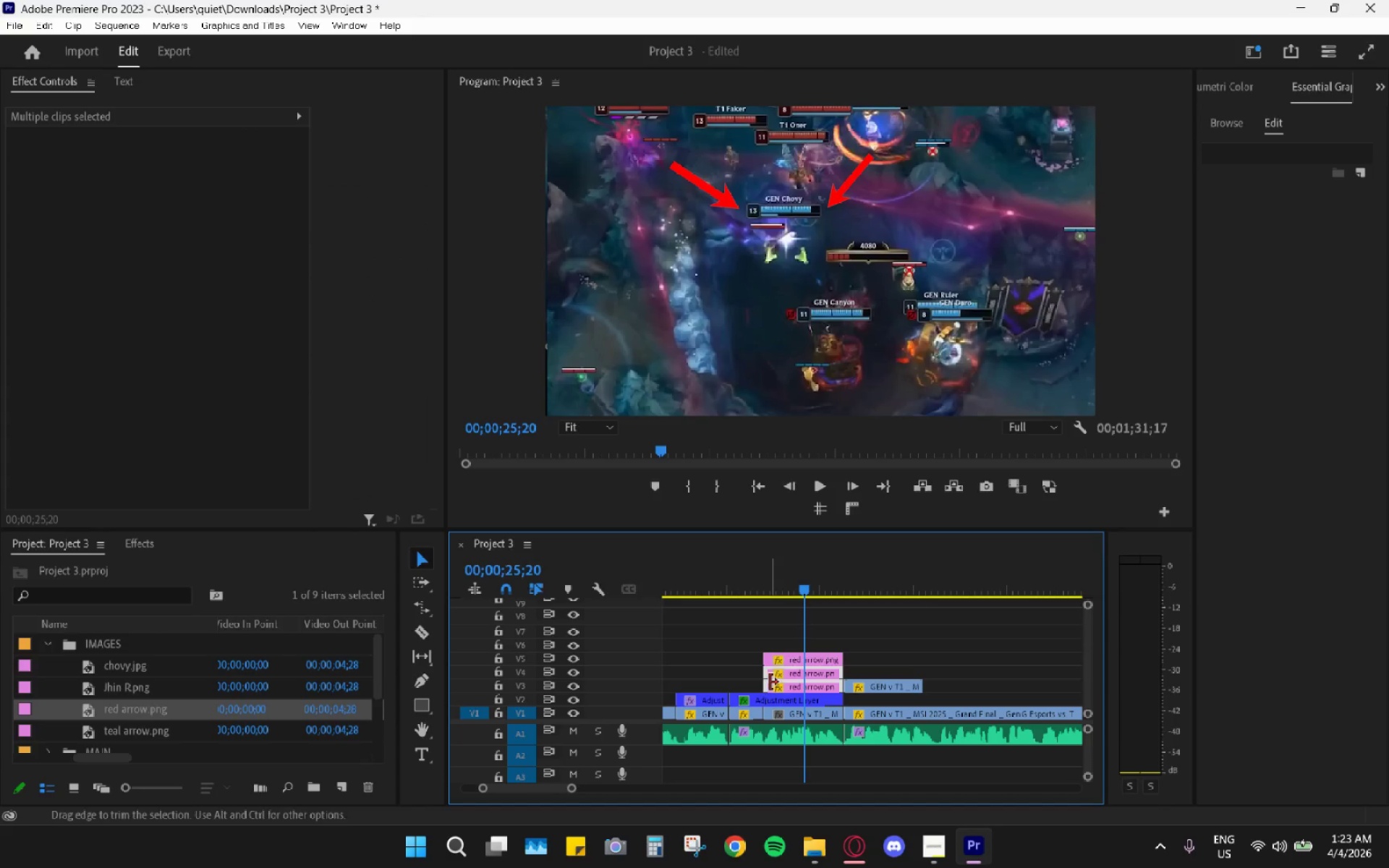 
key(Shift+E)
 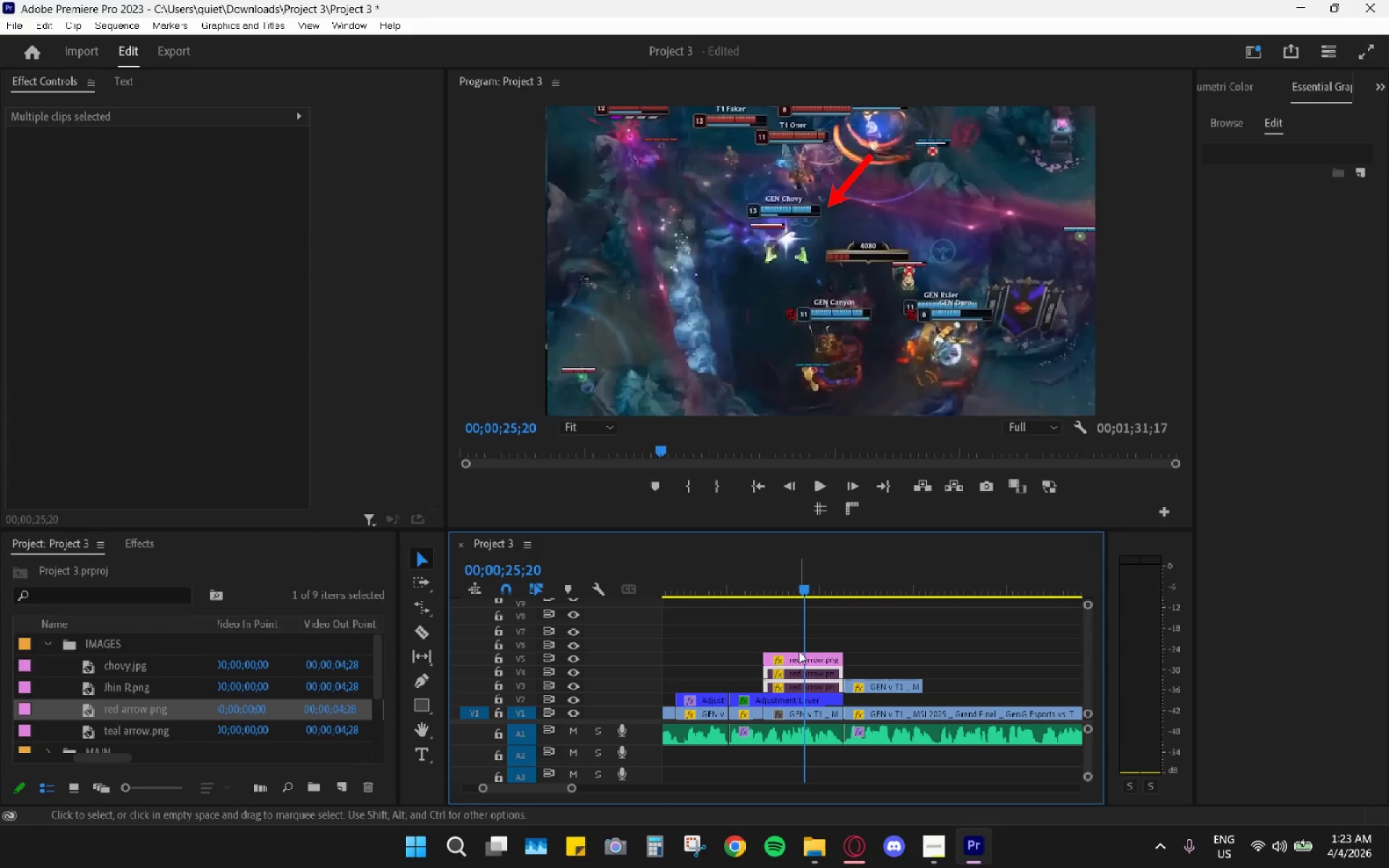 
left_click([802, 662])
 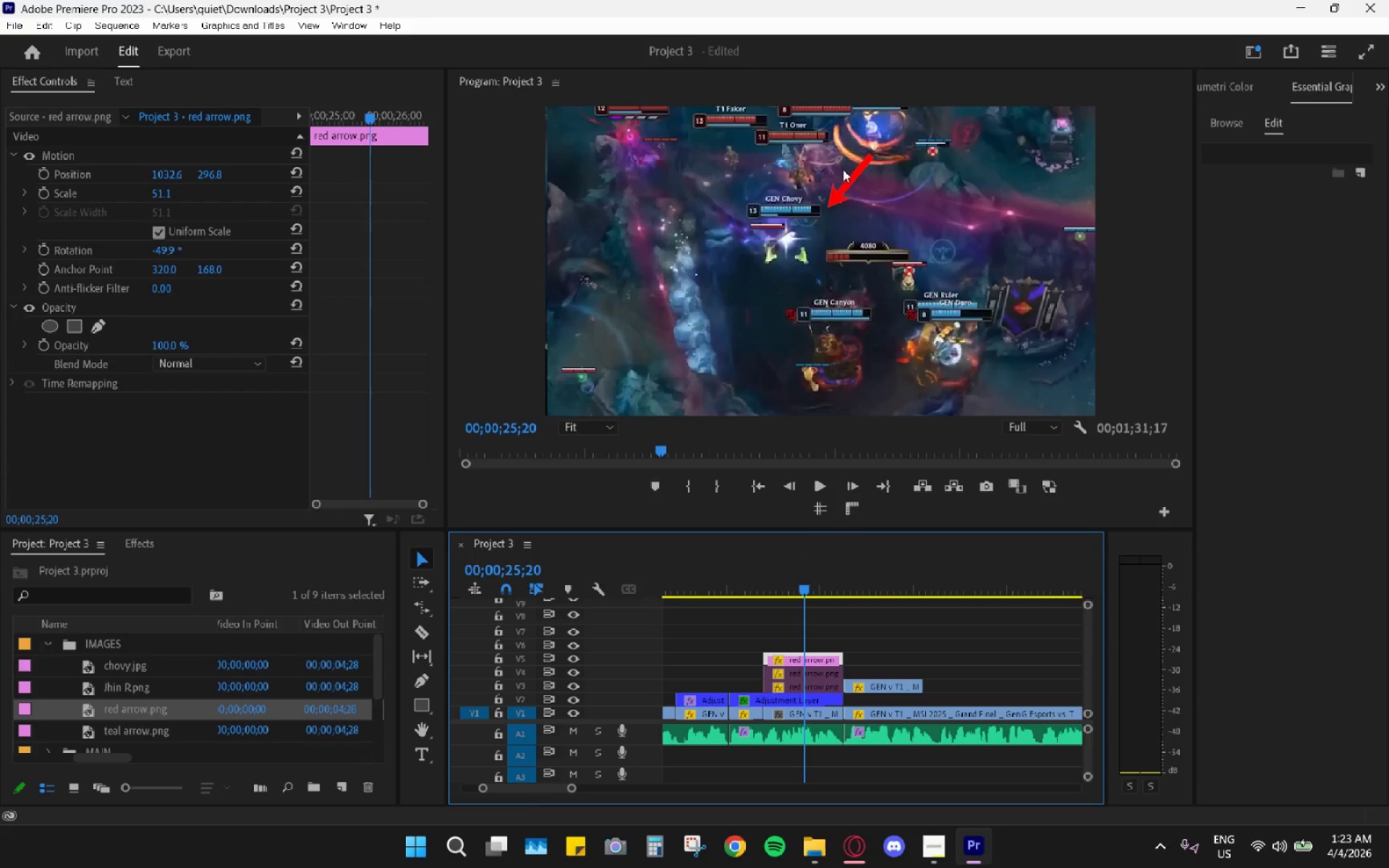 
left_click_drag(start_coordinate=[853, 173], to_coordinate=[843, 189])
 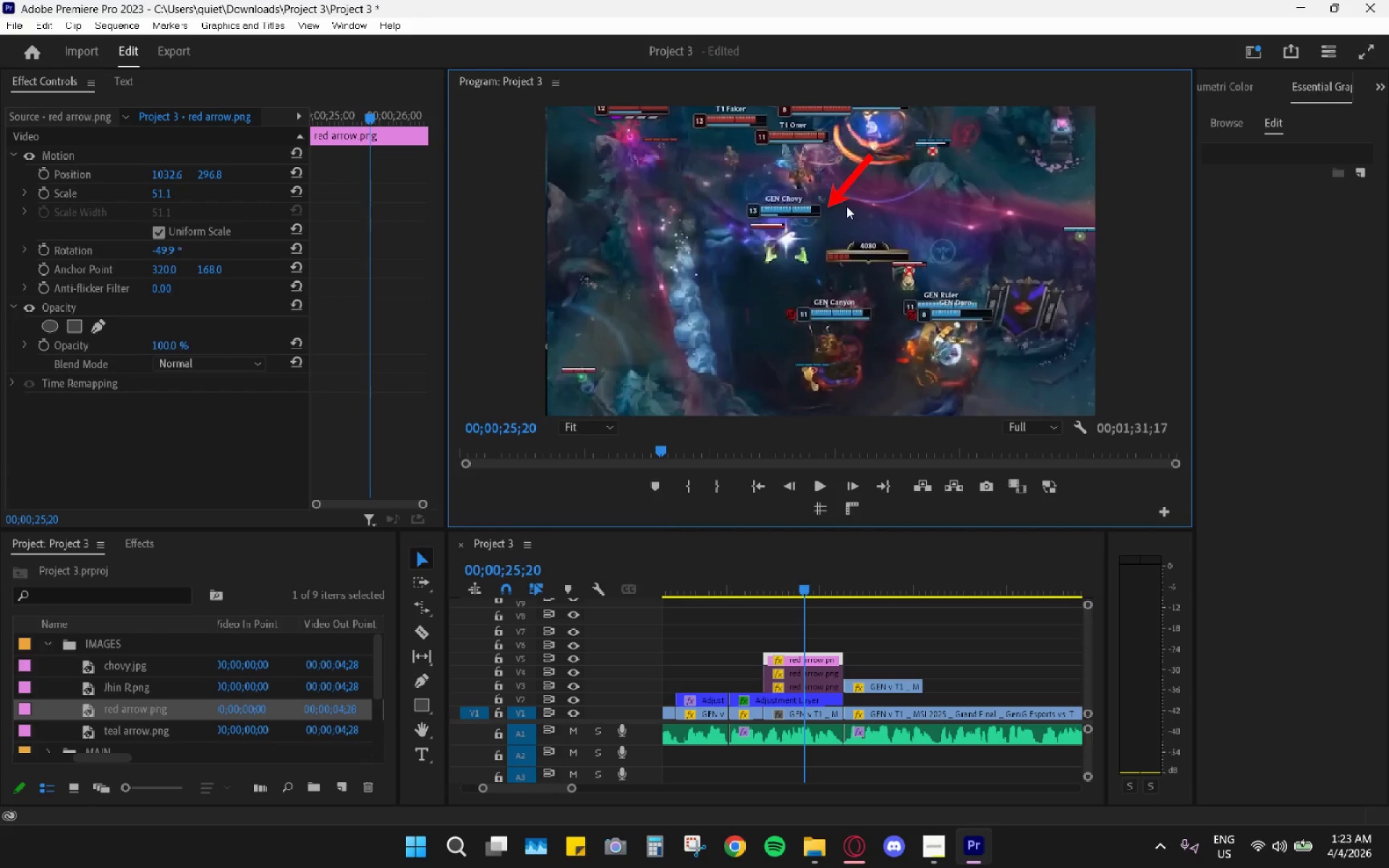 
left_click([846, 206])
 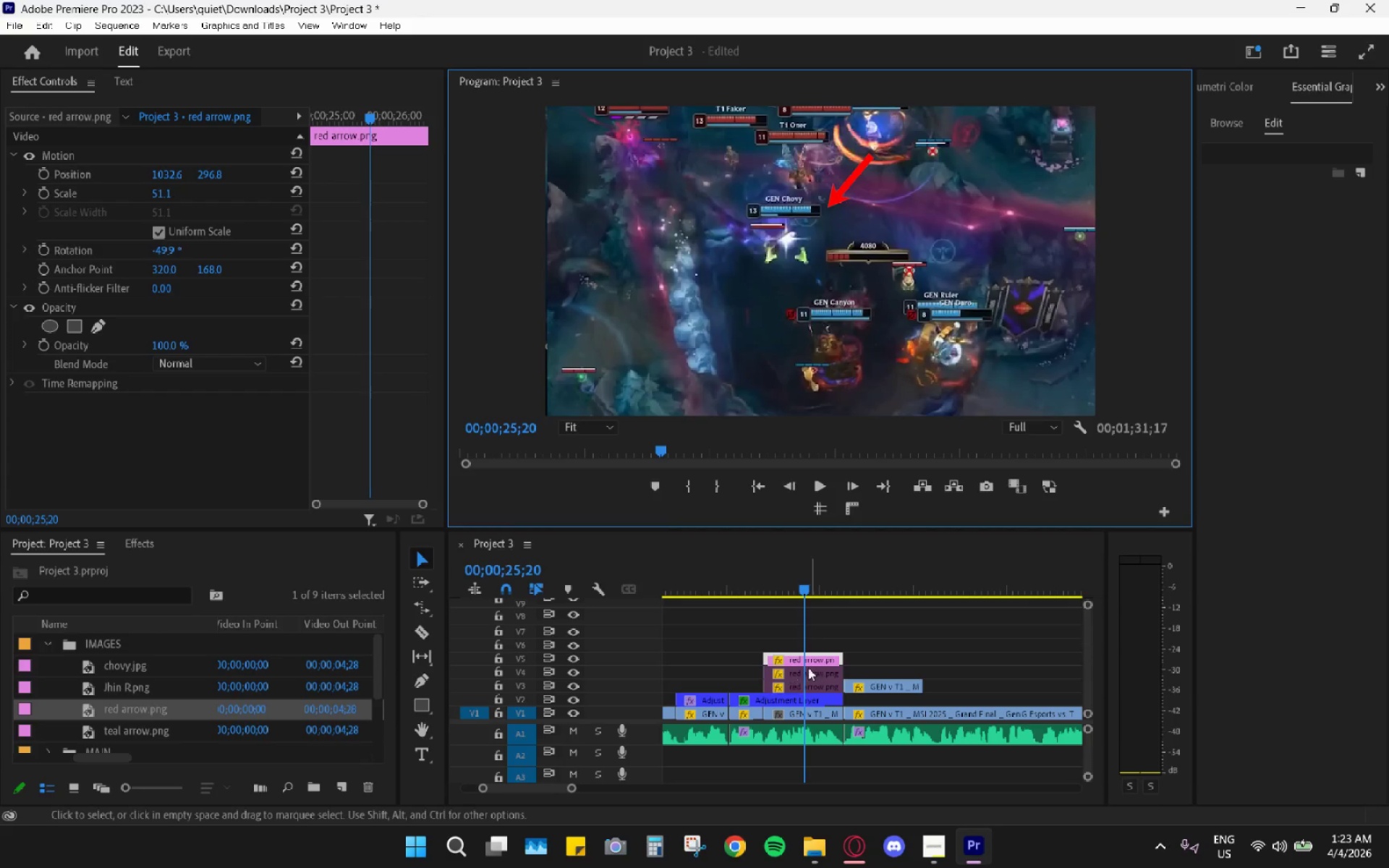 
left_click([812, 658])
 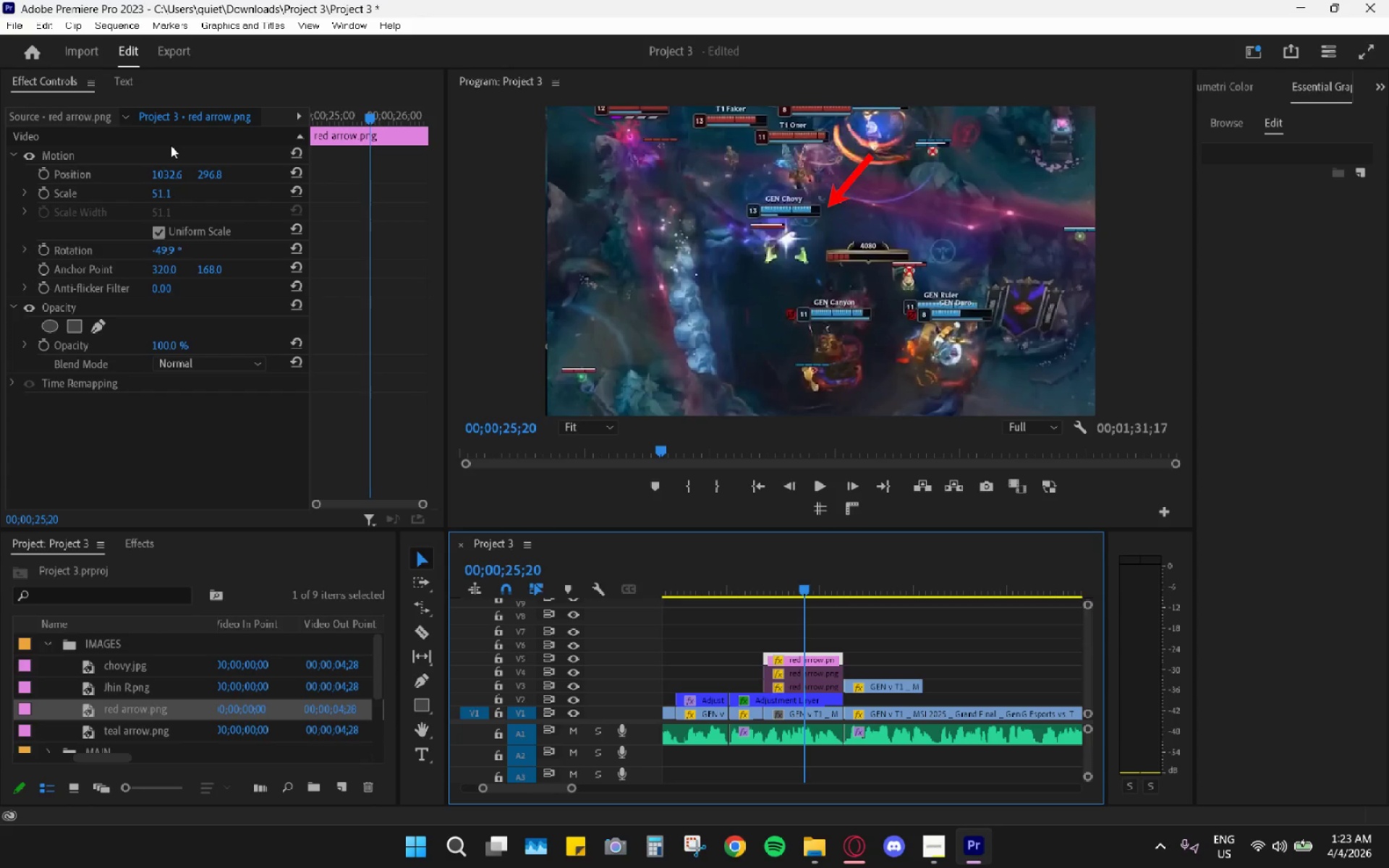 
left_click([153, 153])
 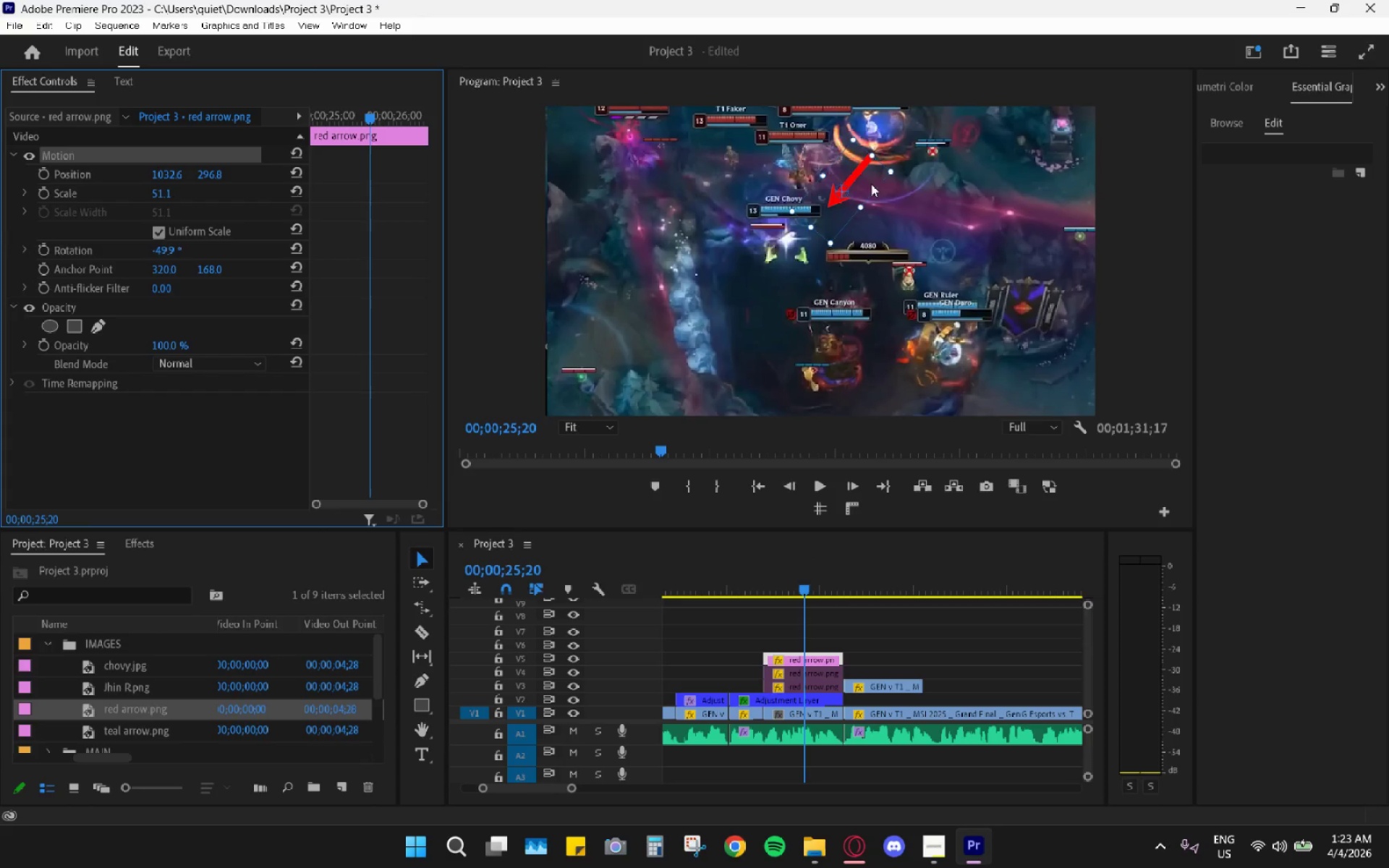 
left_click_drag(start_coordinate=[863, 176], to_coordinate=[810, 306])
 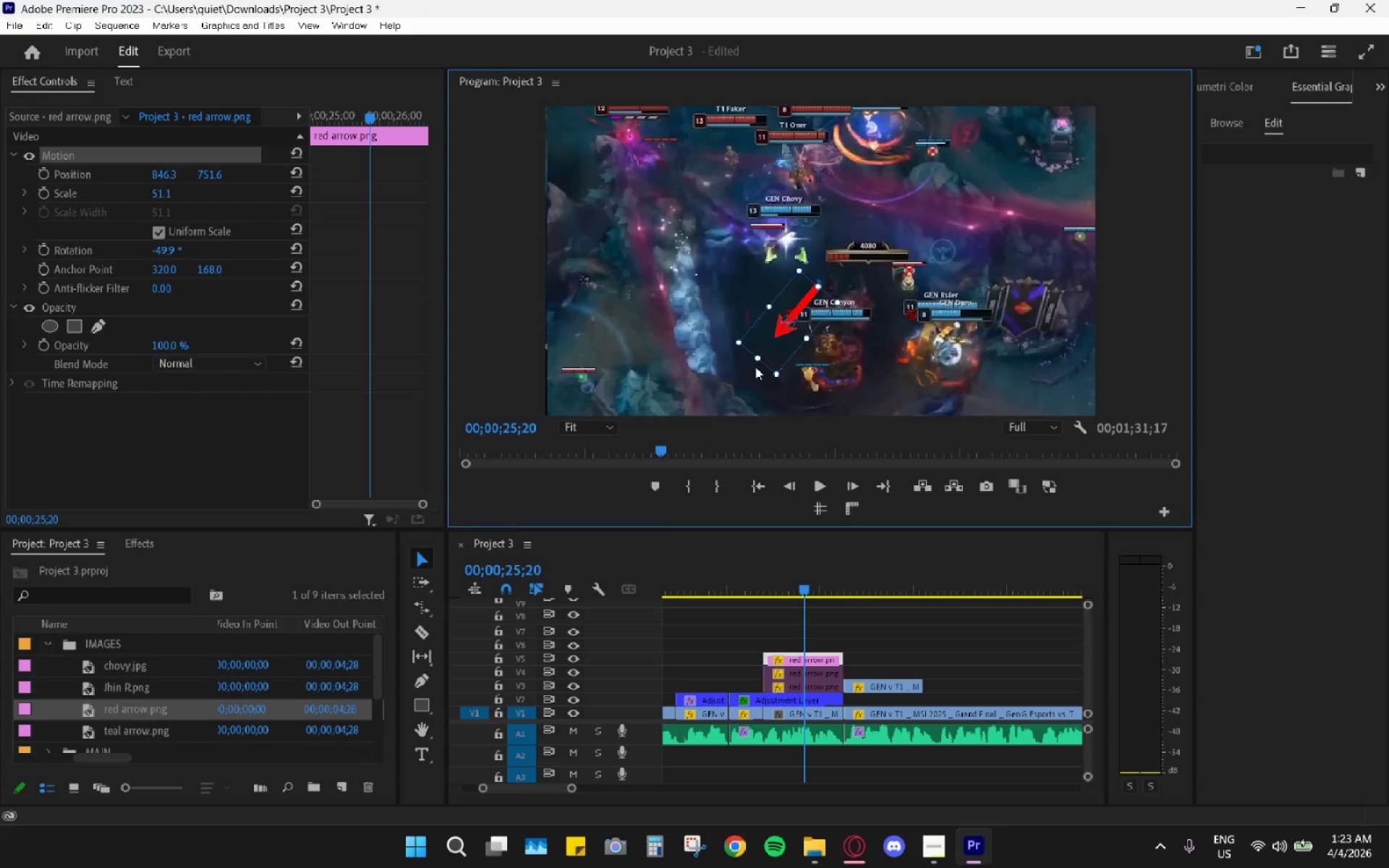 
left_click_drag(start_coordinate=[754, 364], to_coordinate=[804, 370])
 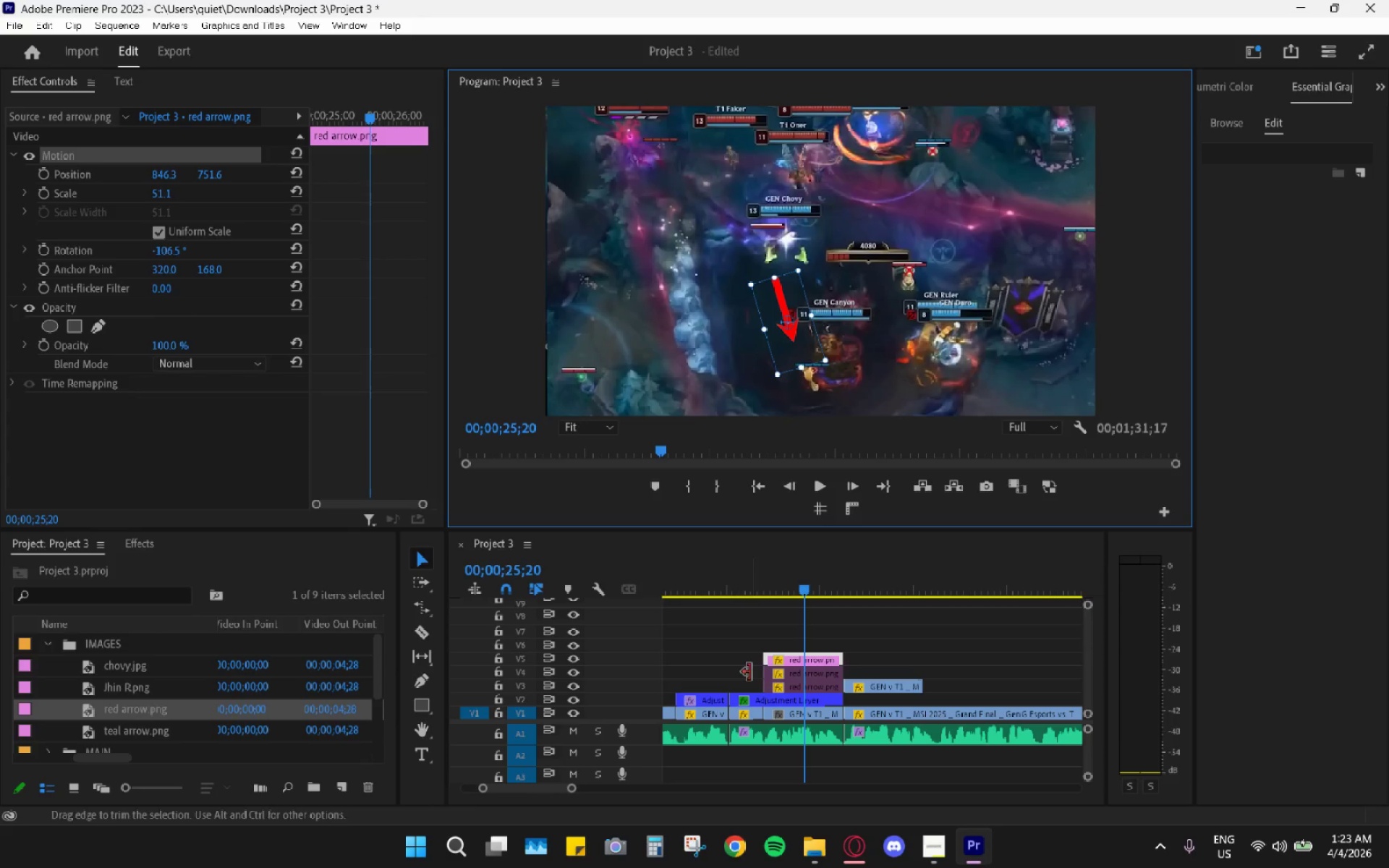 
left_click_drag(start_coordinate=[734, 671], to_coordinate=[777, 686])
 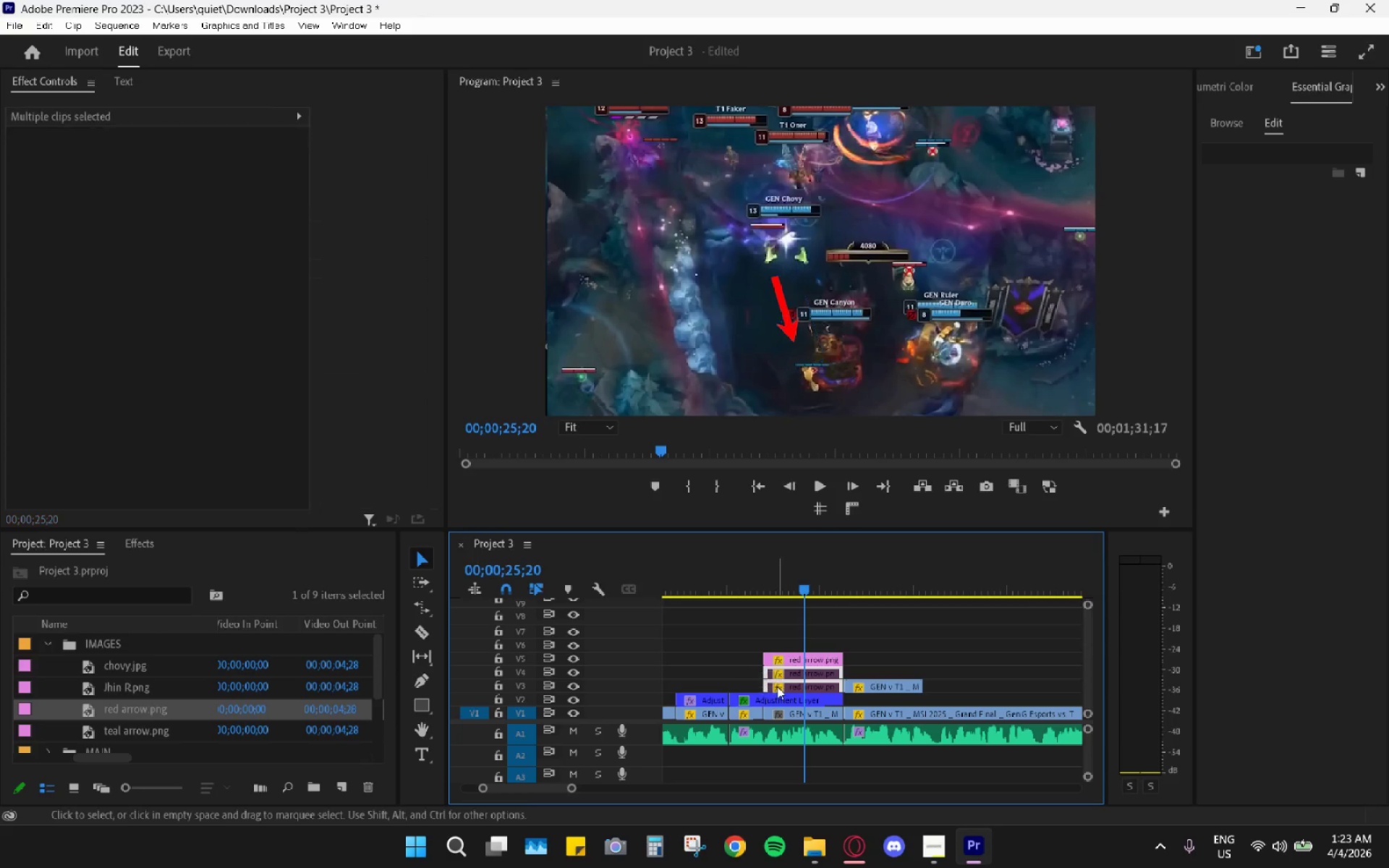 
key(Shift+E)
 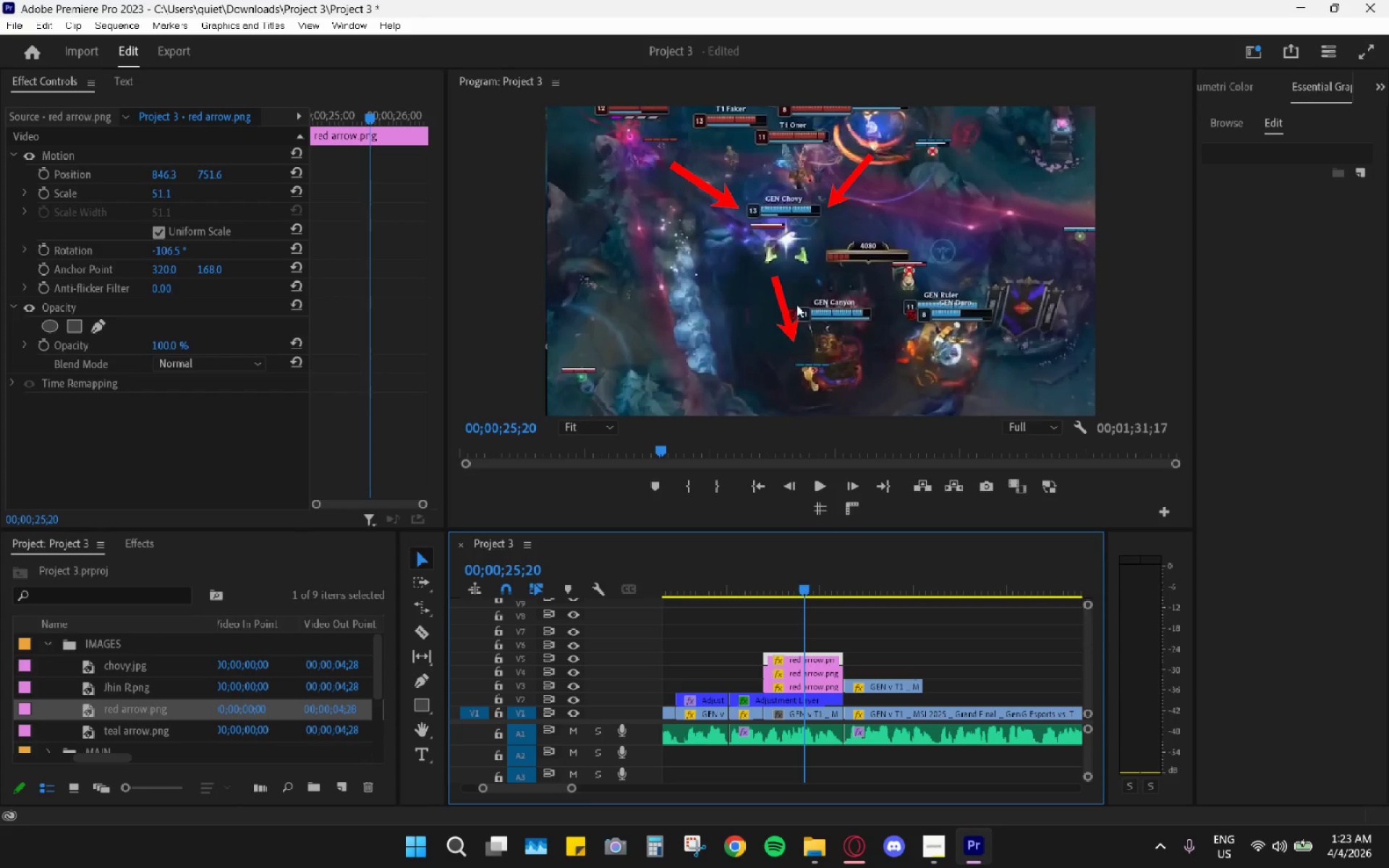 
left_click([781, 303])
 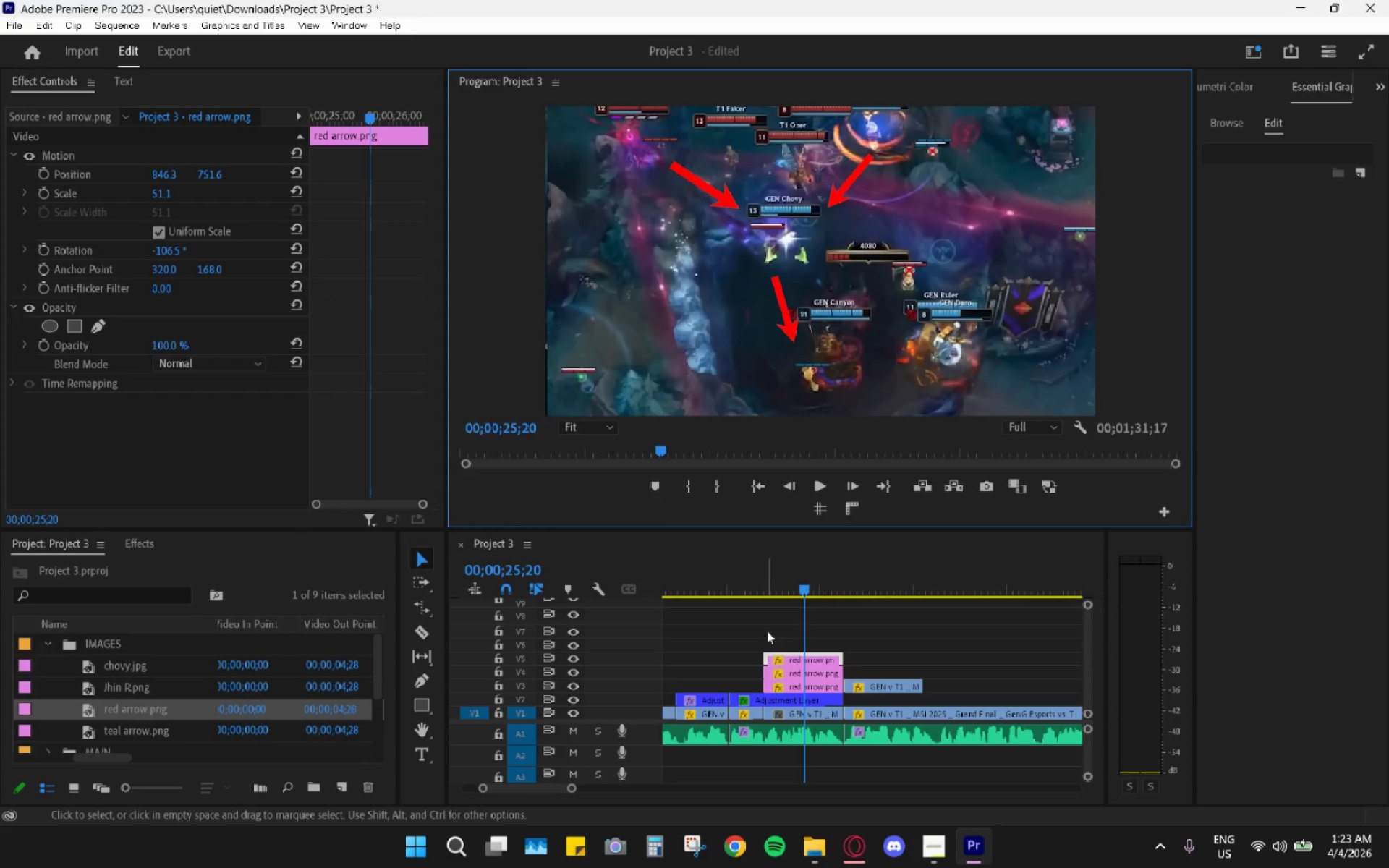 
left_click([805, 660])
 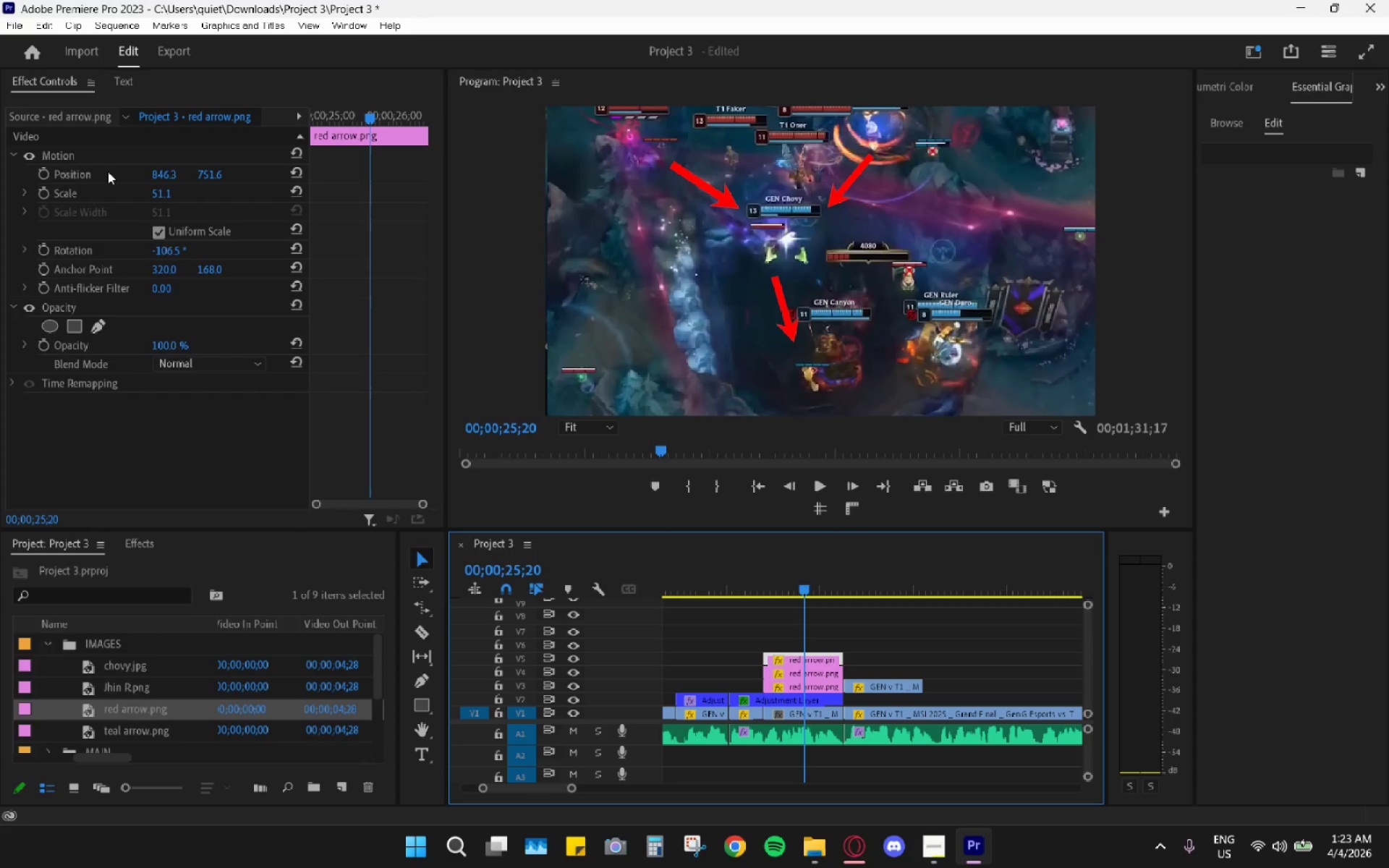 
left_click([97, 153])
 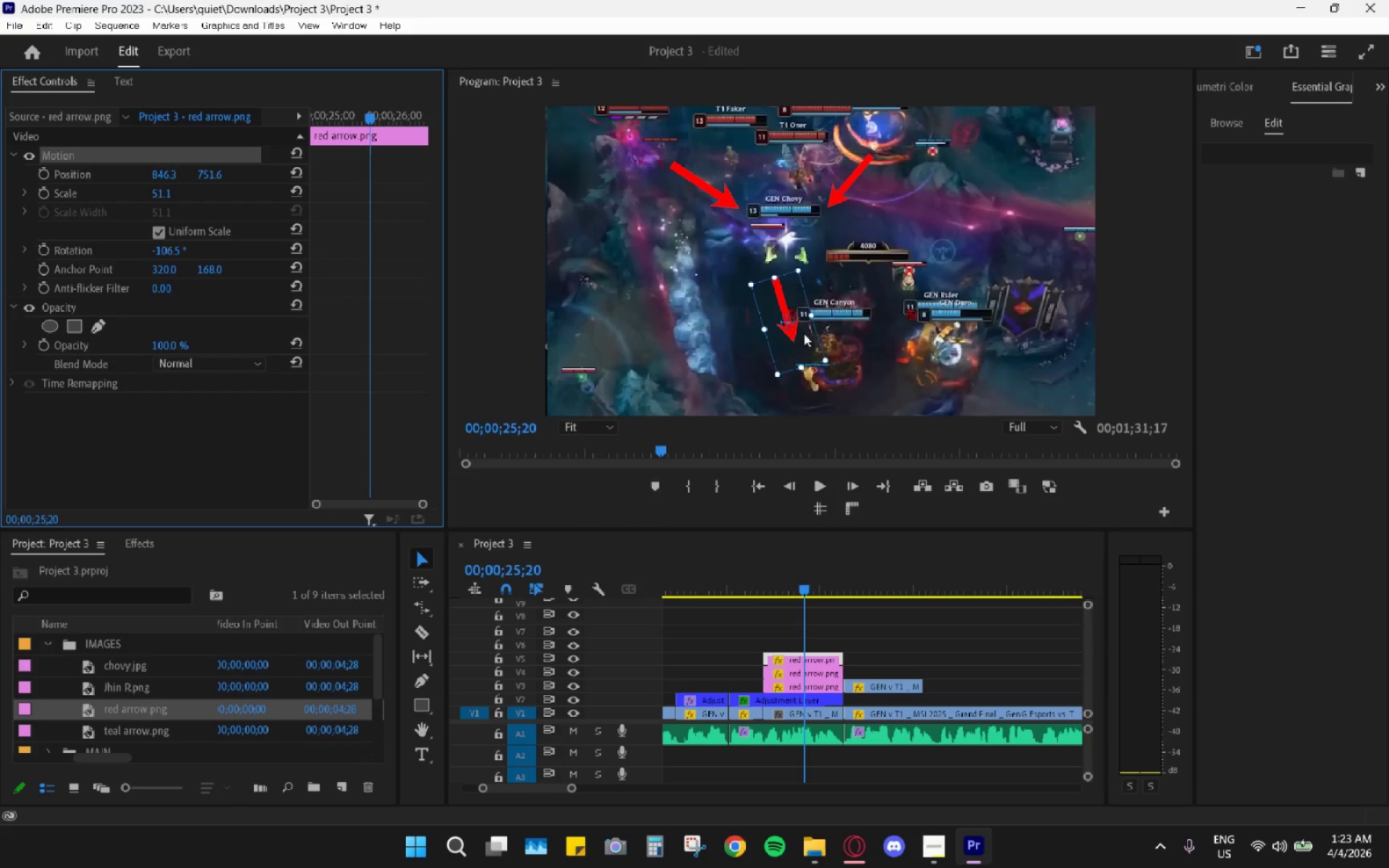 
left_click_drag(start_coordinate=[813, 356], to_coordinate=[804, 204])
 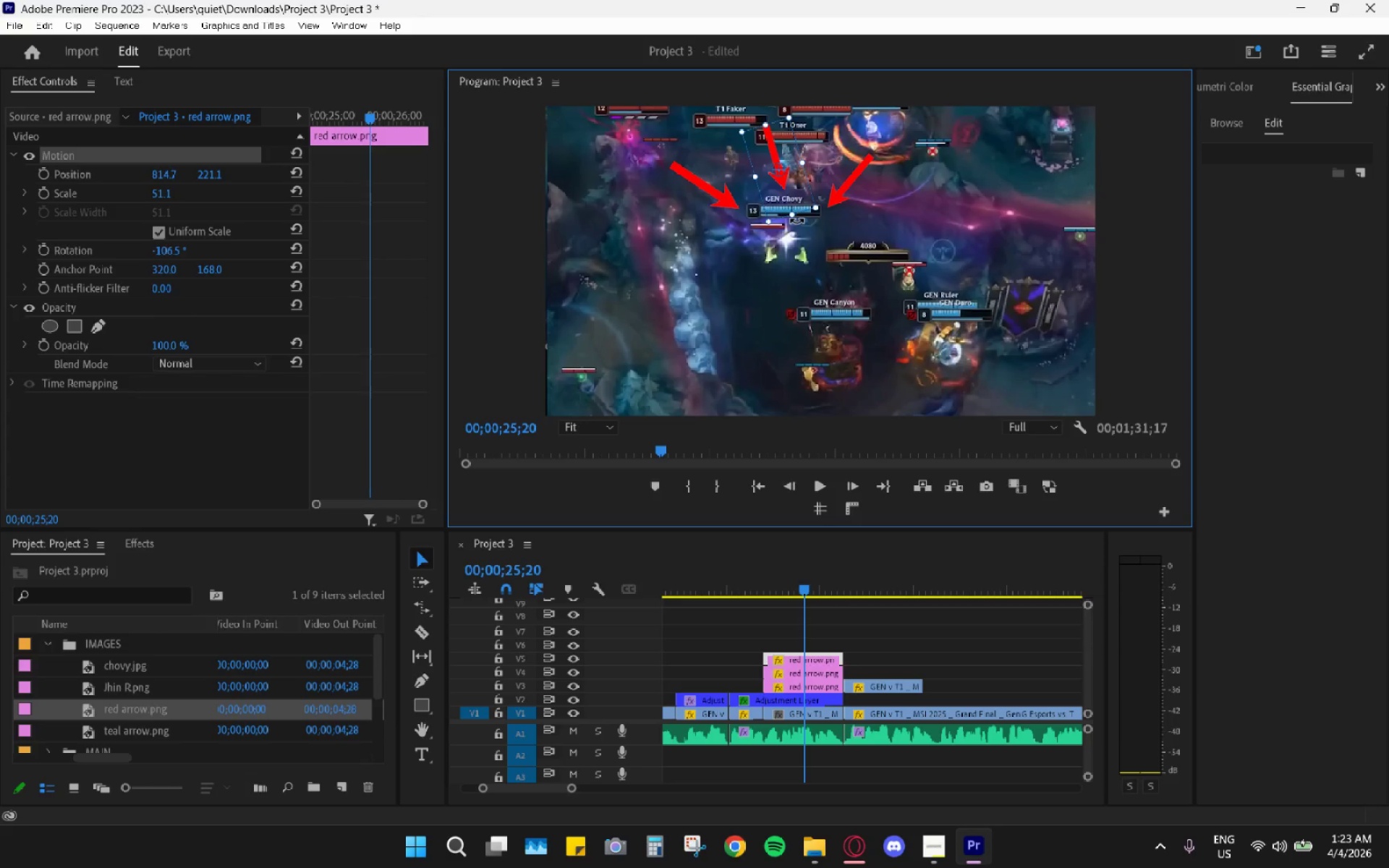 
left_click([795, 224])
 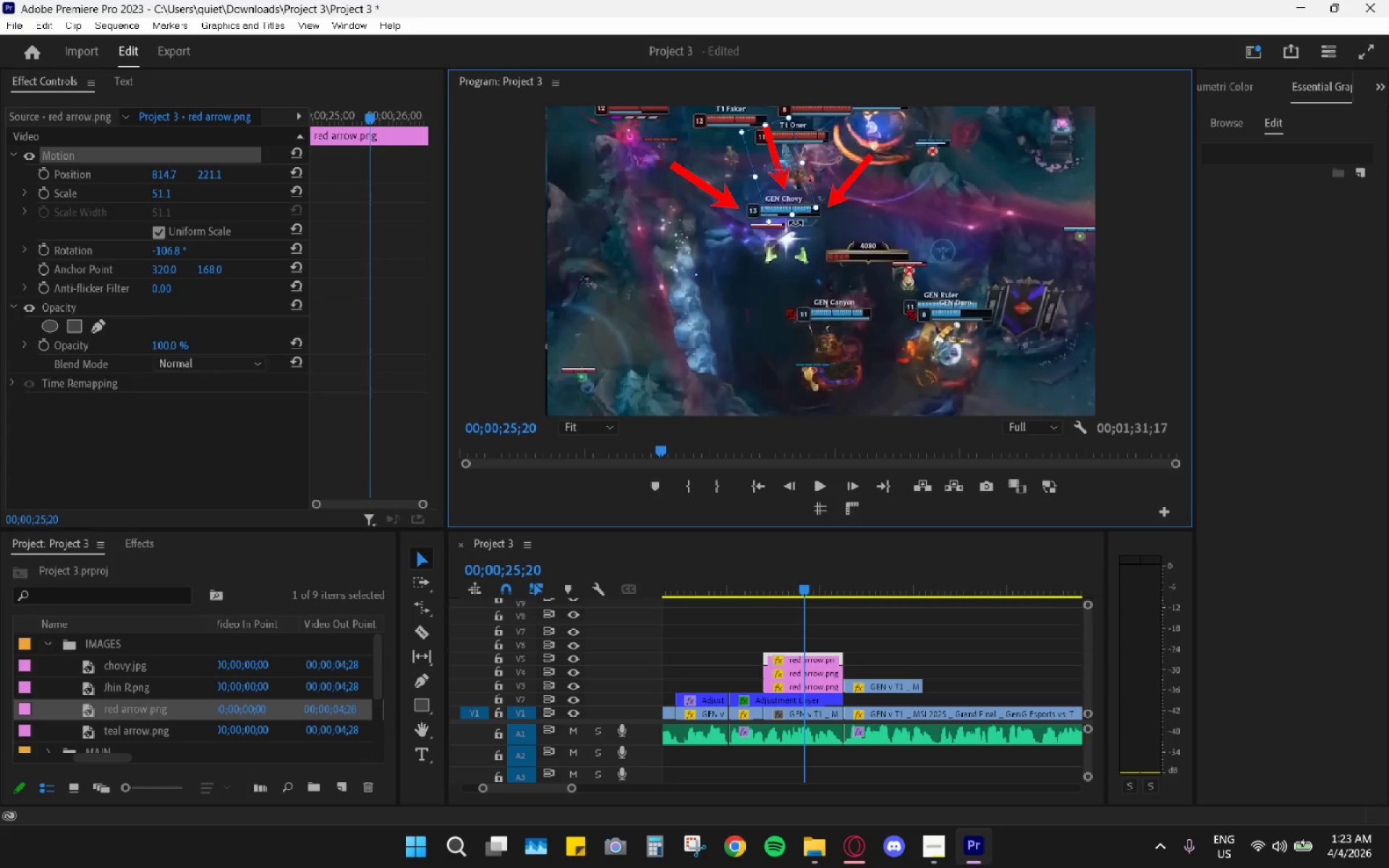 
left_click_drag(start_coordinate=[795, 224], to_coordinate=[786, 226])
 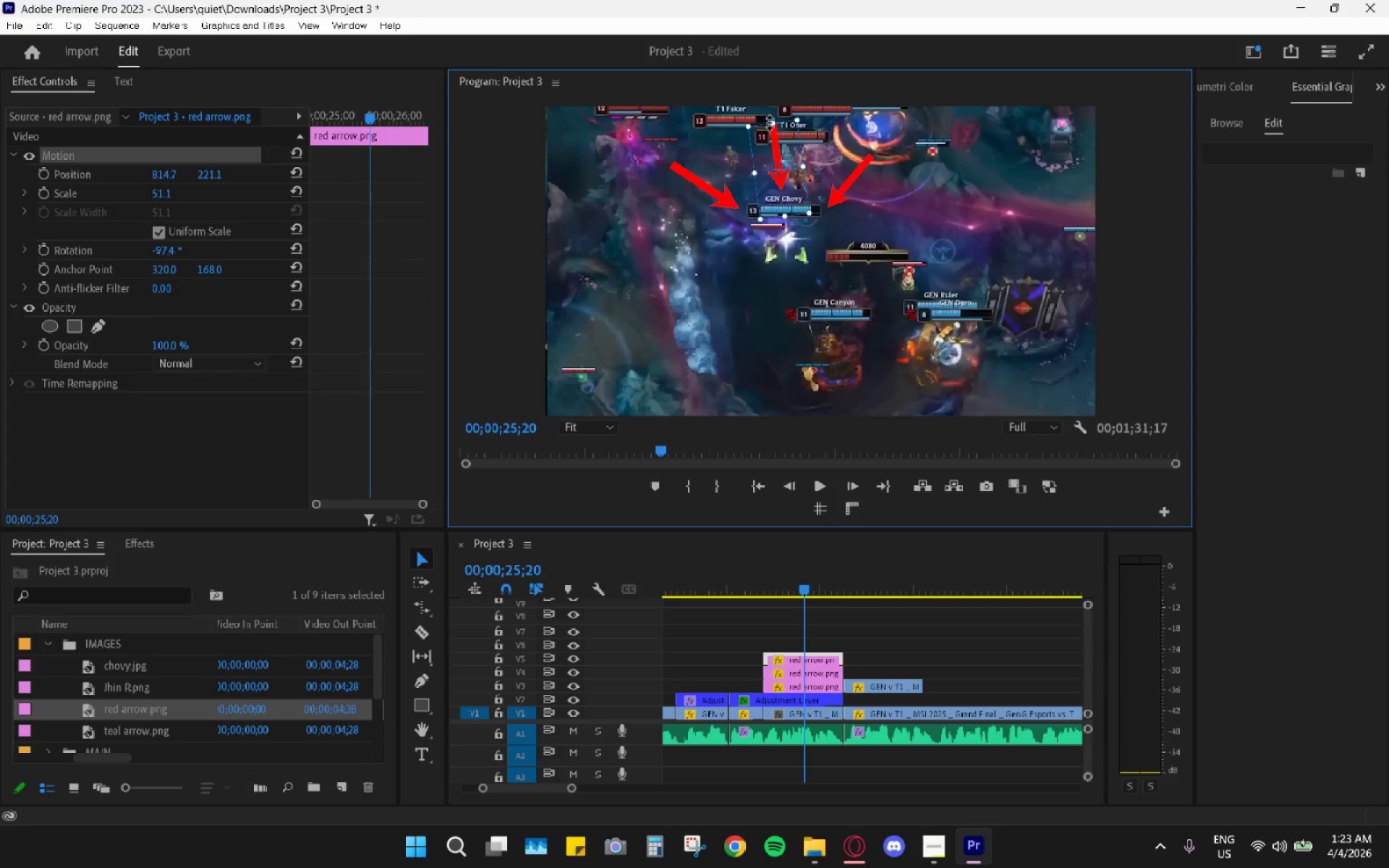 
left_click_drag(start_coordinate=[770, 123], to_coordinate=[776, 121])
 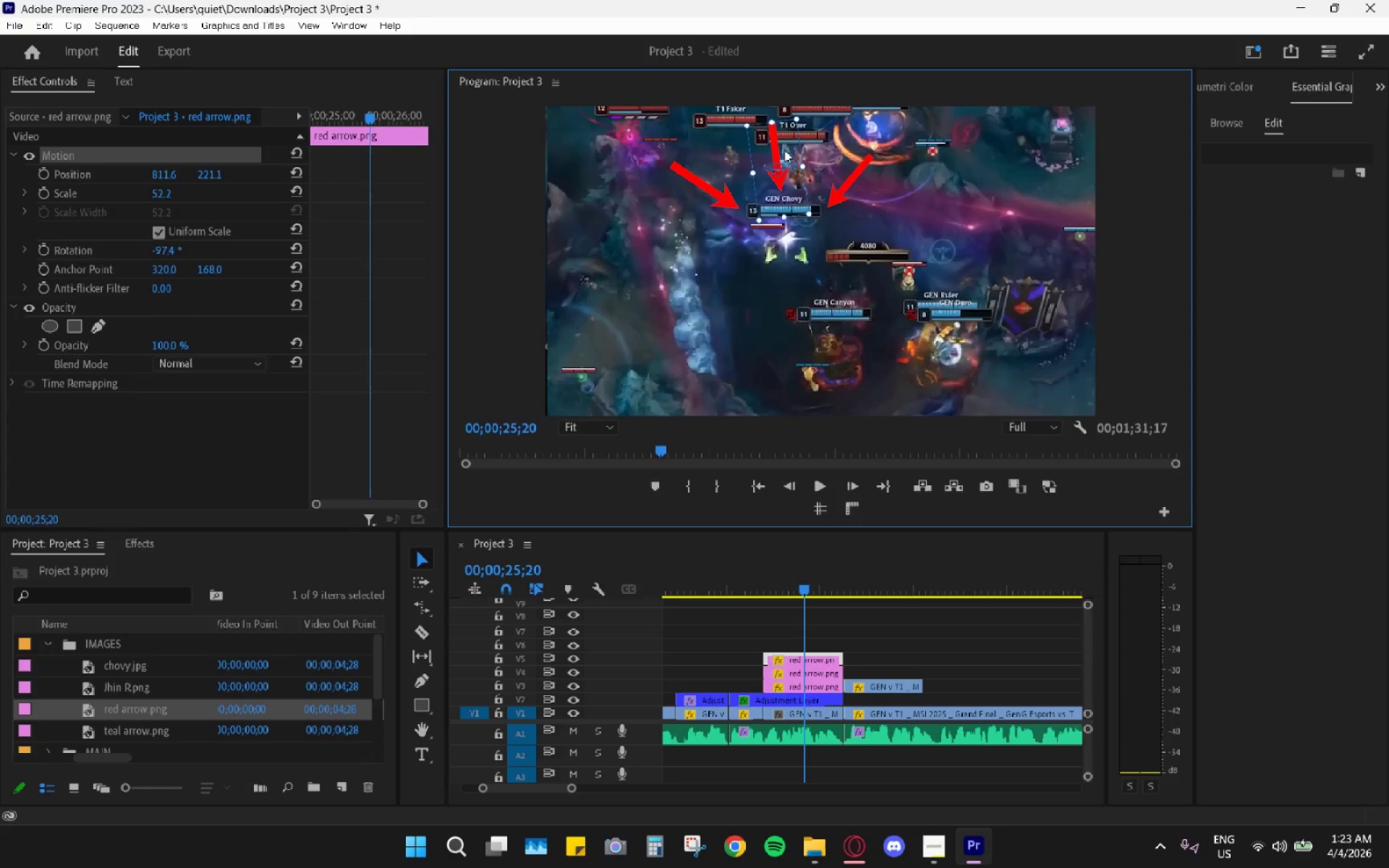 
left_click([824, 626])
 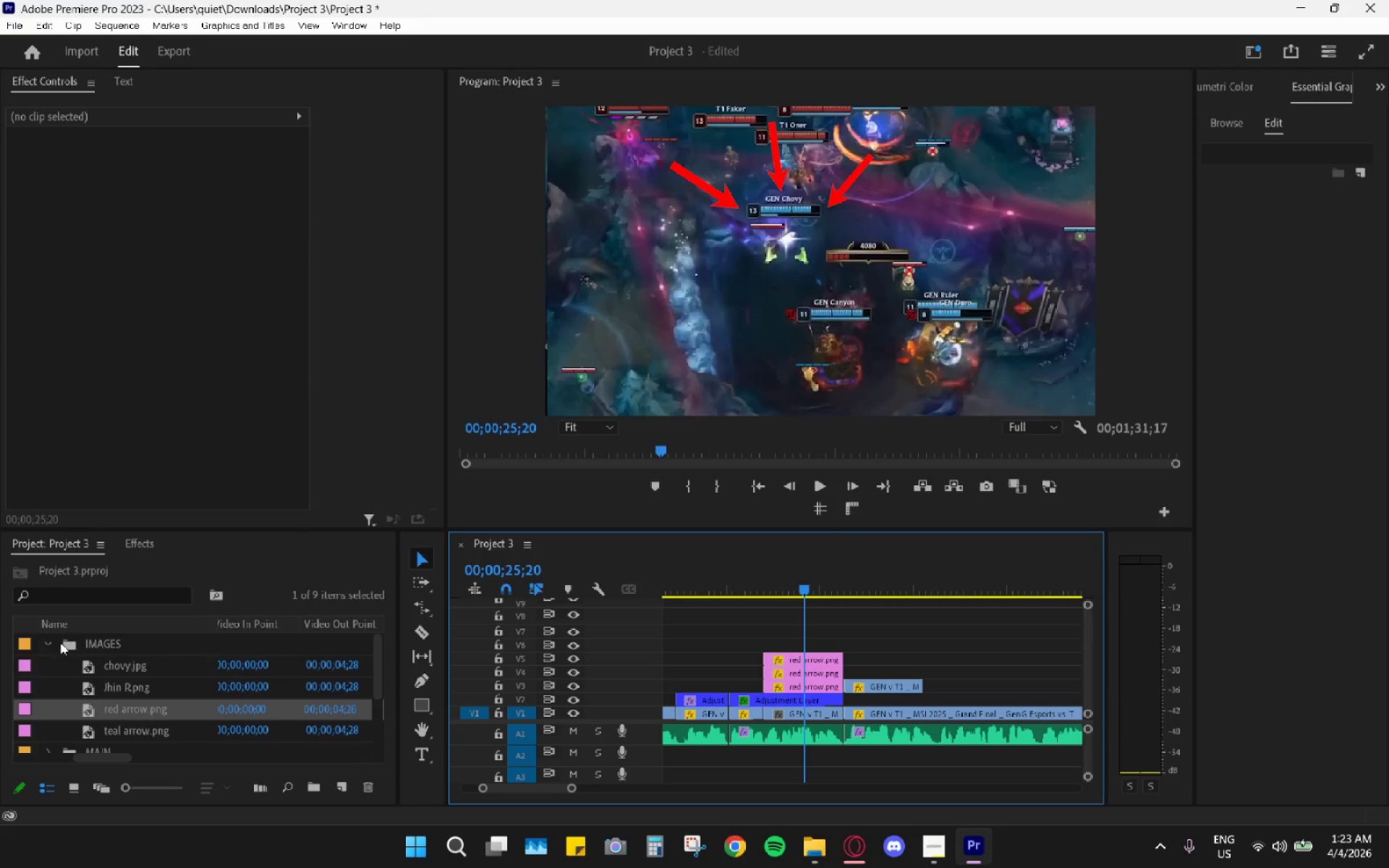 
left_click([51, 642])
 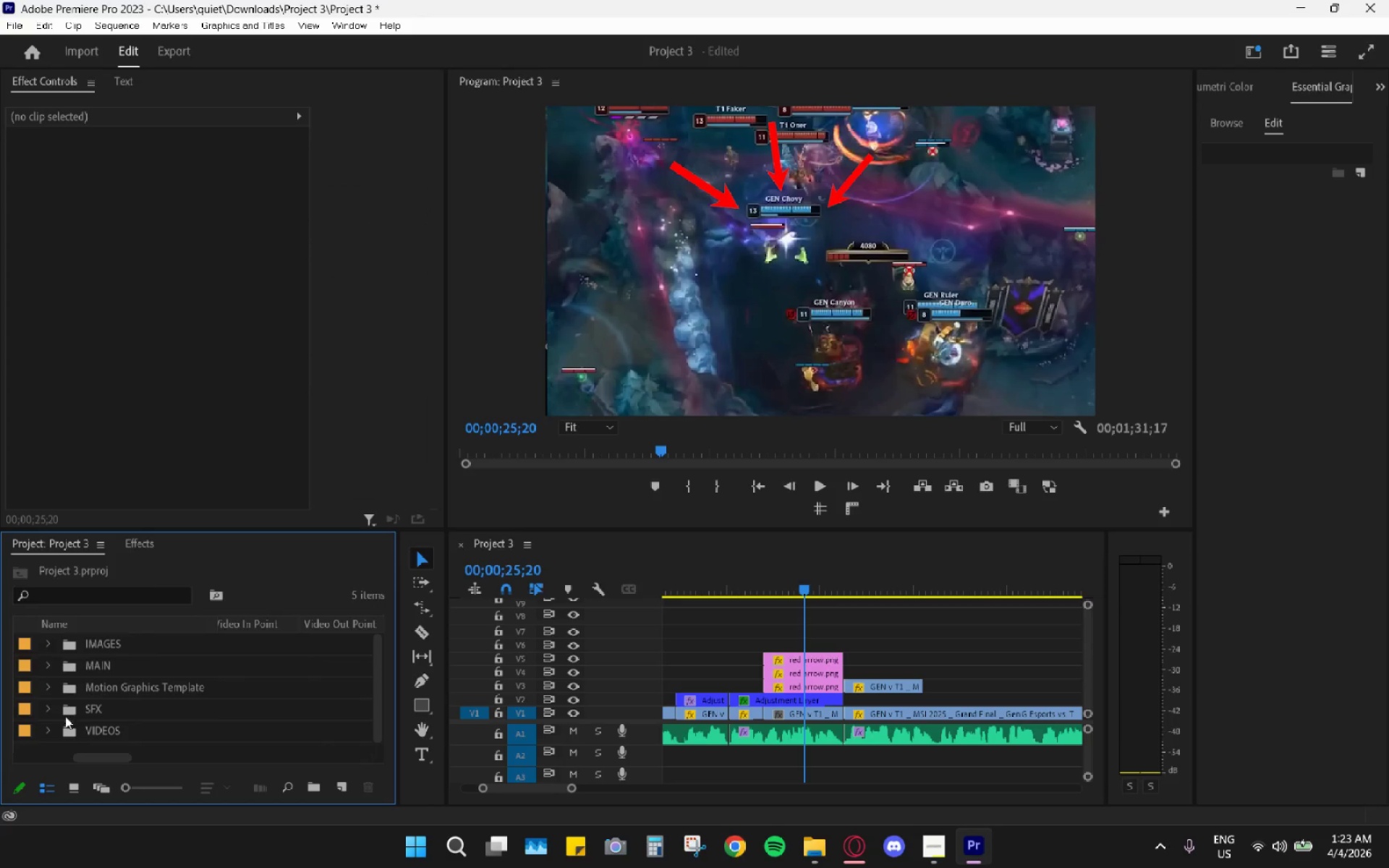 
mouse_move([51, 703])
 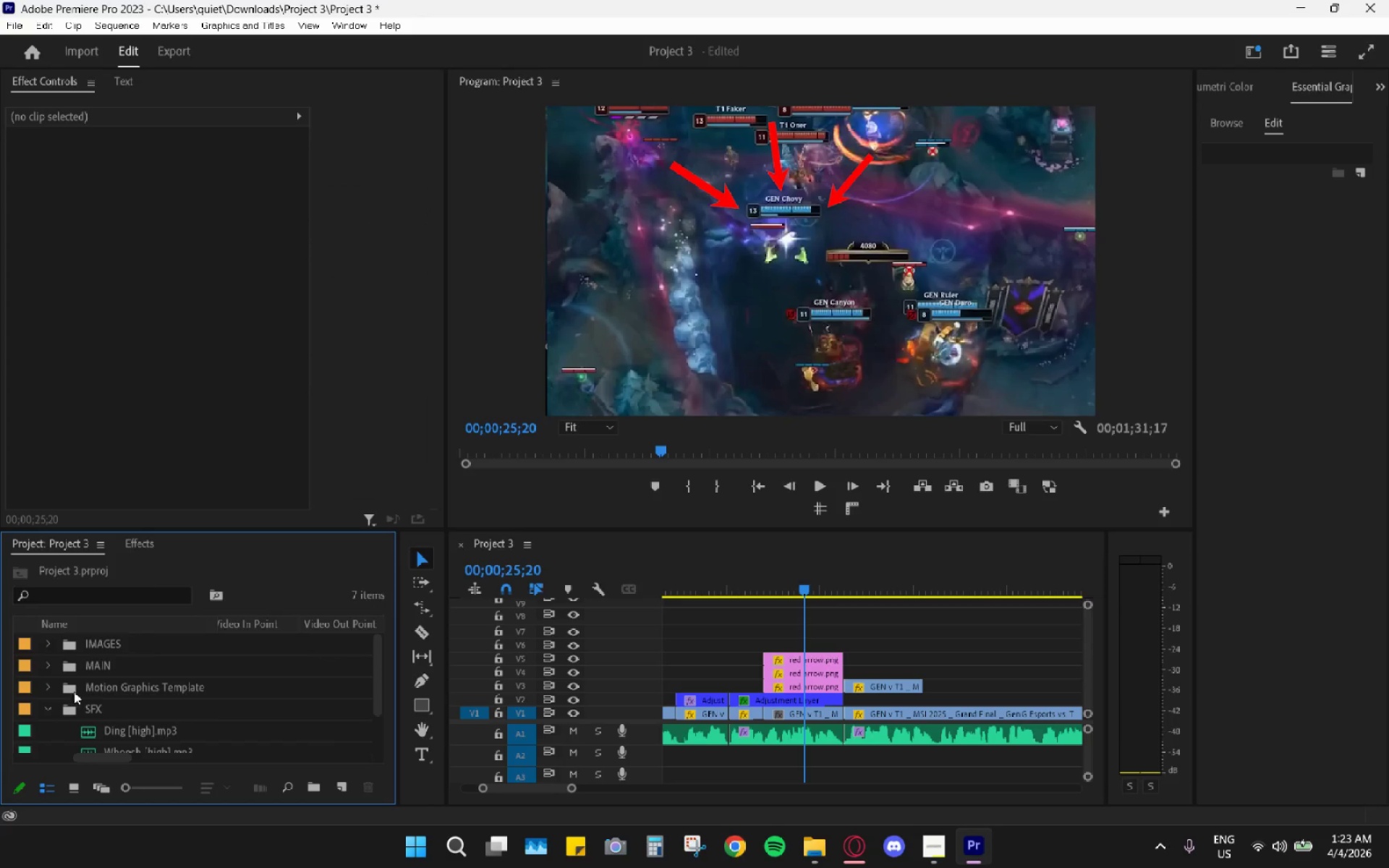 
scroll: coordinate [76, 693], scroll_direction: down, amount: 1.0
 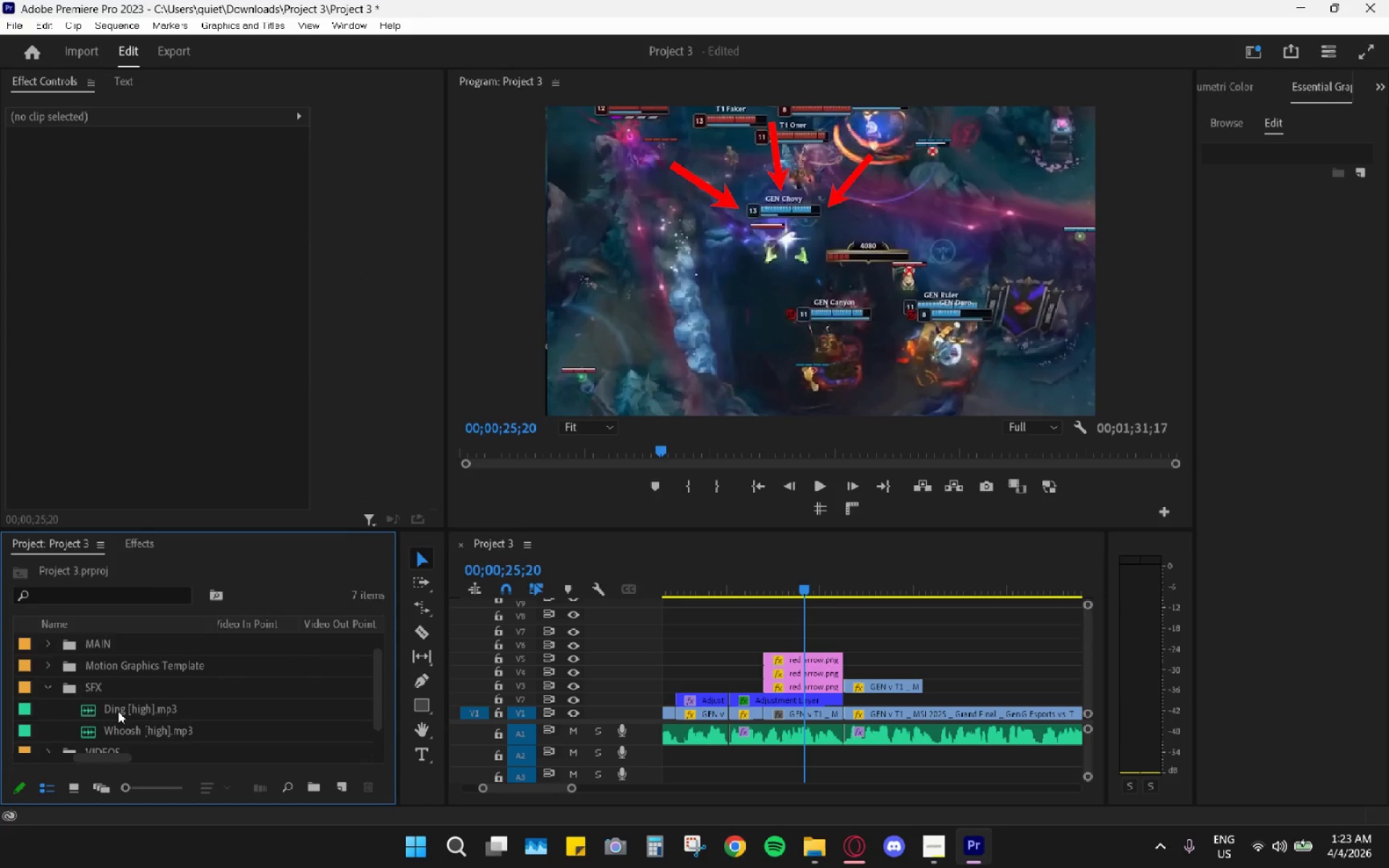 
left_click_drag(start_coordinate=[118, 711], to_coordinate=[761, 754])
 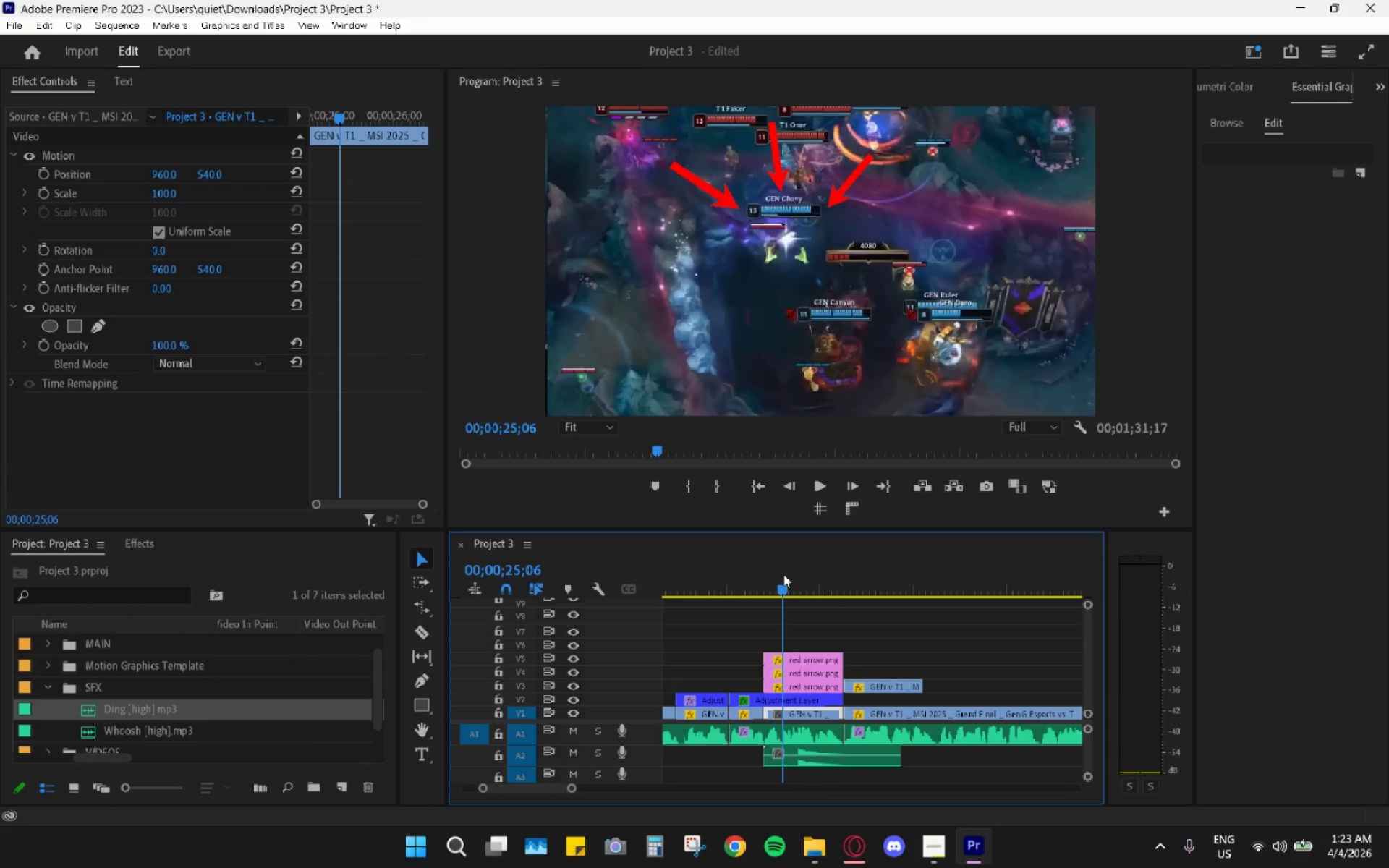 
left_click([783, 574])
 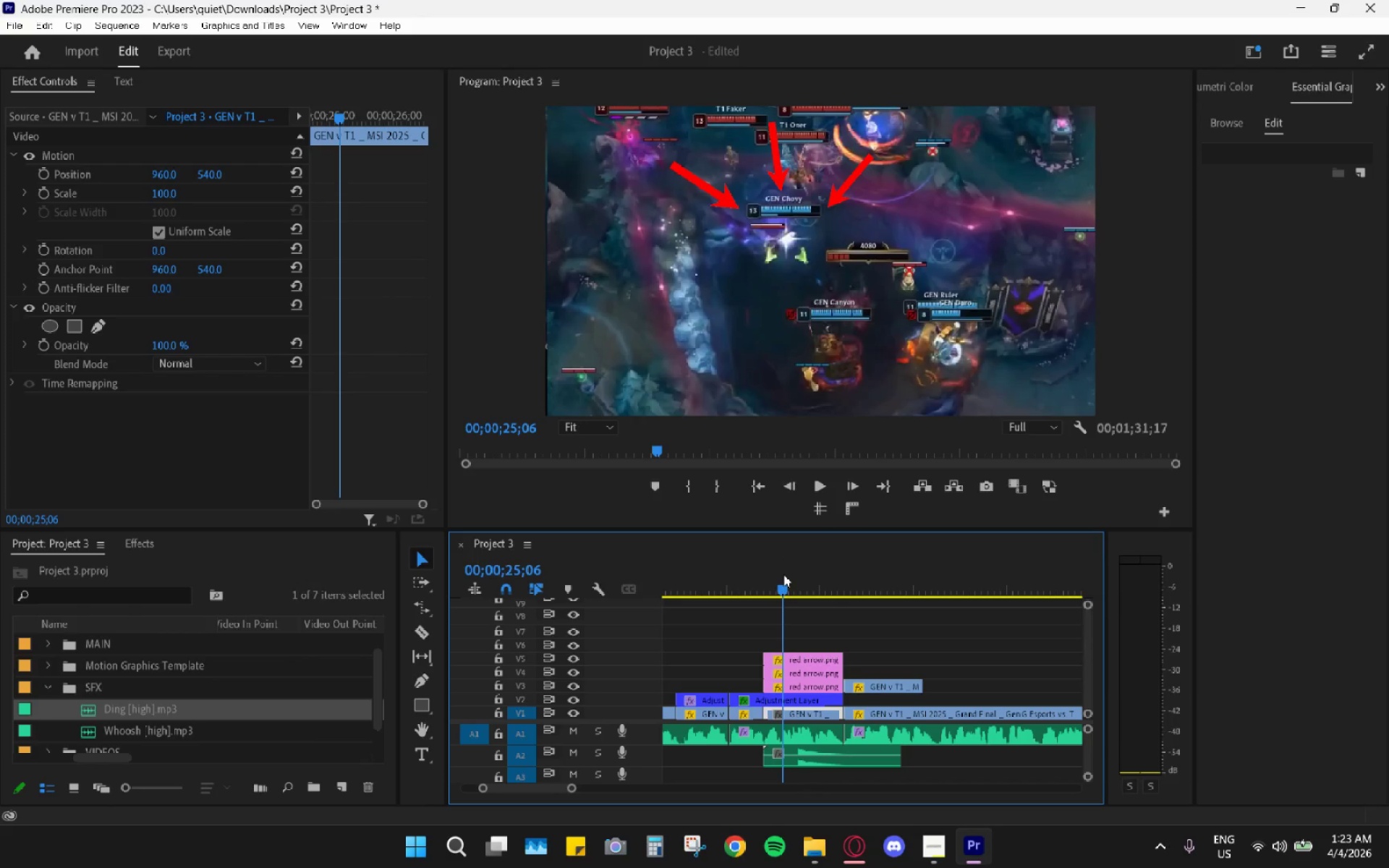 
key(Space)
 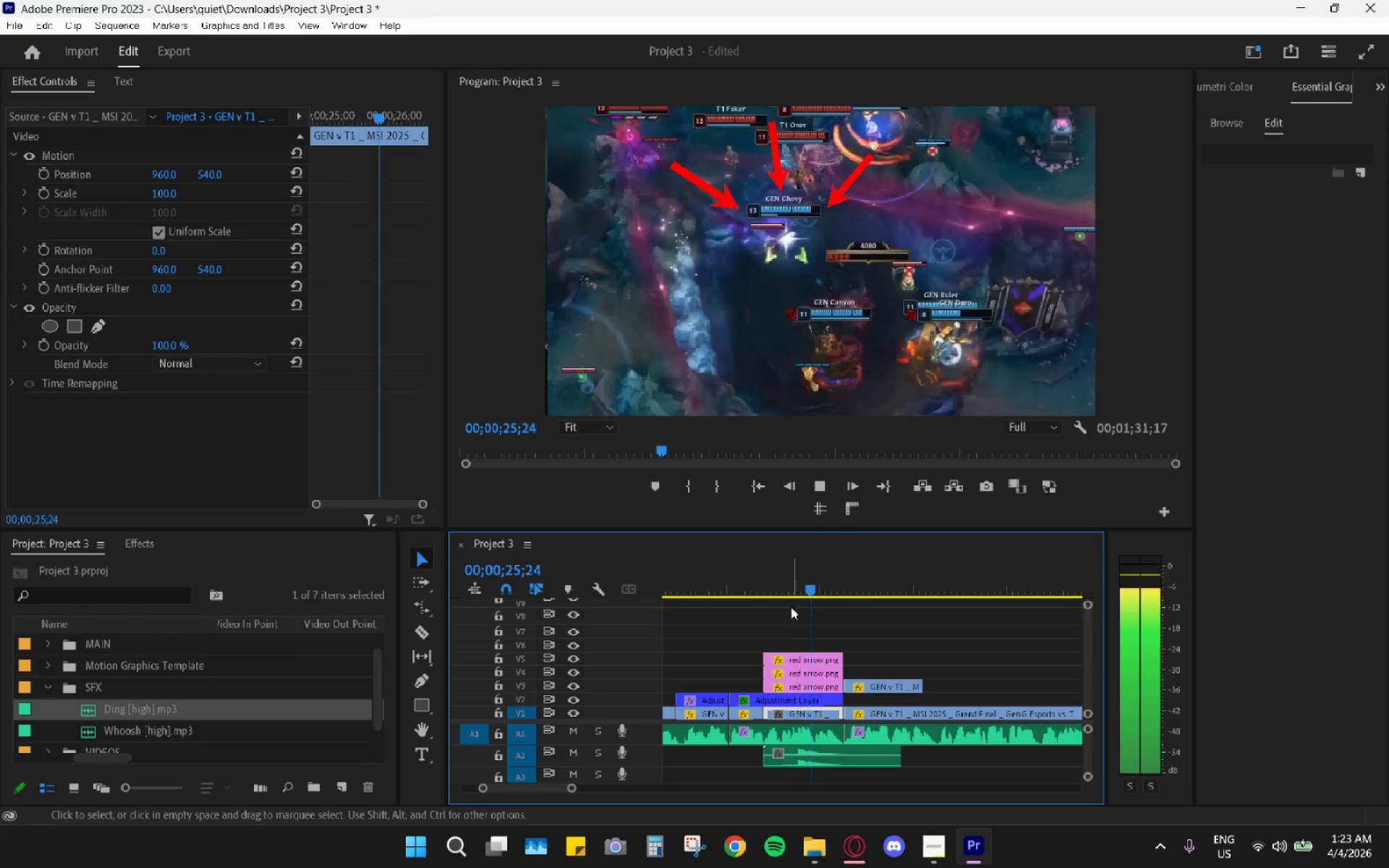 
key(Space)
 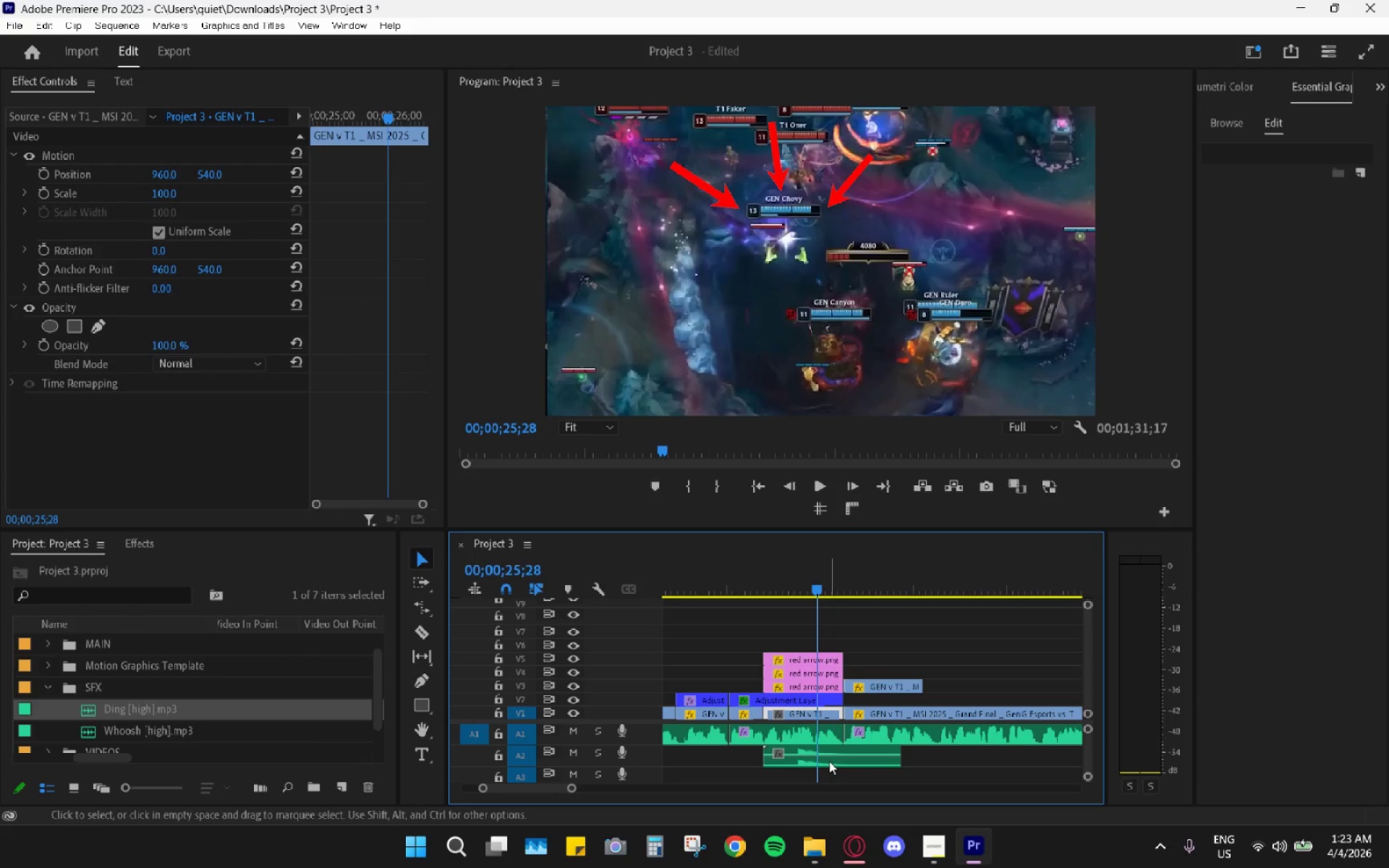 
left_click_drag(start_coordinate=[825, 760], to_coordinate=[804, 764])
 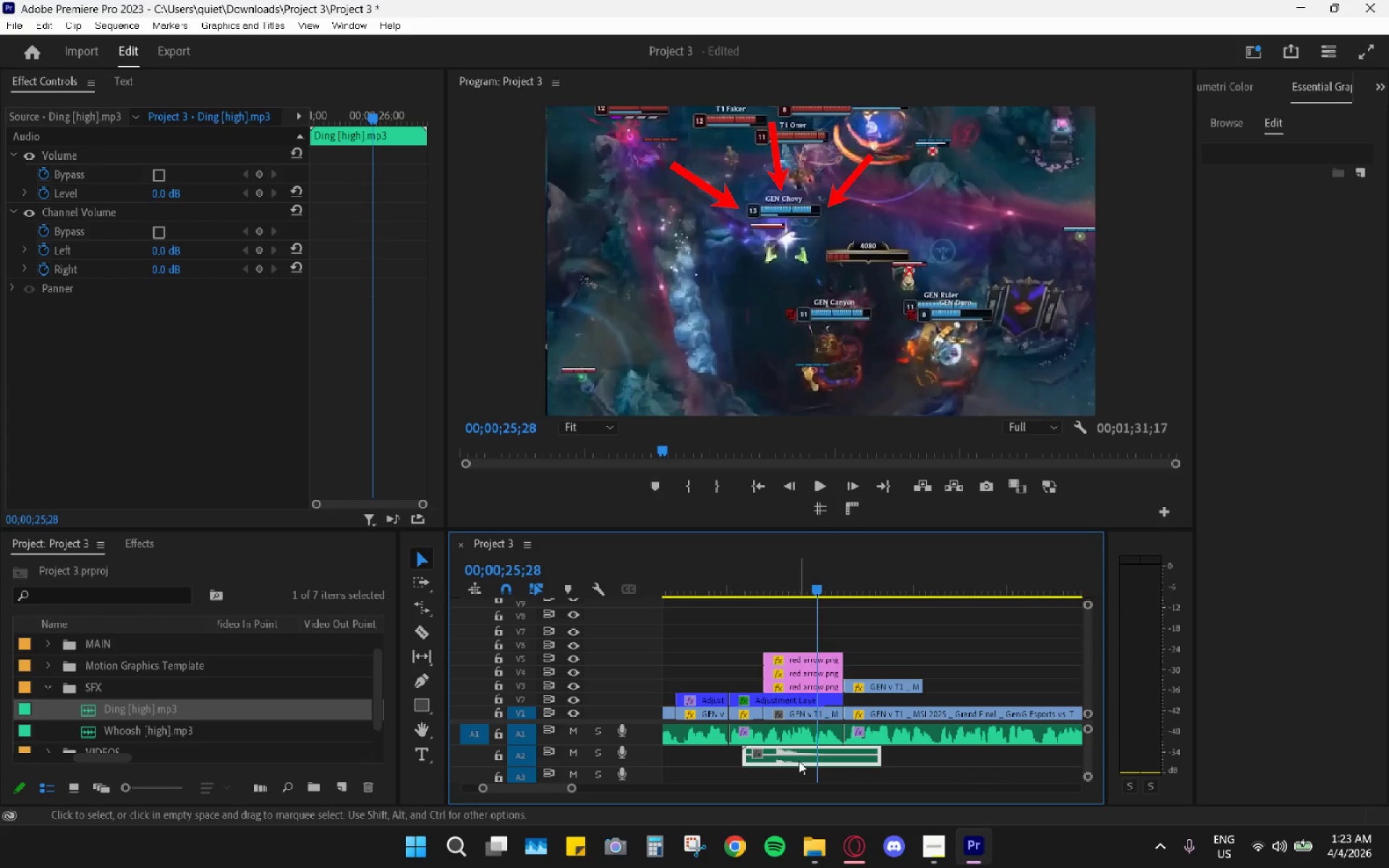 
left_click_drag(start_coordinate=[799, 757], to_coordinate=[789, 758])
 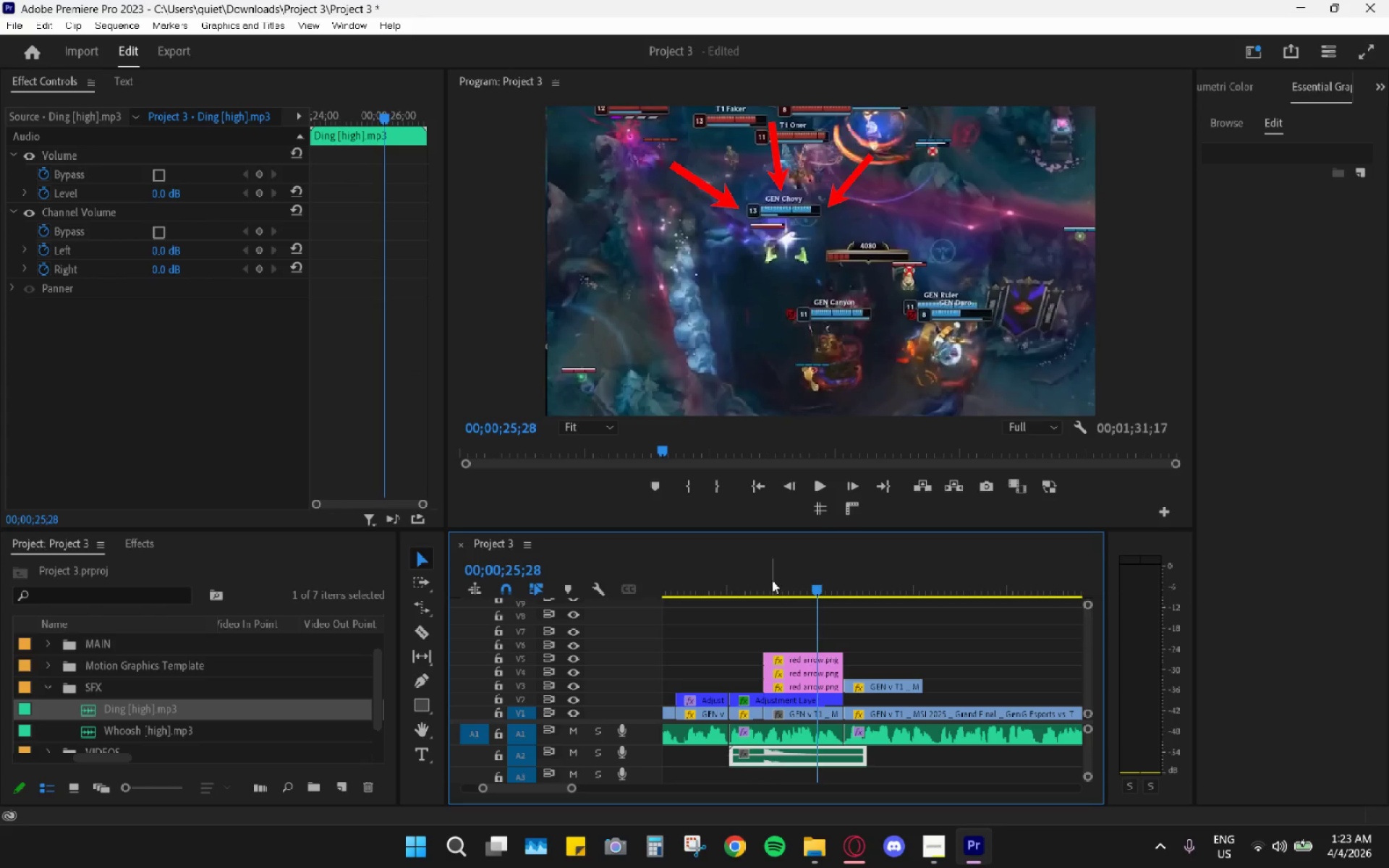 
left_click_drag(start_coordinate=[765, 577], to_coordinate=[757, 574])
 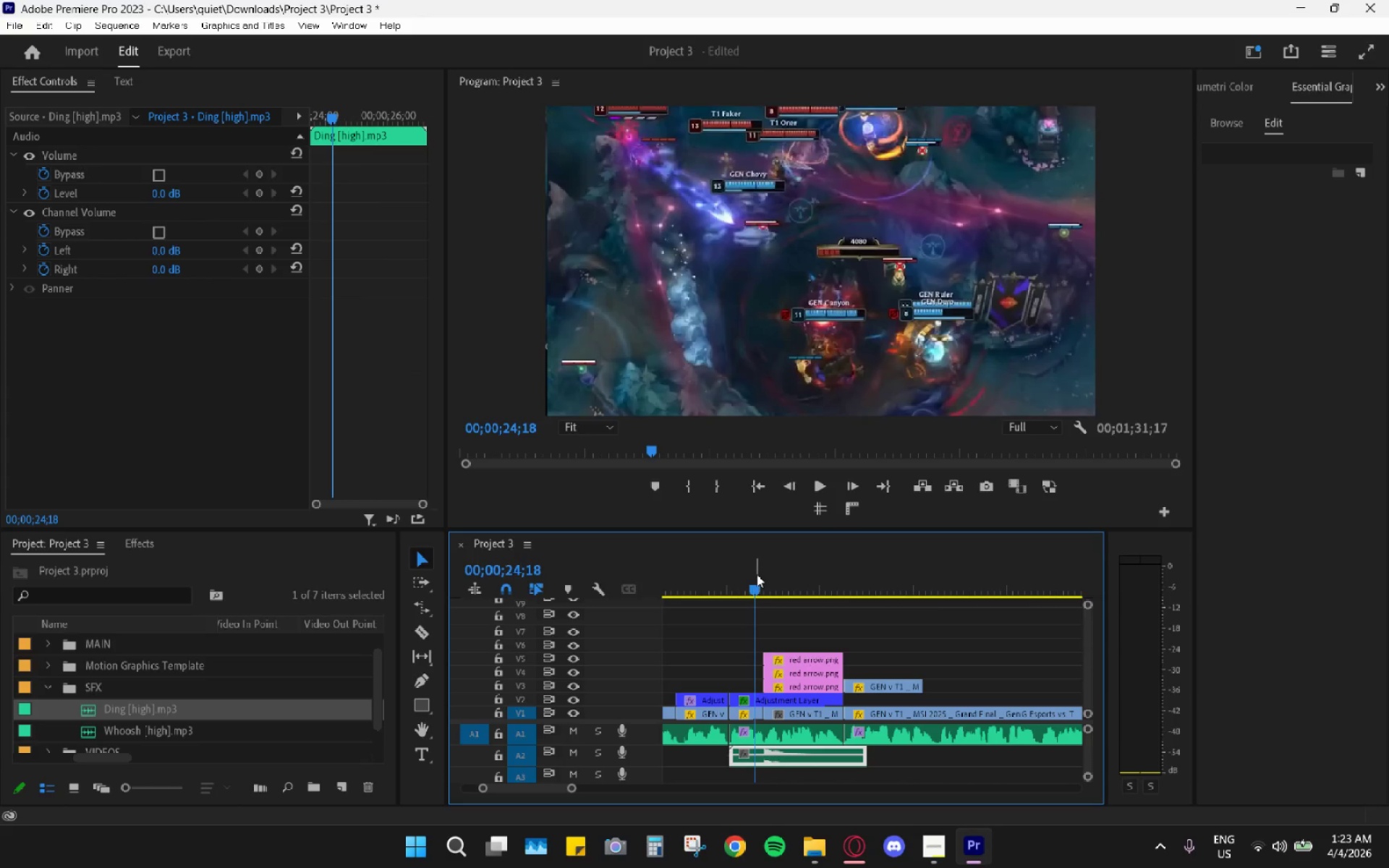 
key(Space)
 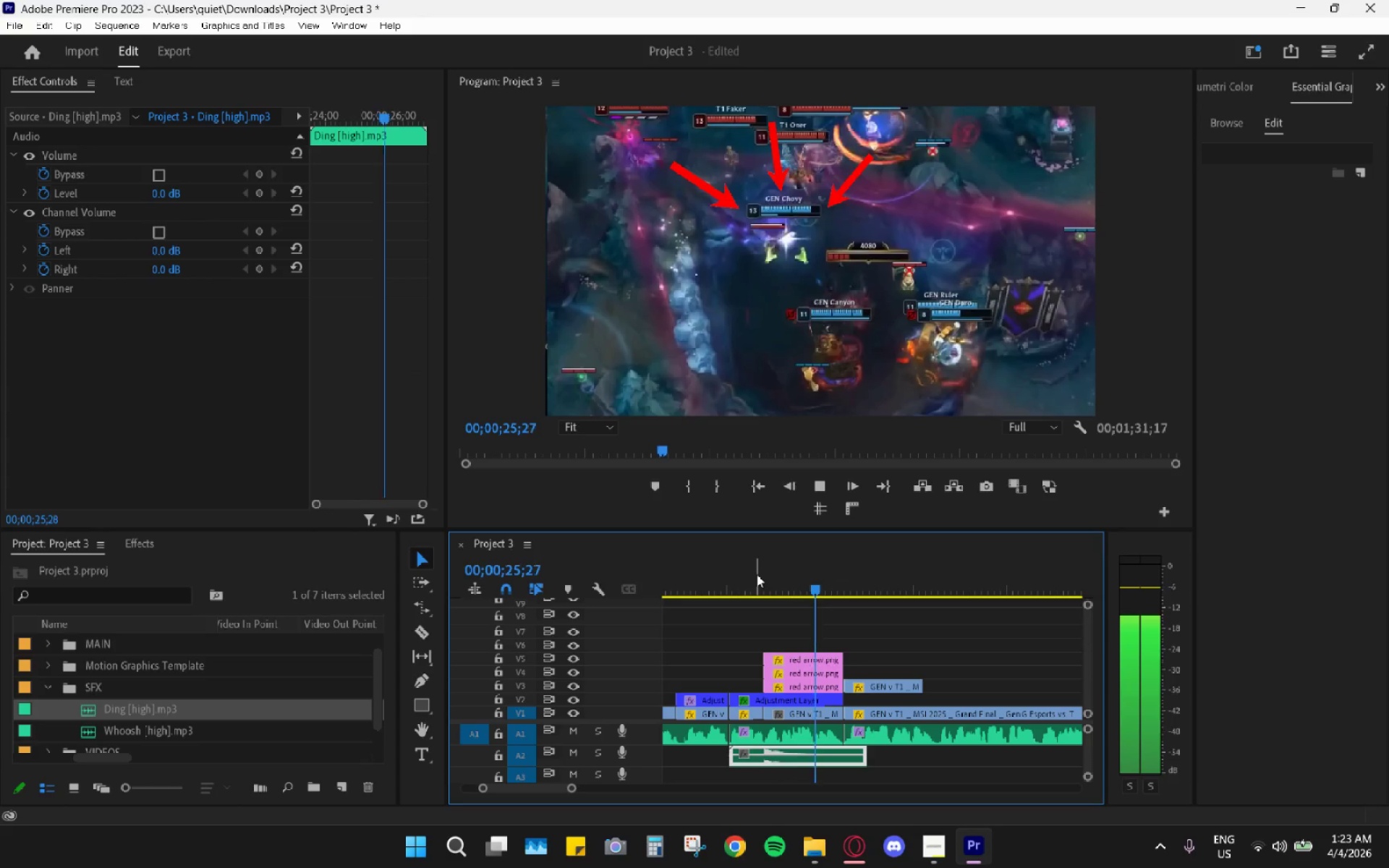 
key(Space)
 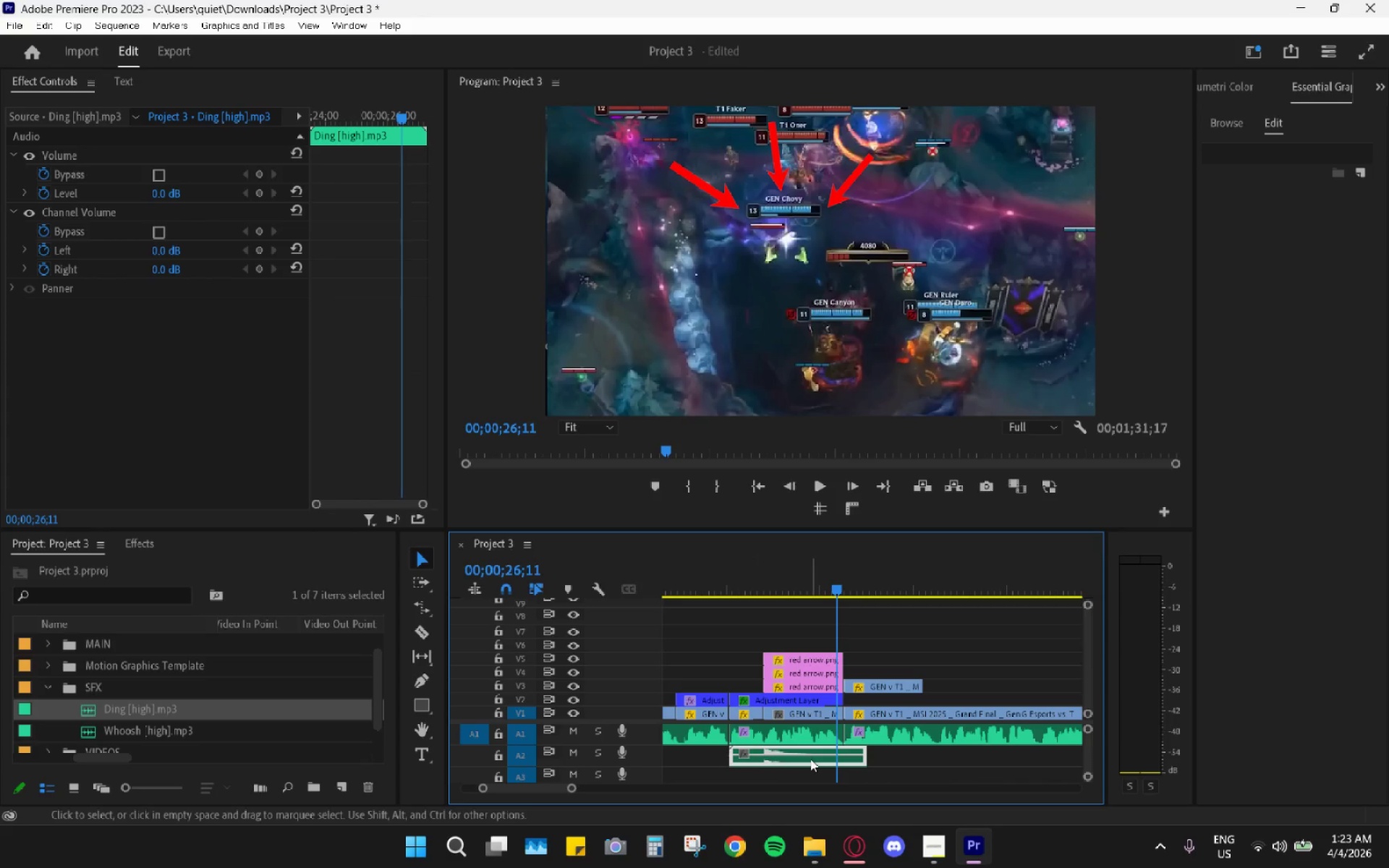 
key(G)
 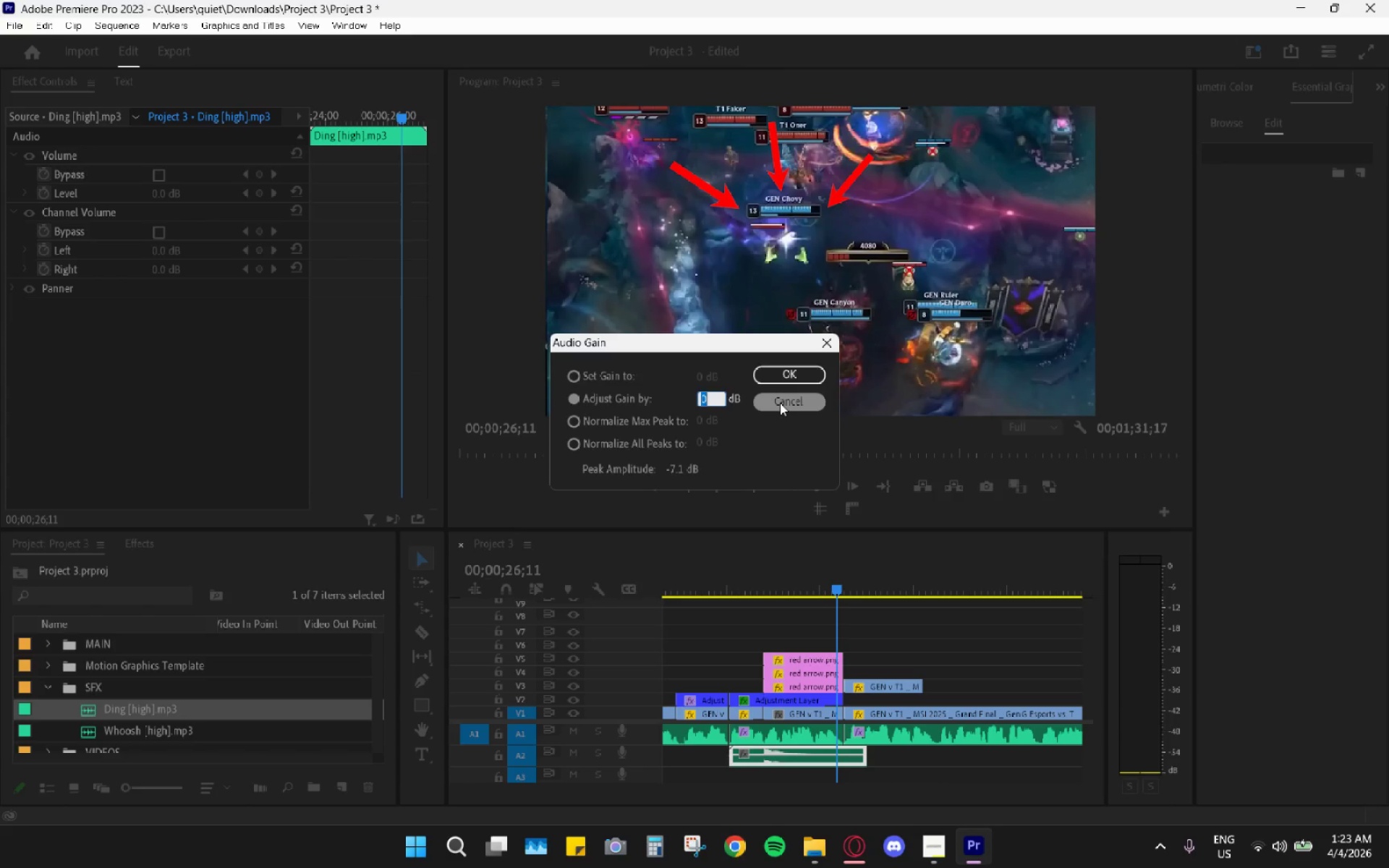 
key(Minus)
 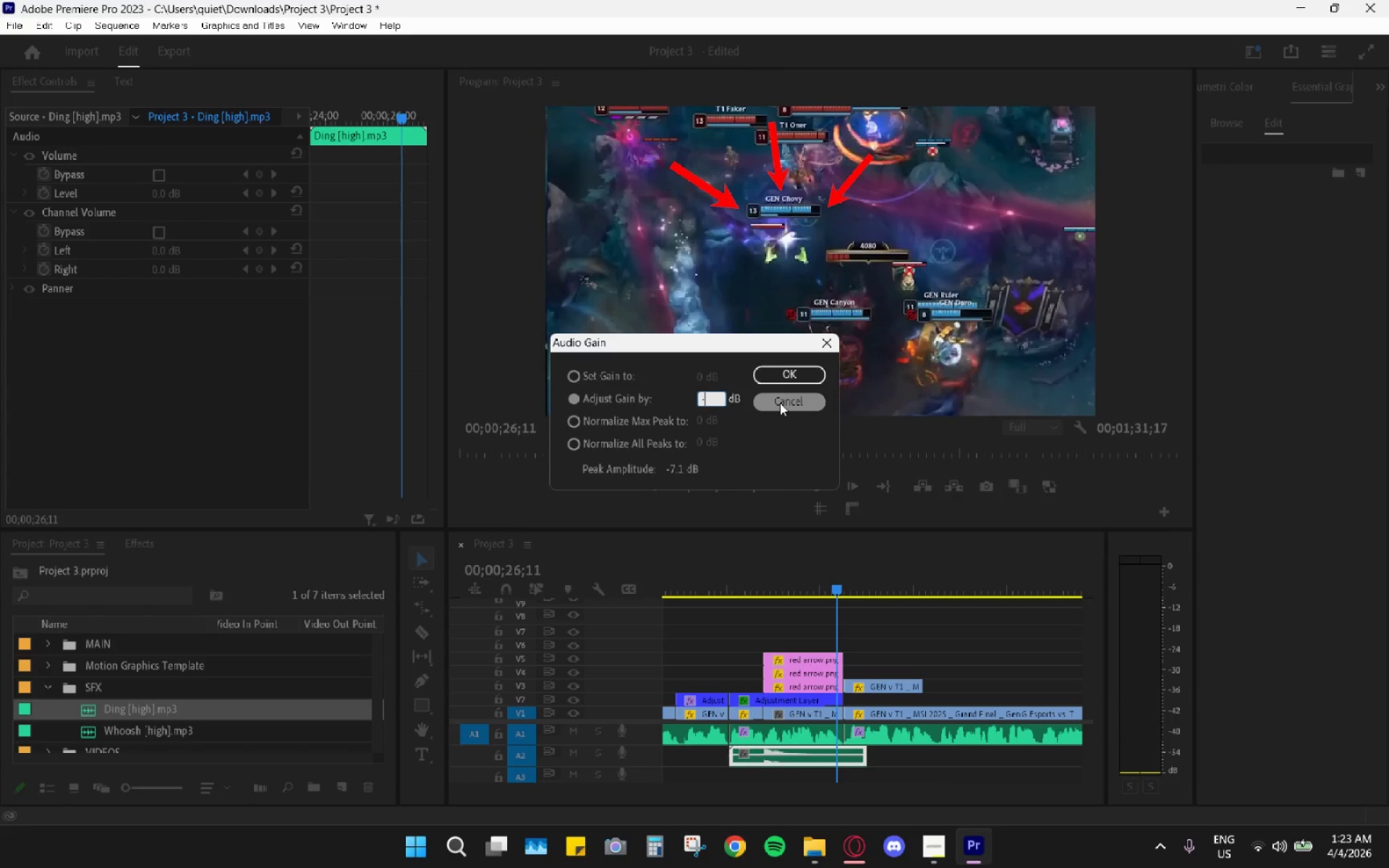 
key(5)
 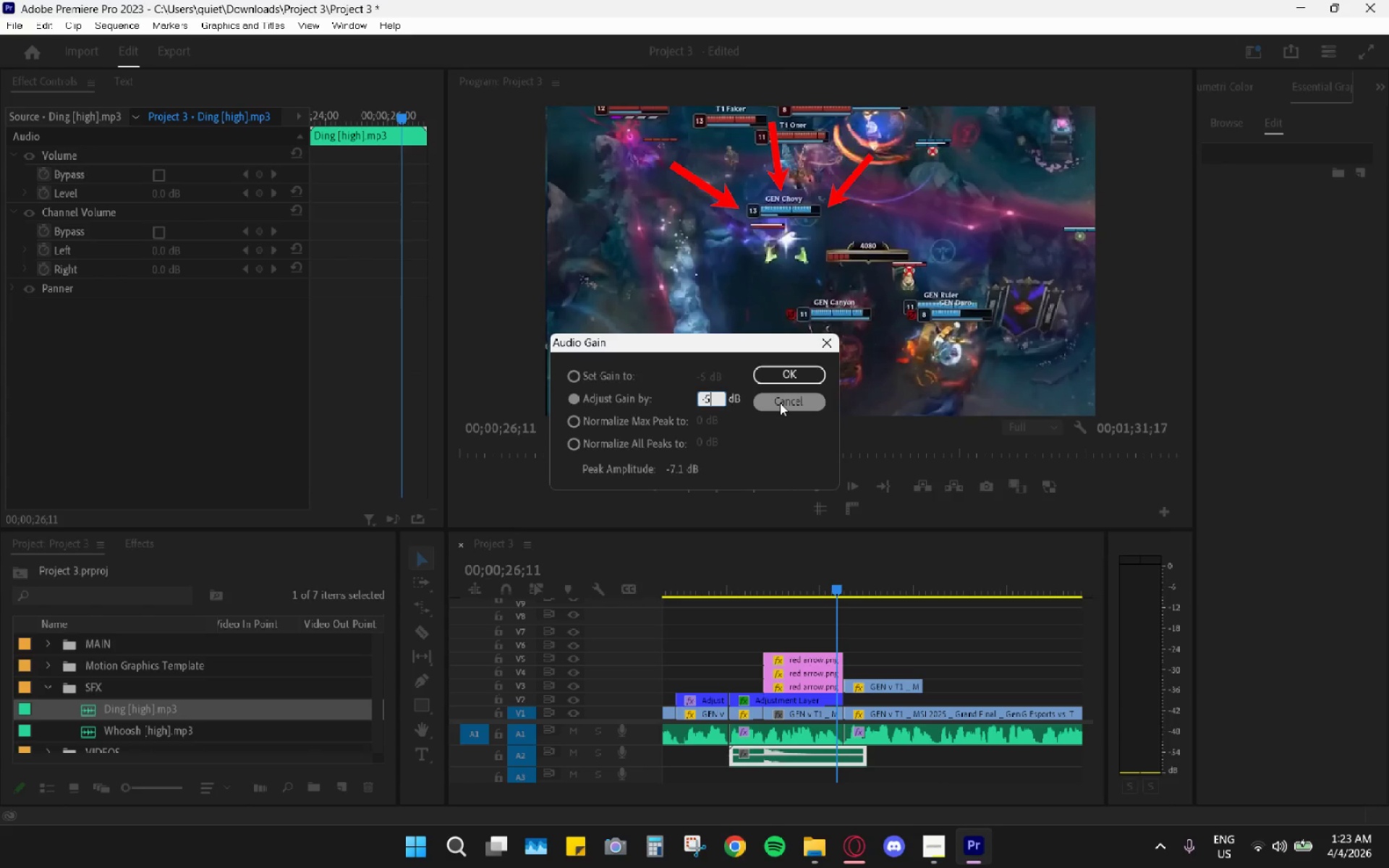 
key(Enter)
 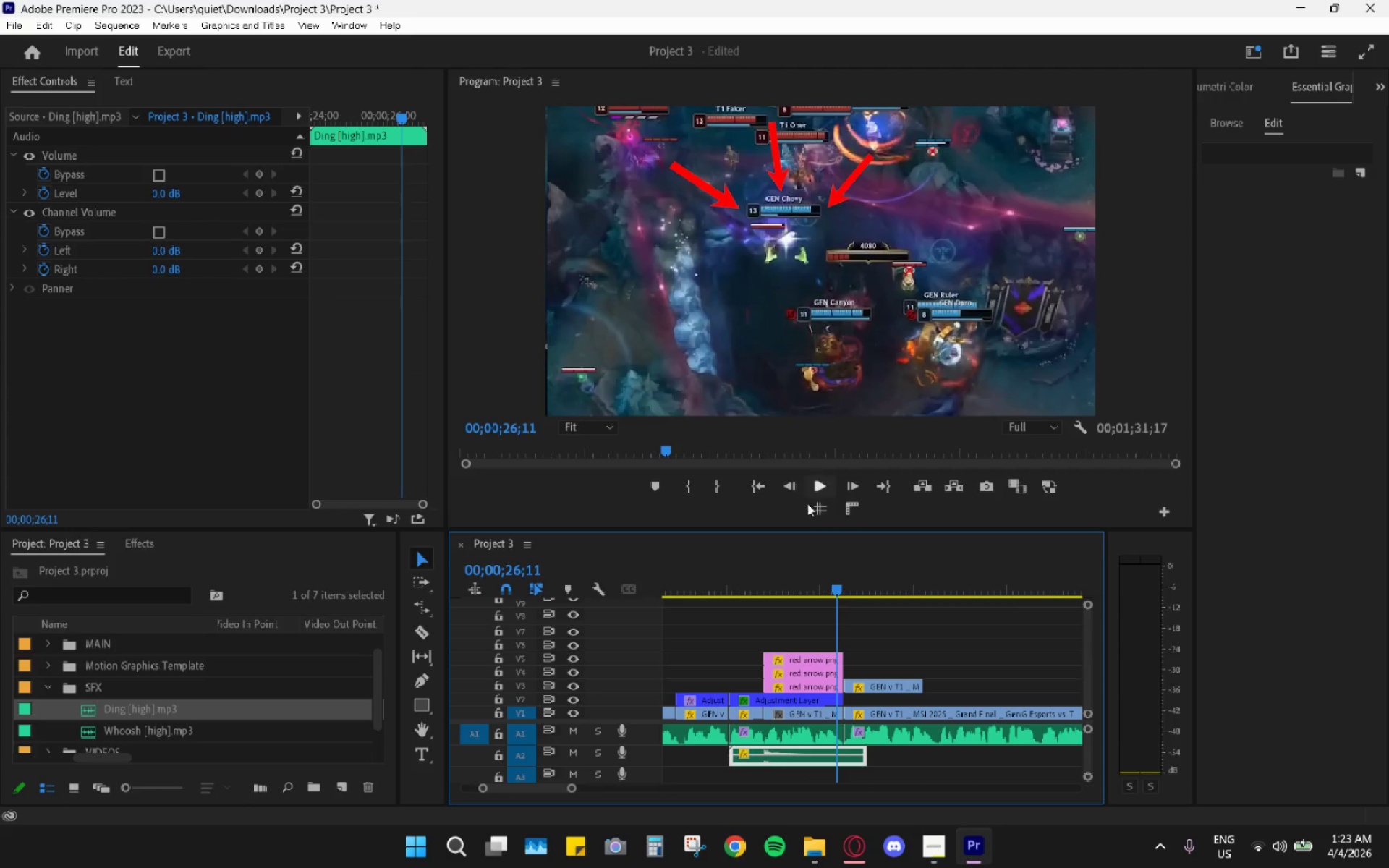 
left_click([750, 579])
 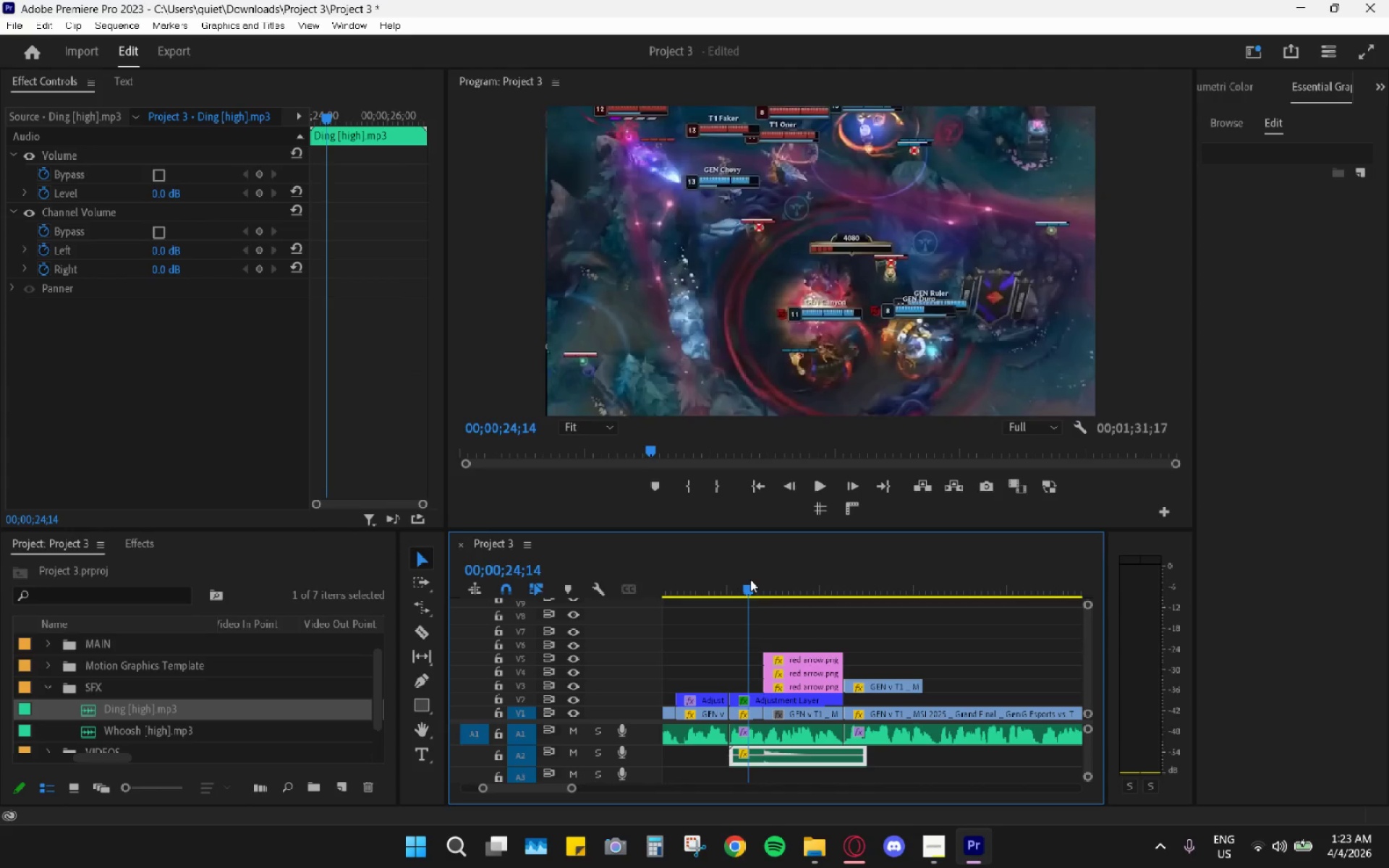 
key(Space)
 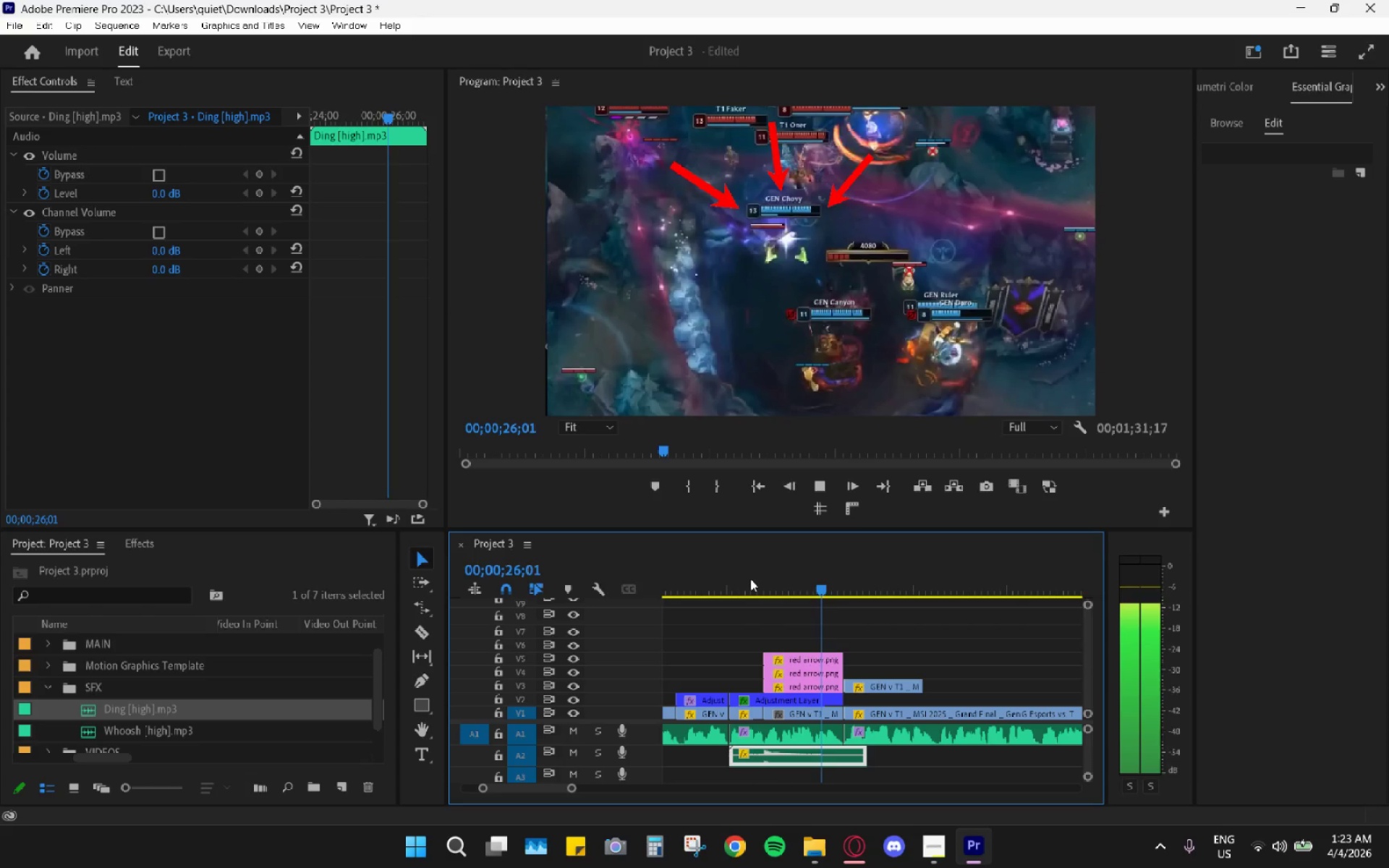 
key(Space)
 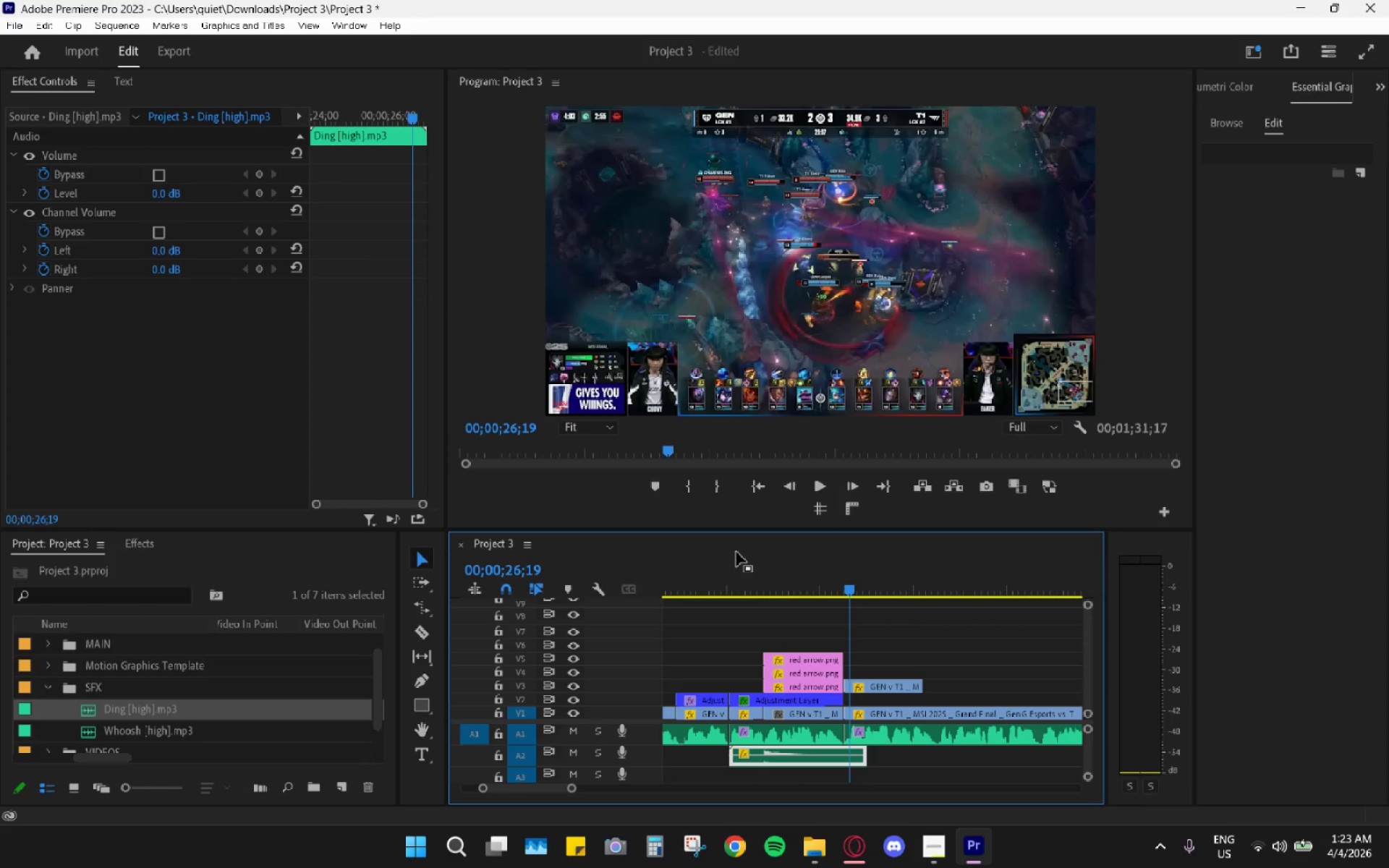 
left_click_drag(start_coordinate=[736, 552], to_coordinate=[697, 545])
 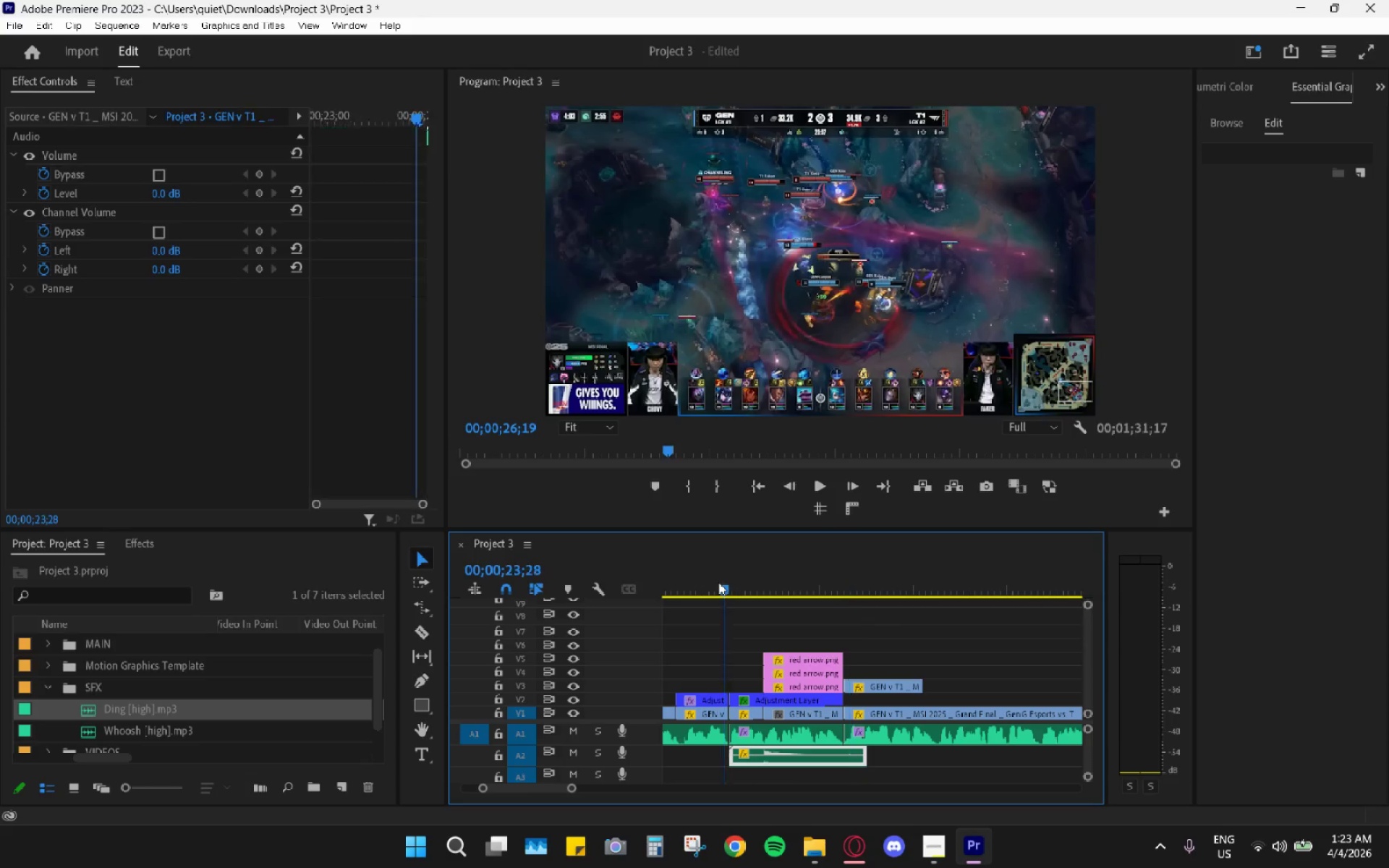 
left_click_drag(start_coordinate=[726, 582], to_coordinate=[692, 587])
 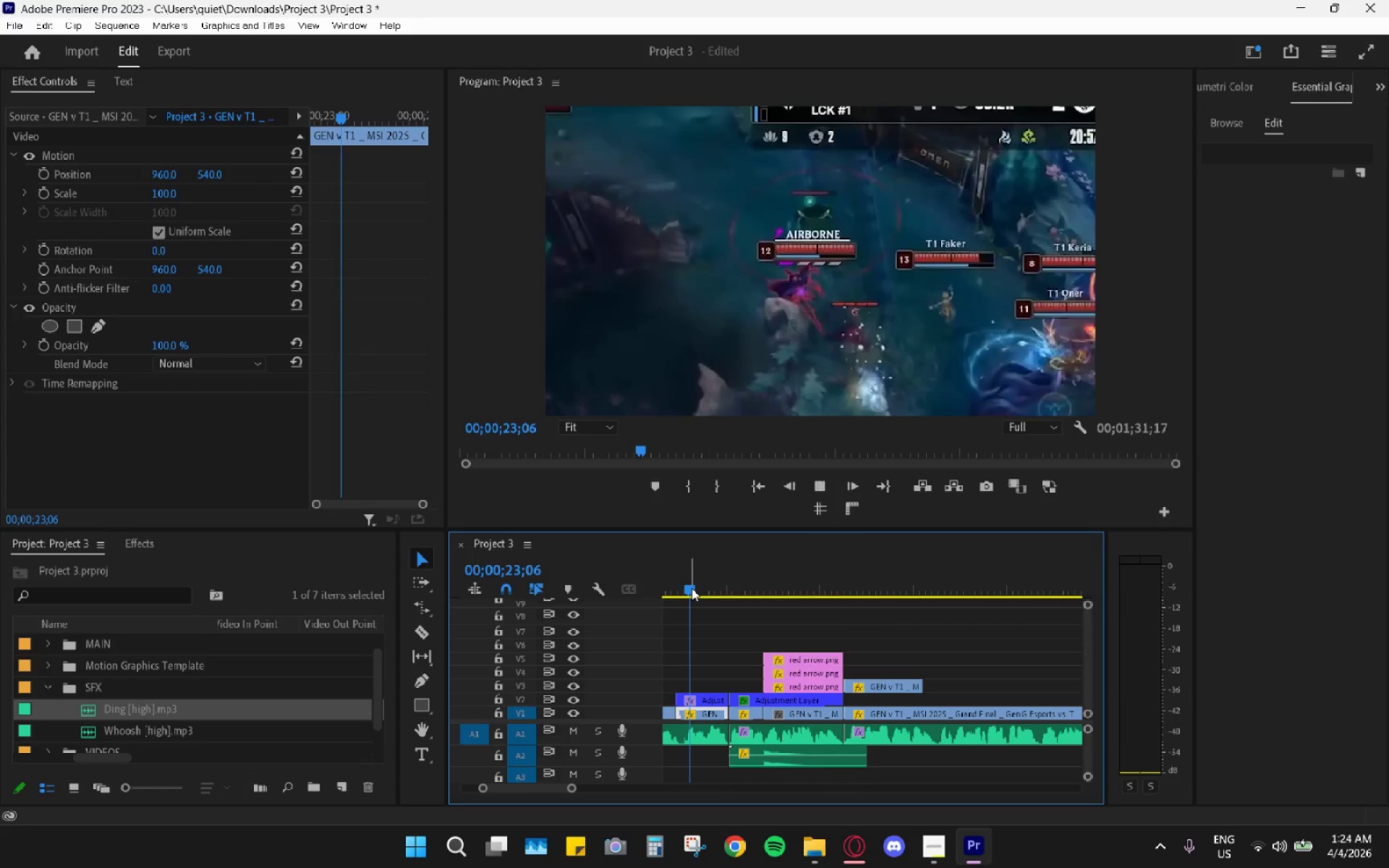 
key(Space)
 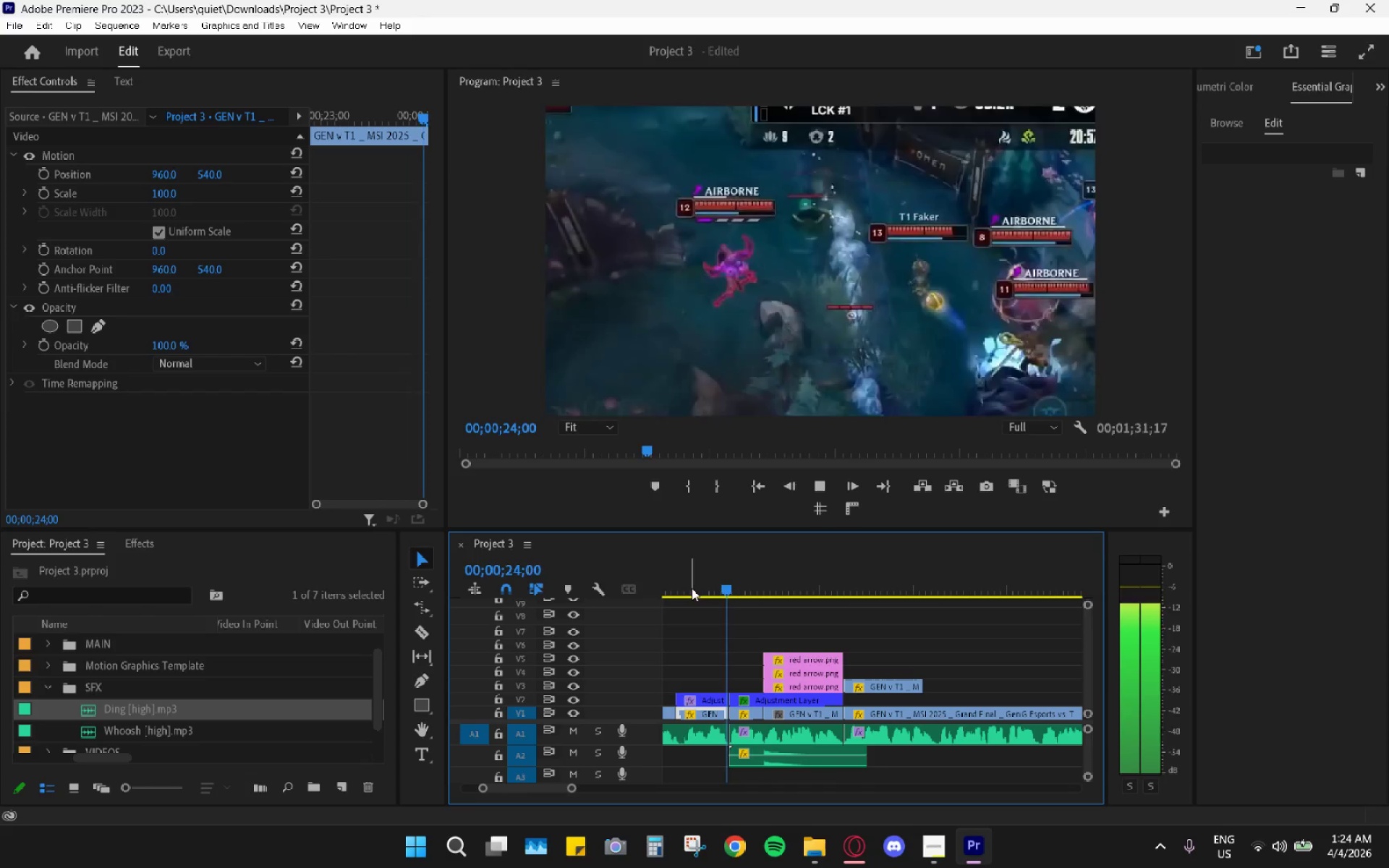 
key(Space)
 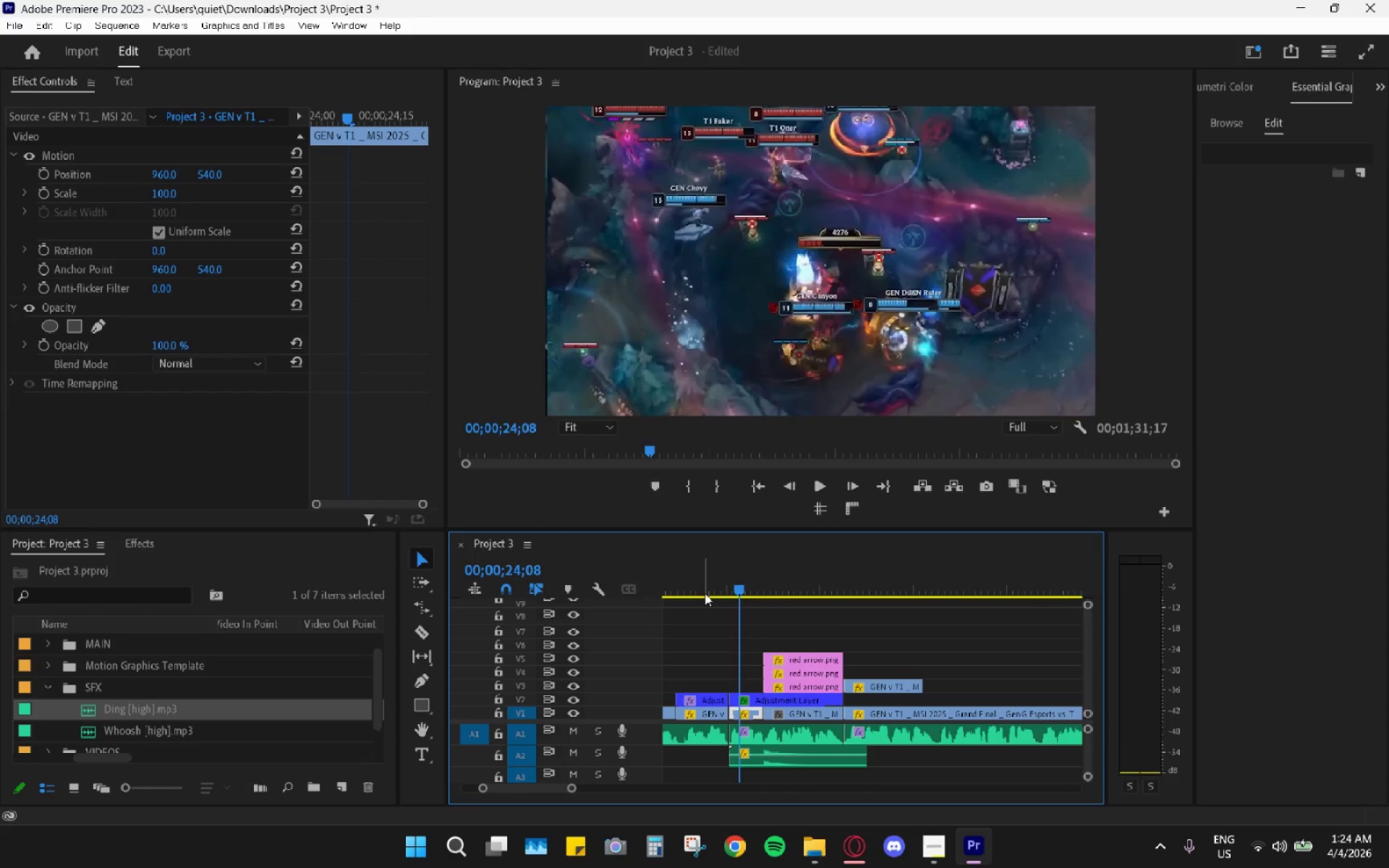 
key(Space)
 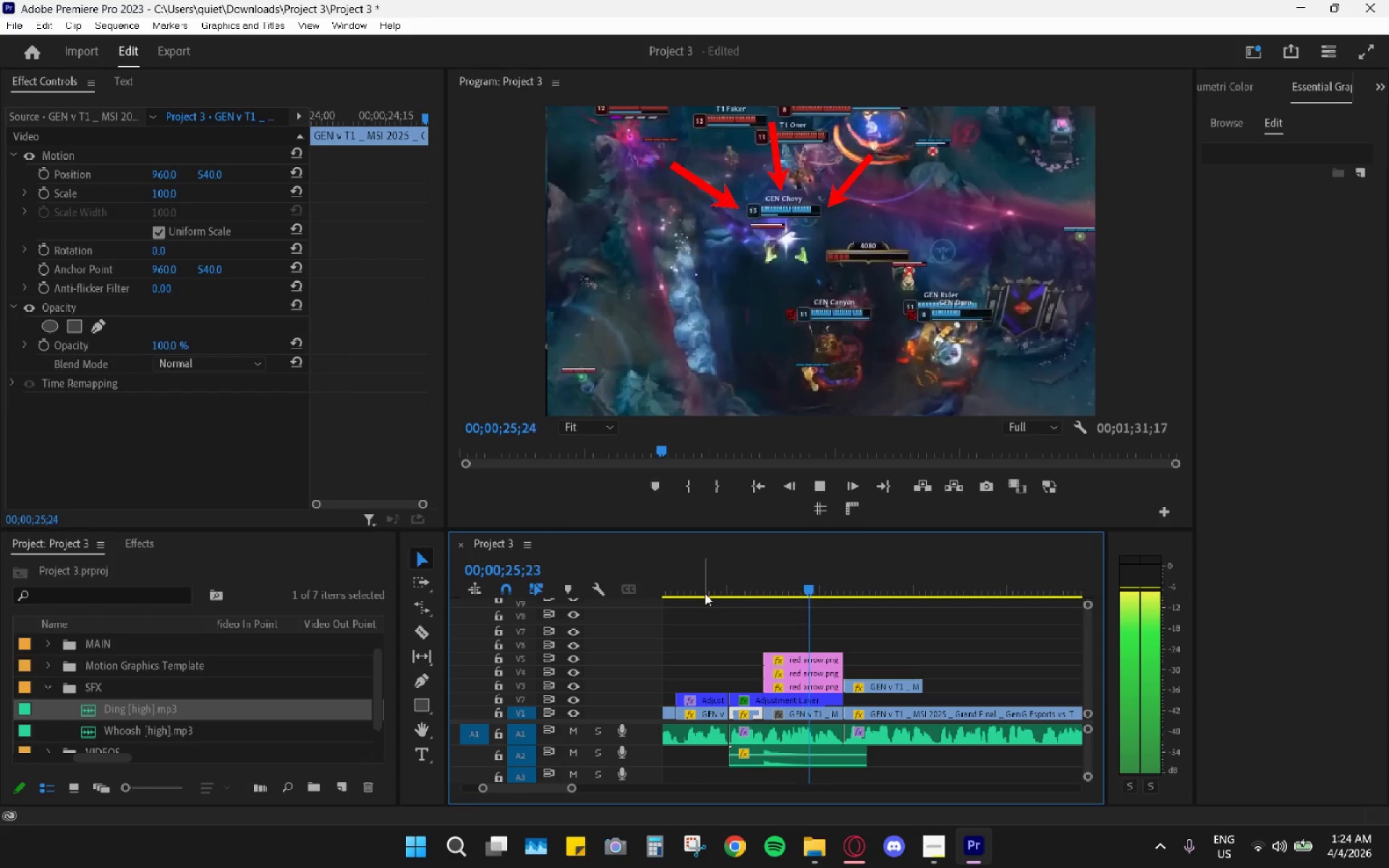 
key(Space)
 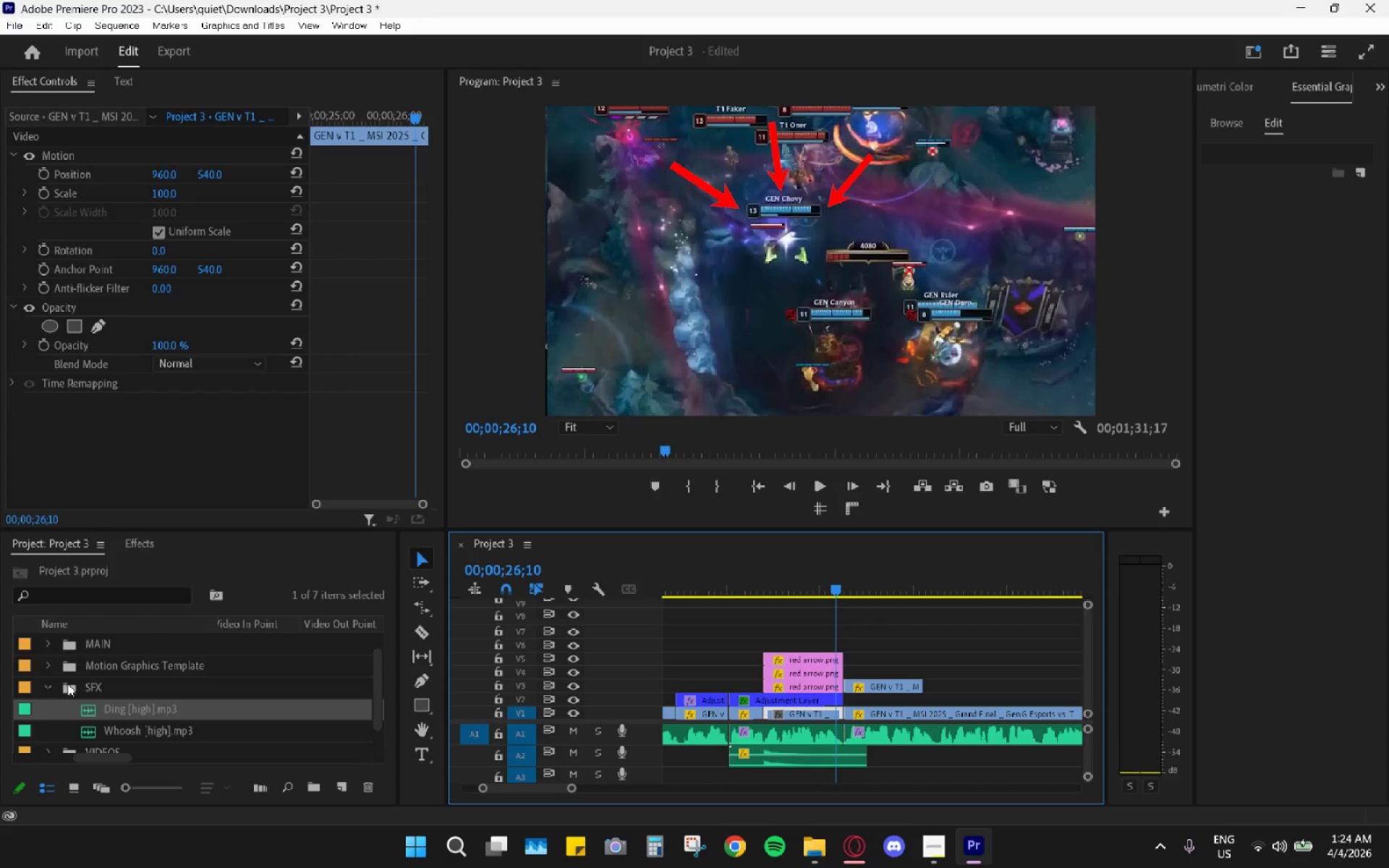 
left_click([51, 686])
 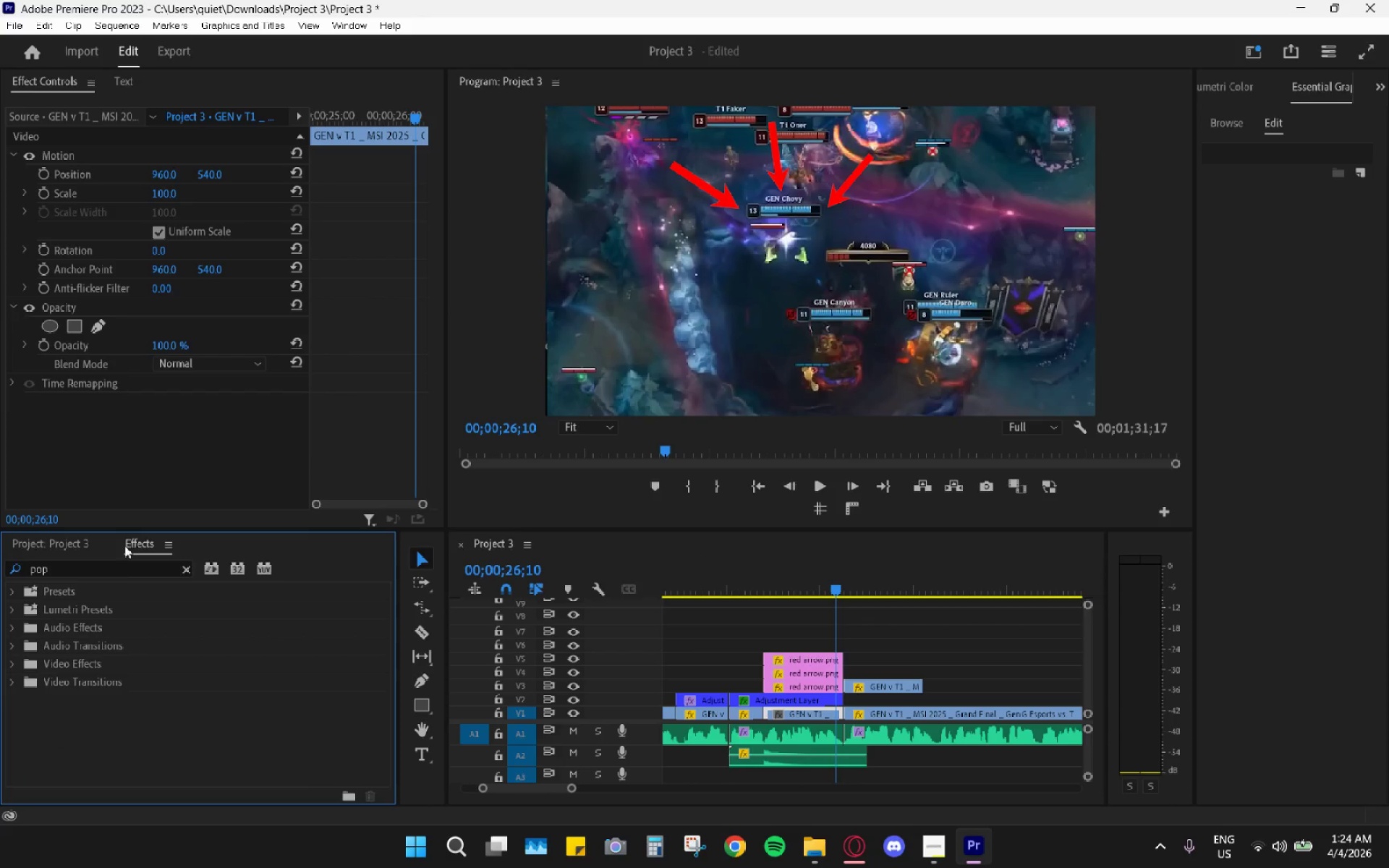 
double_click([114, 568])
 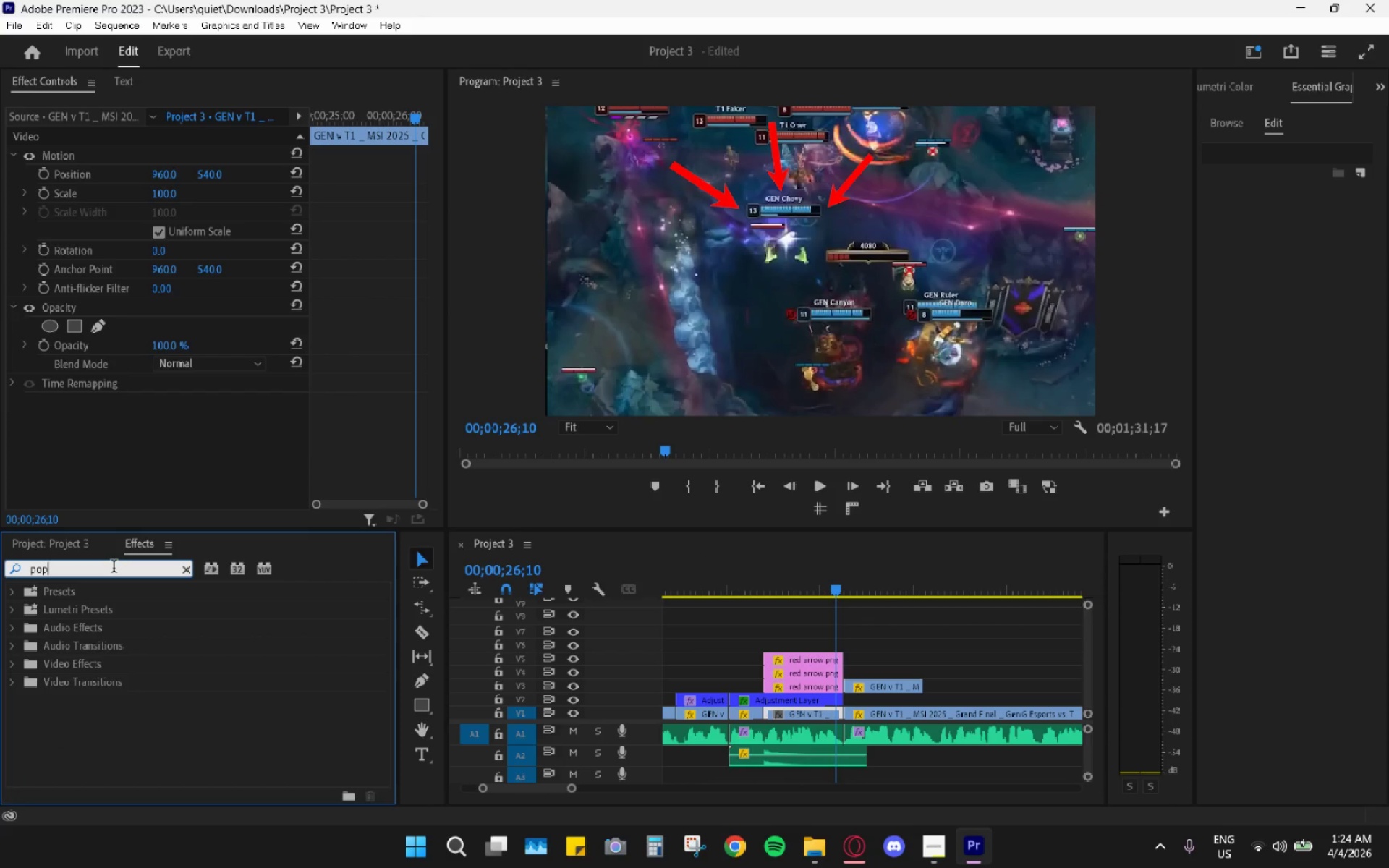 
triple_click([114, 568])
 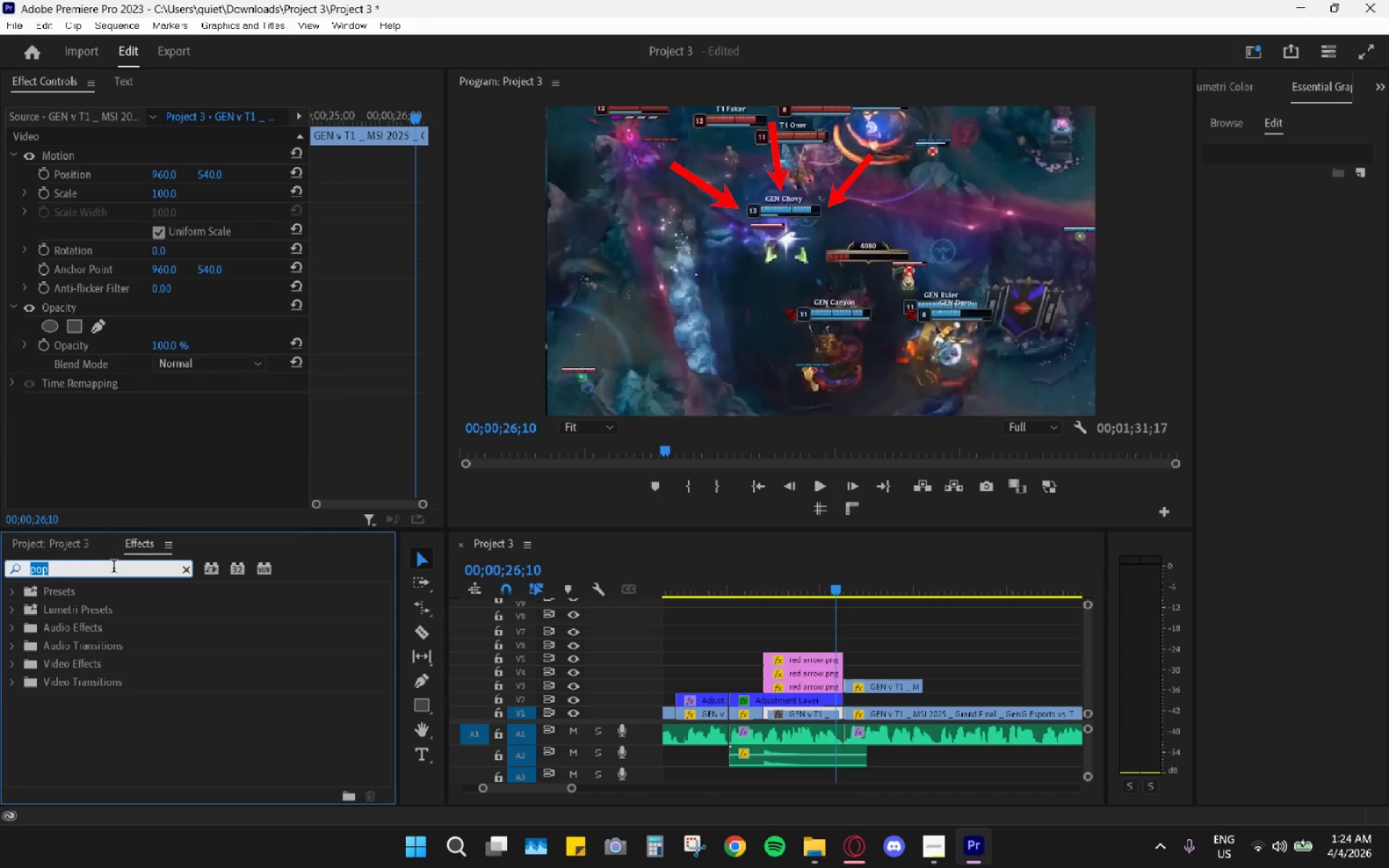 
key(Backspace)
 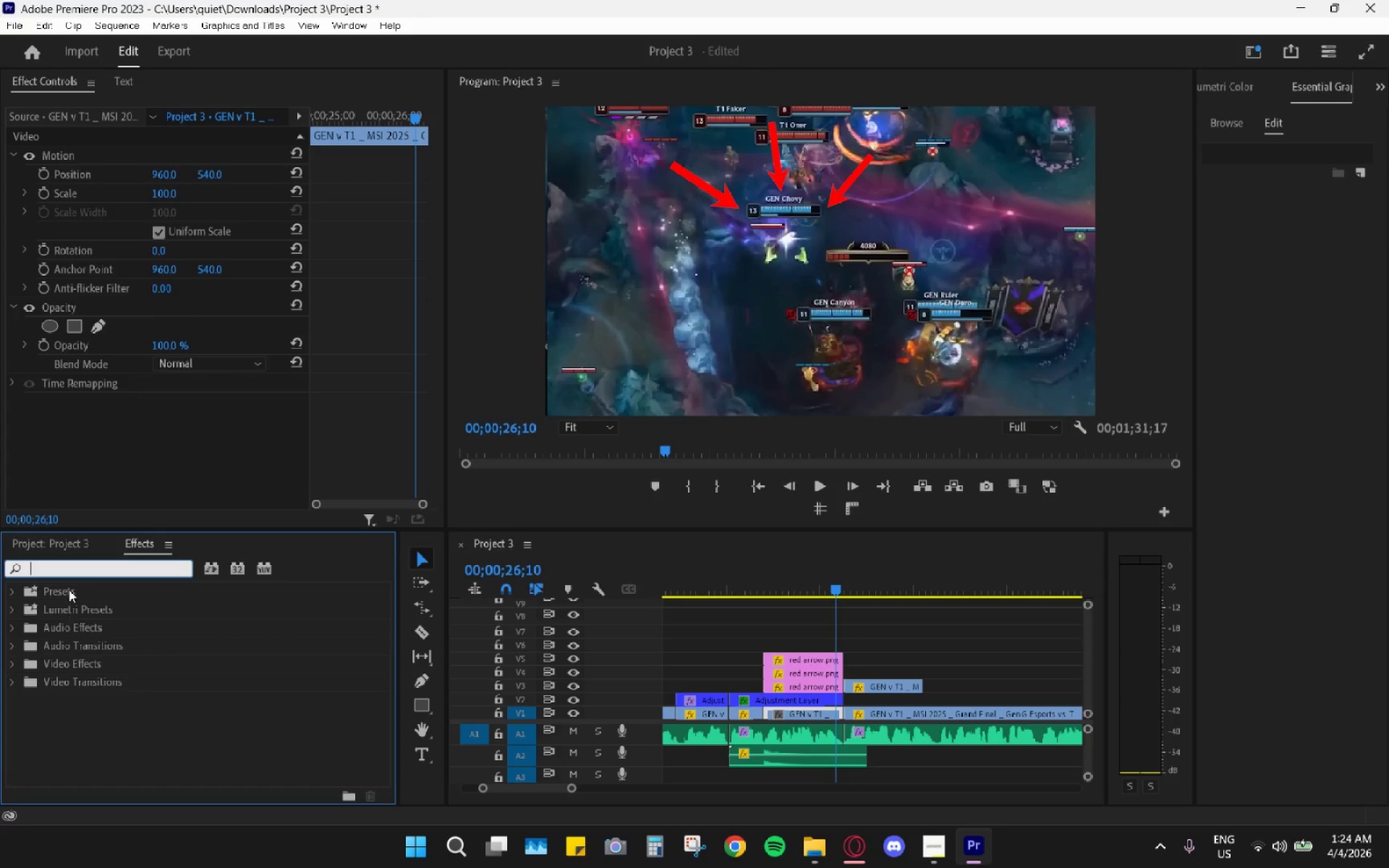 
left_click([12, 591])
 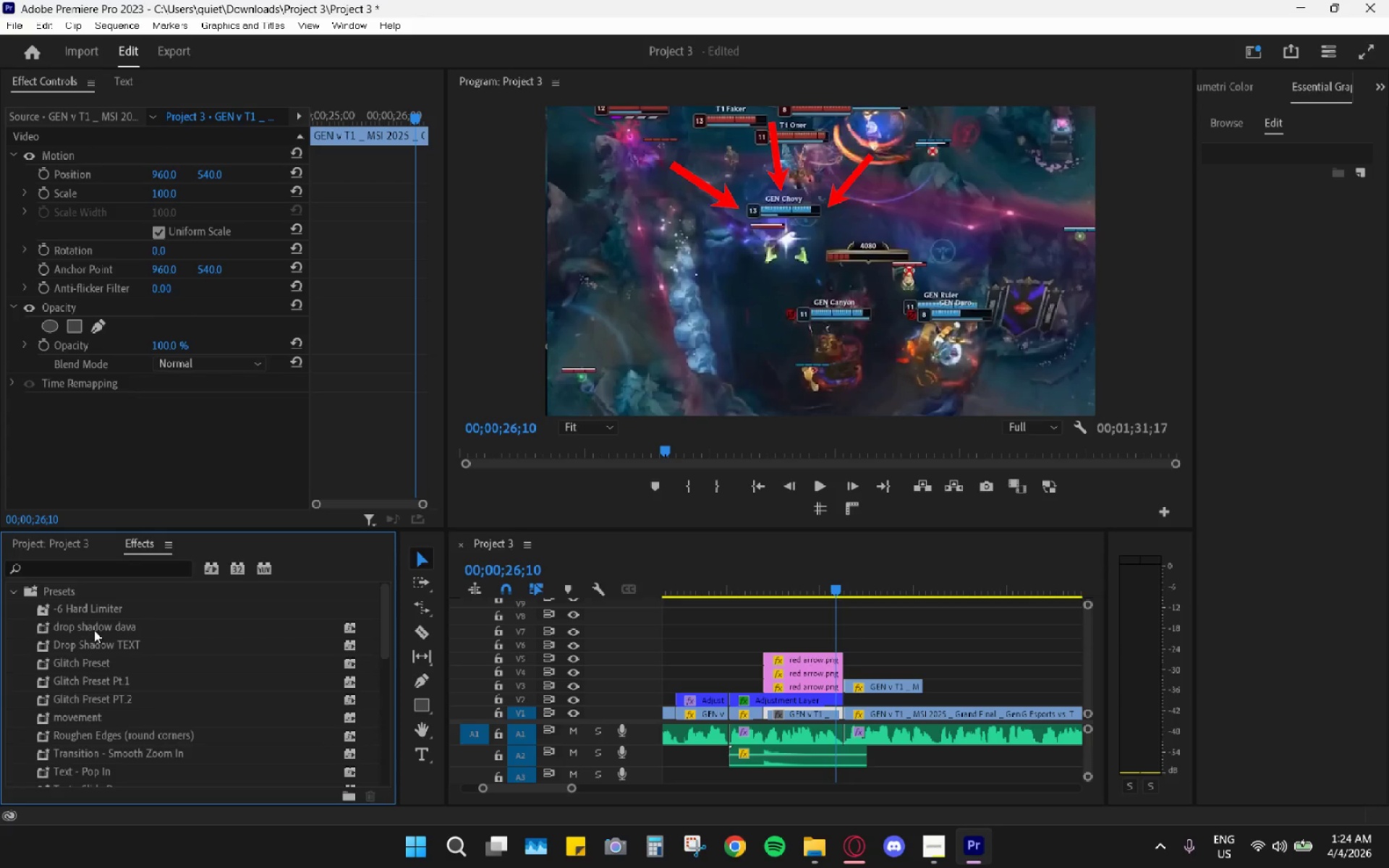 
left_click_drag(start_coordinate=[94, 630], to_coordinate=[814, 684])
 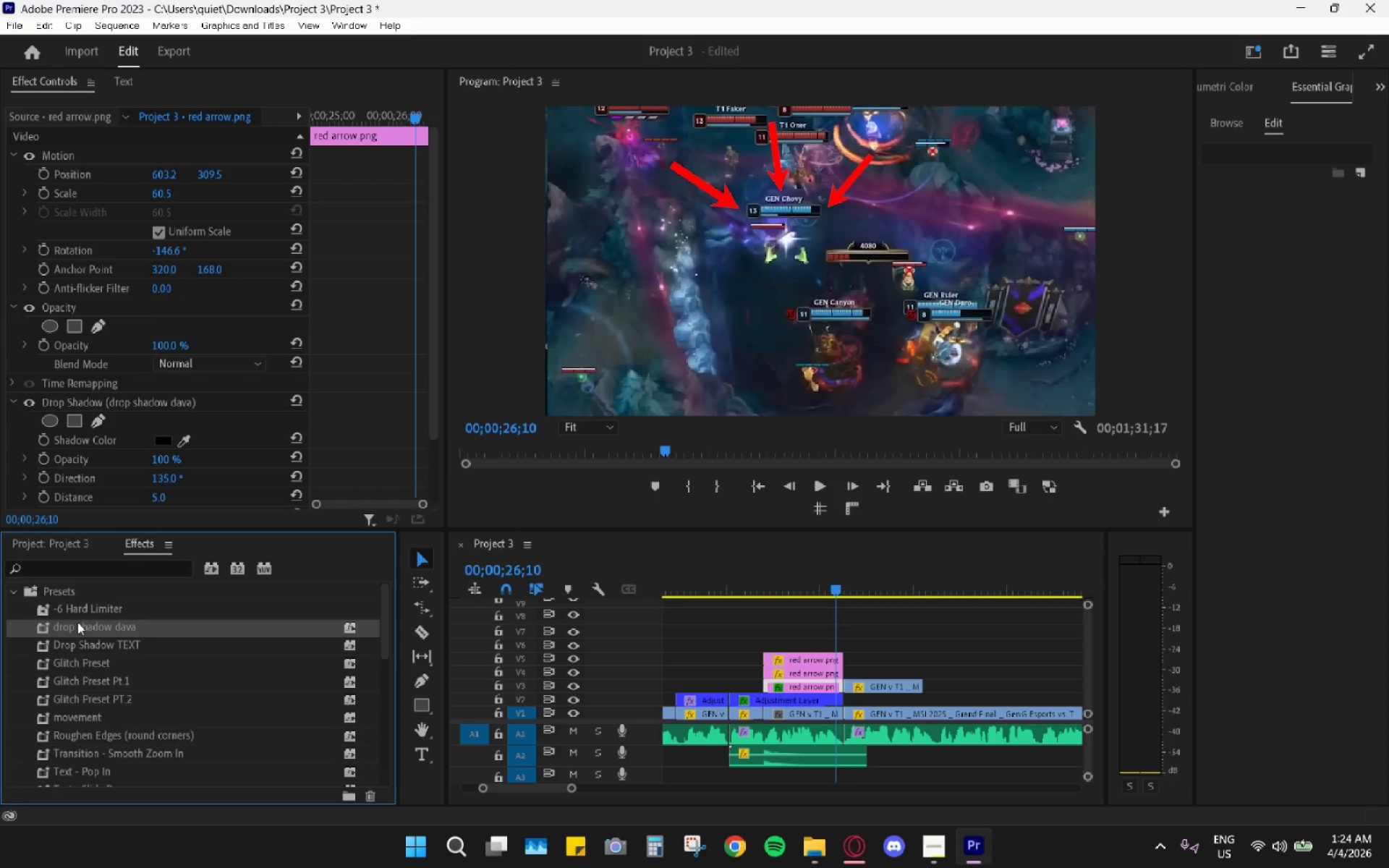 
left_click_drag(start_coordinate=[77, 623], to_coordinate=[802, 672])
 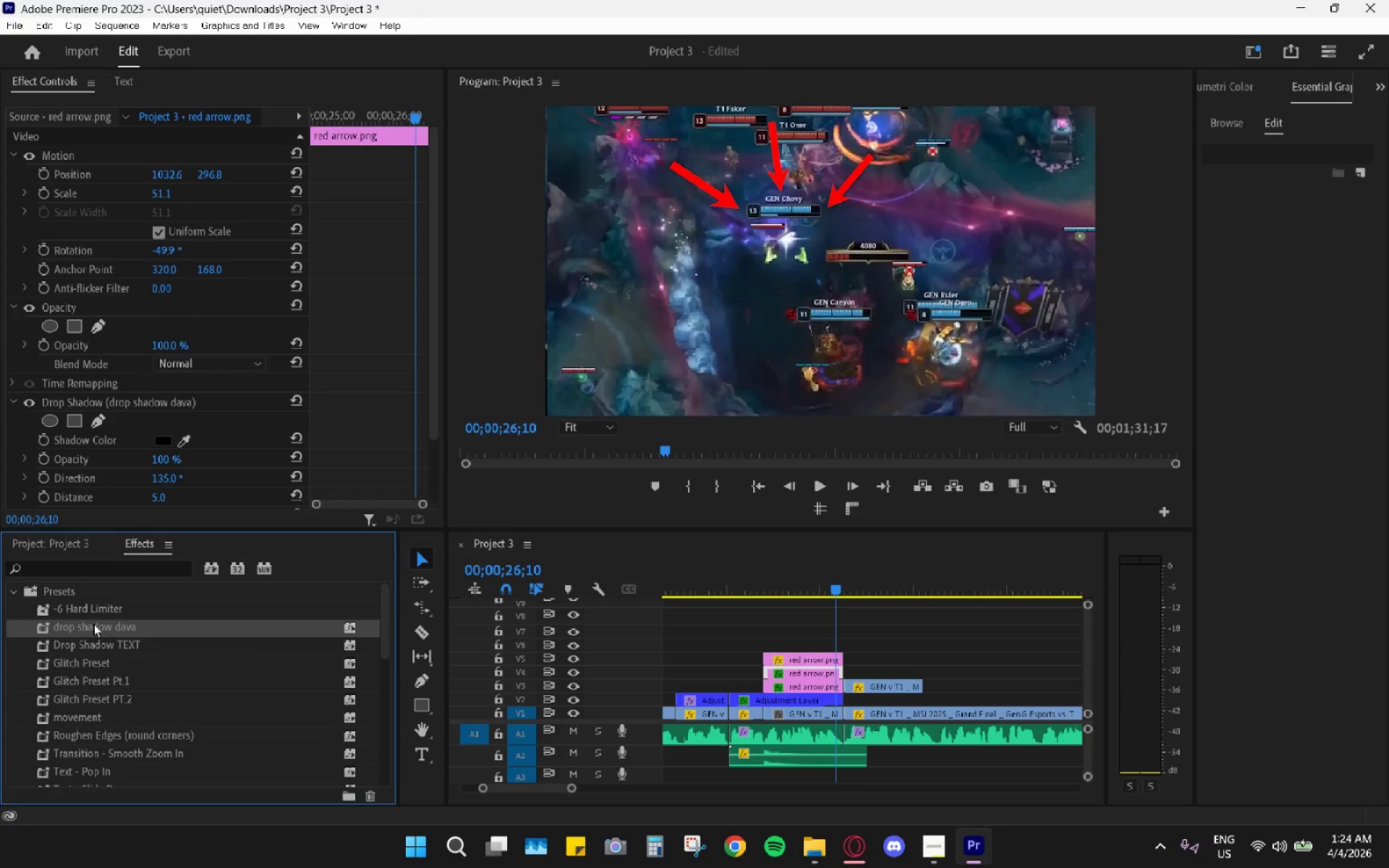 
left_click_drag(start_coordinate=[90, 623], to_coordinate=[811, 665])
 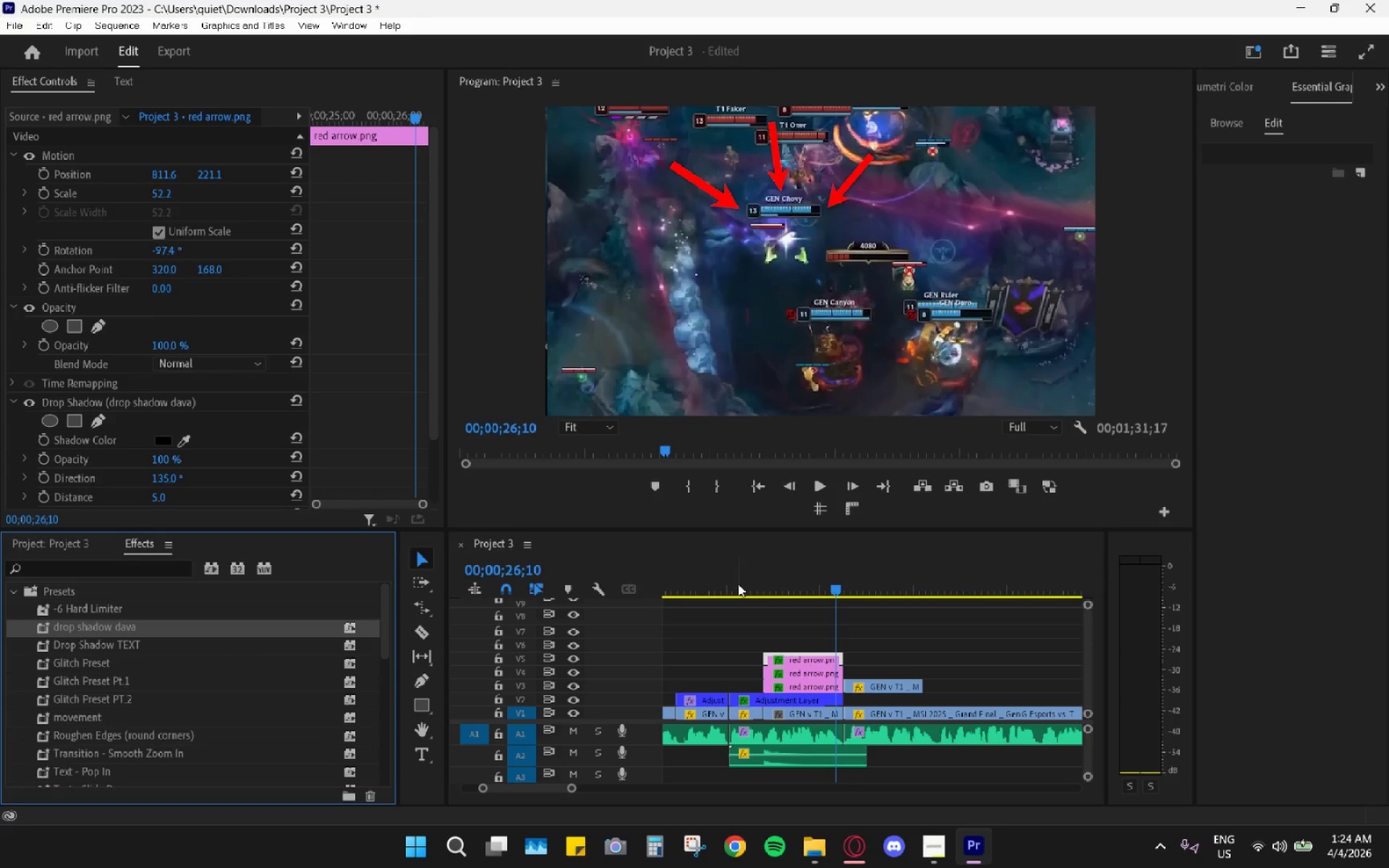 
left_click([728, 571])
 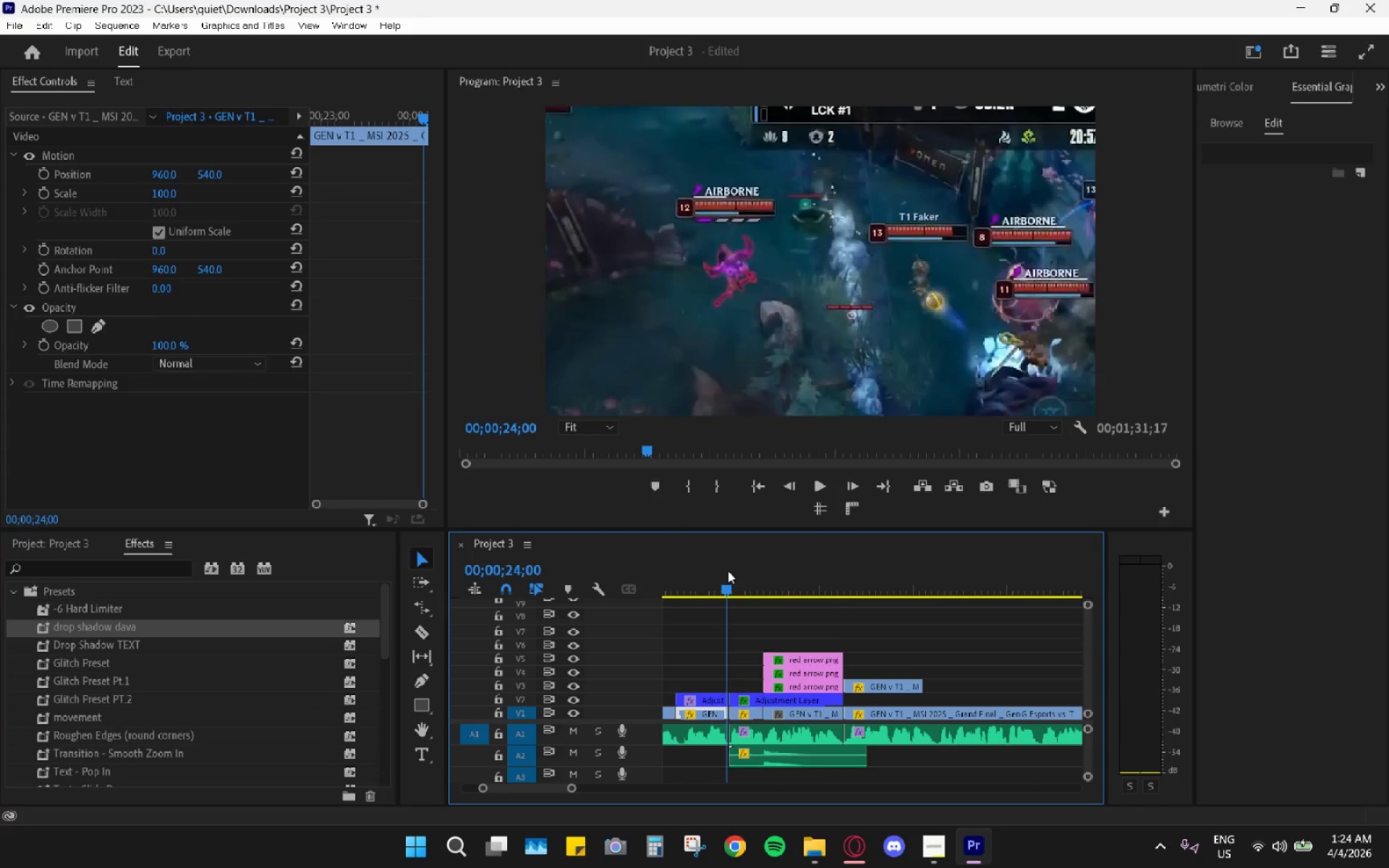 
key(Space)
 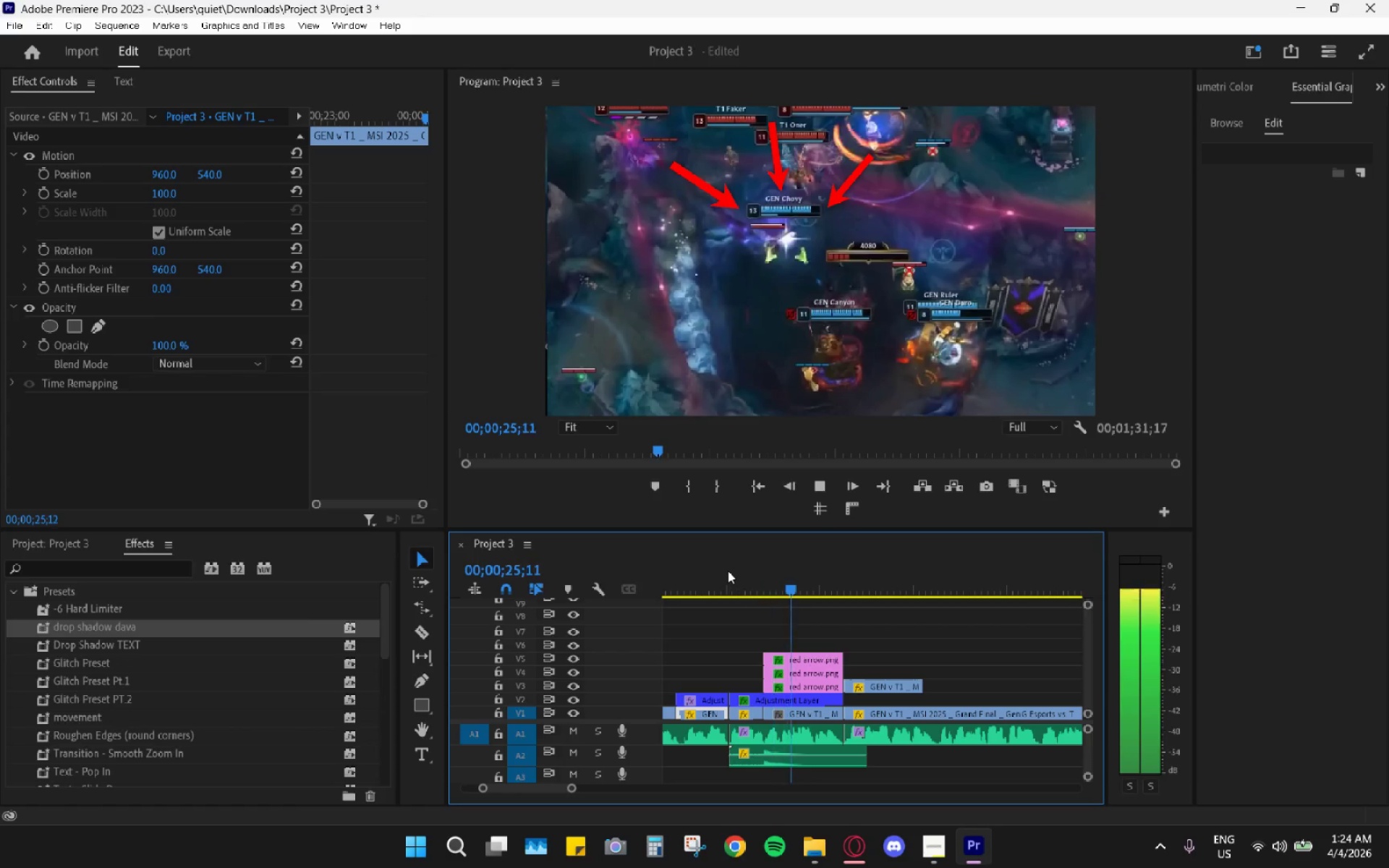 
key(Space)
 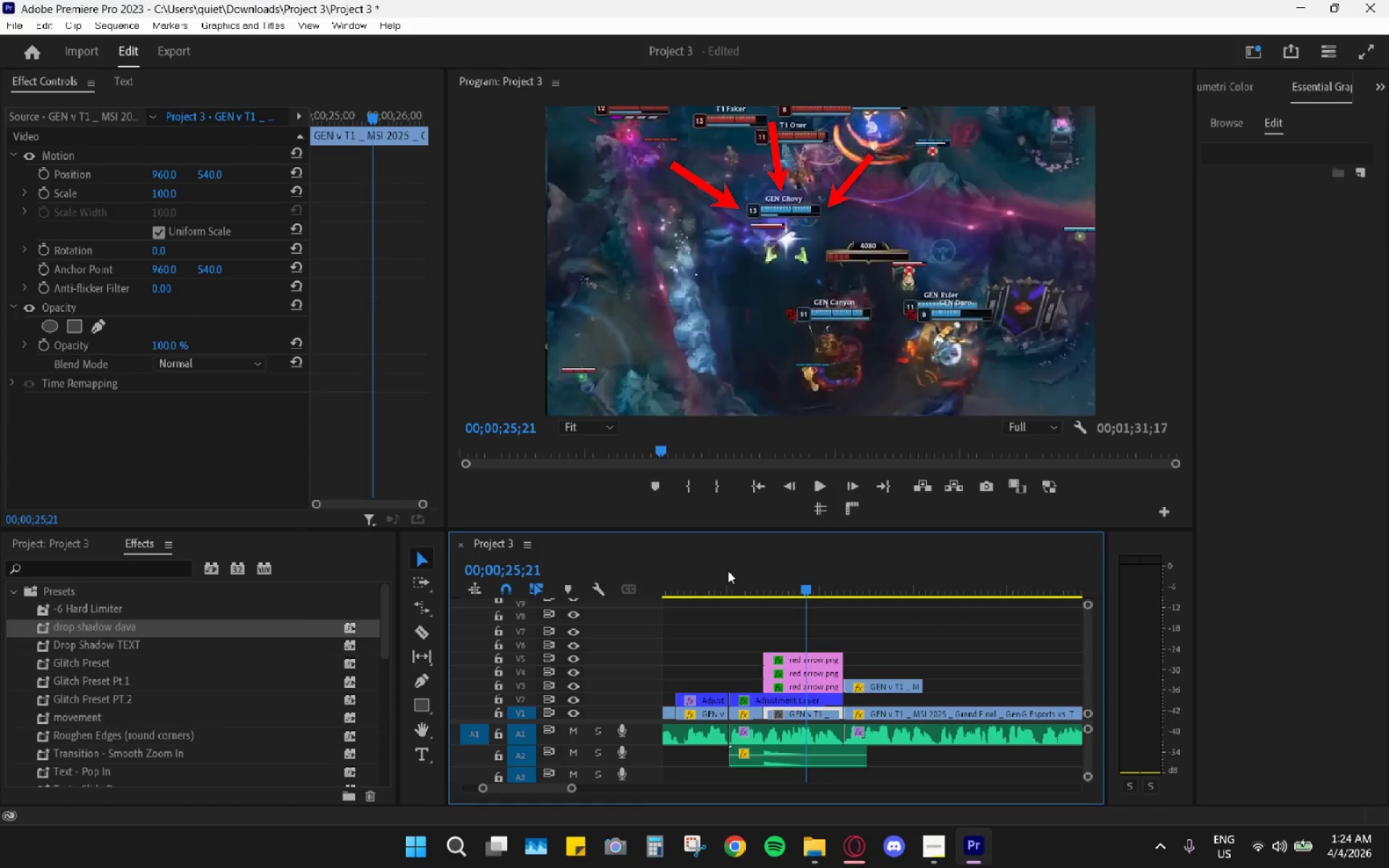 
key(Space)
 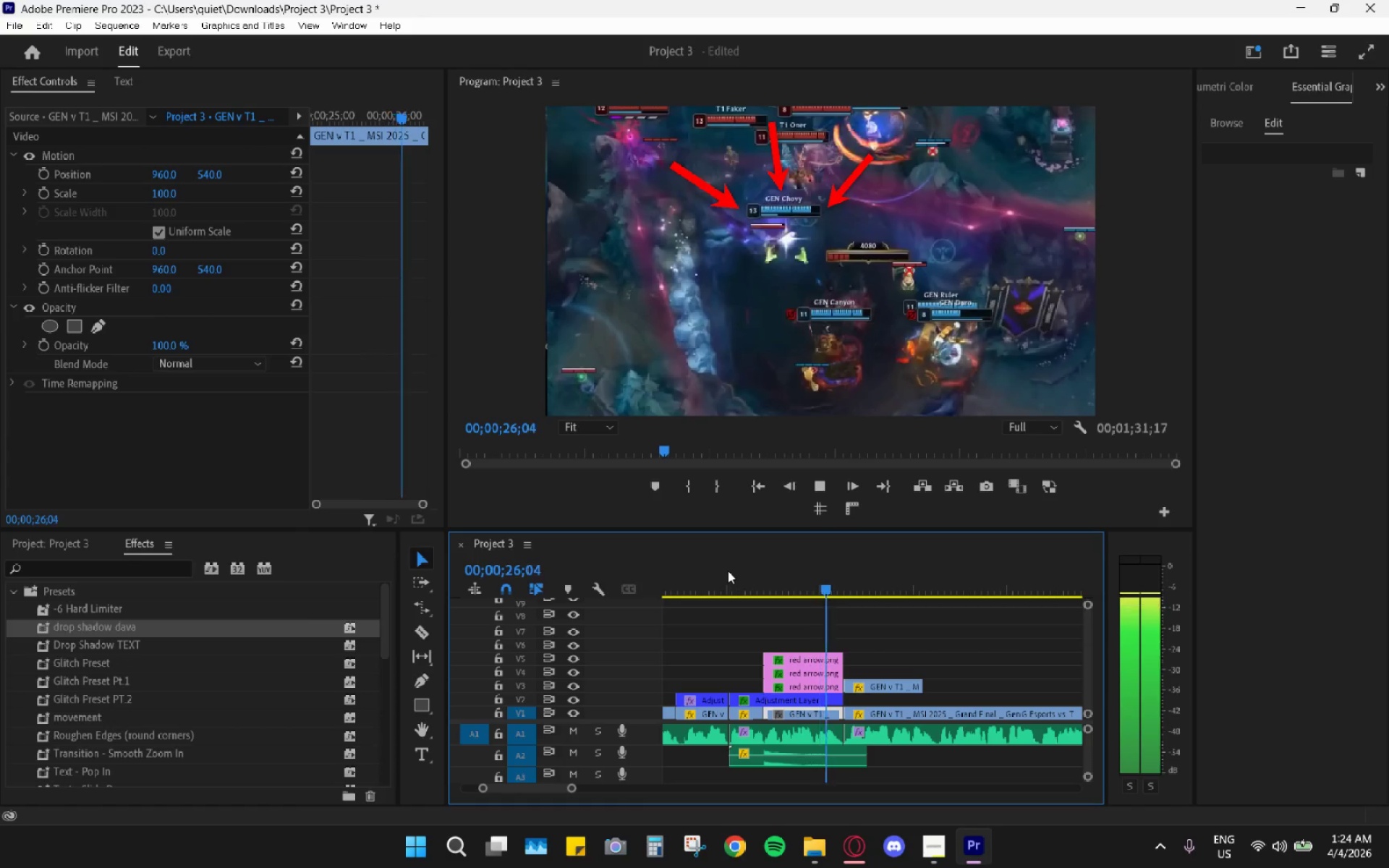 
key(Space)
 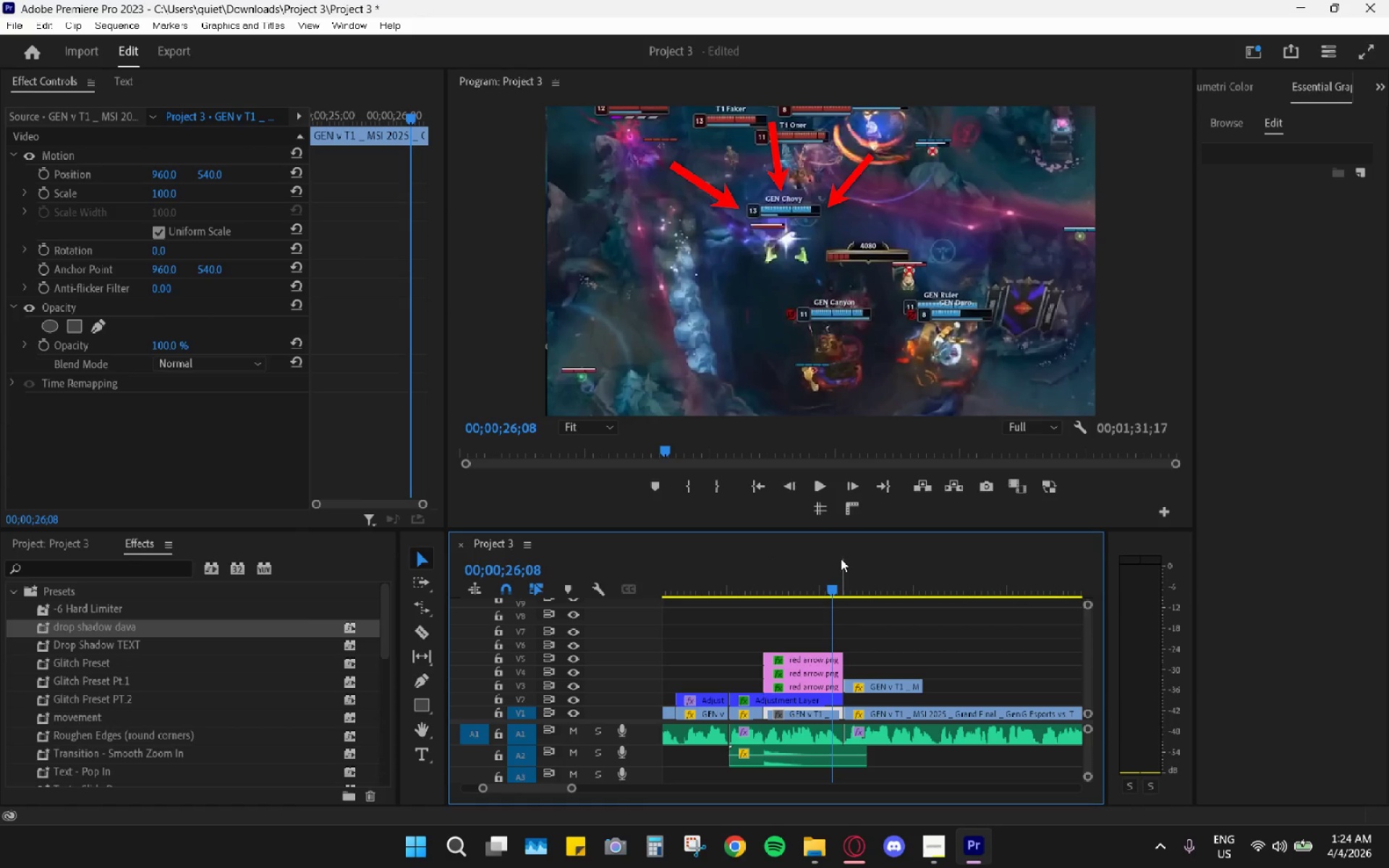 
left_click_drag(start_coordinate=[805, 580], to_coordinate=[762, 582])
 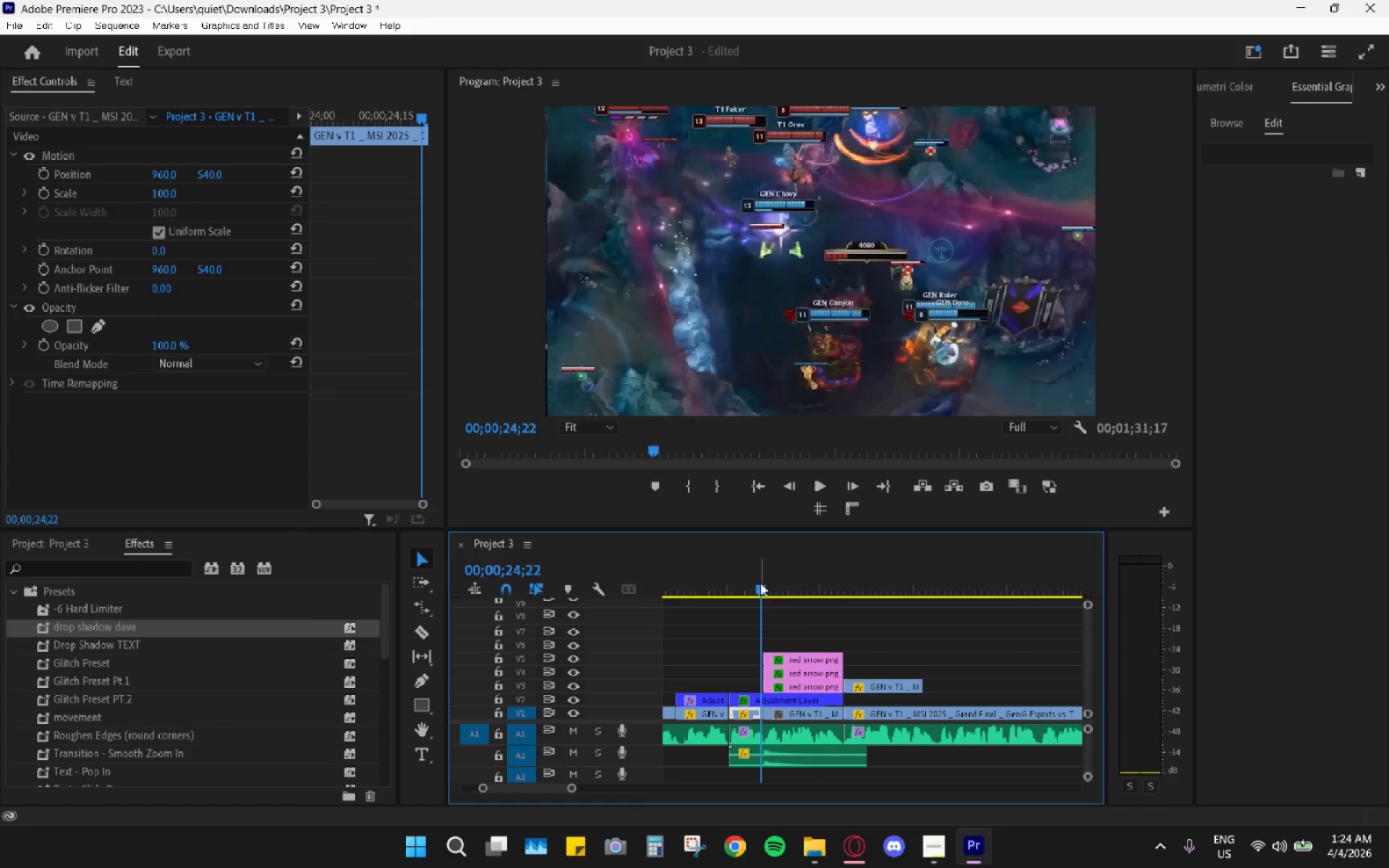 
key(Space)
 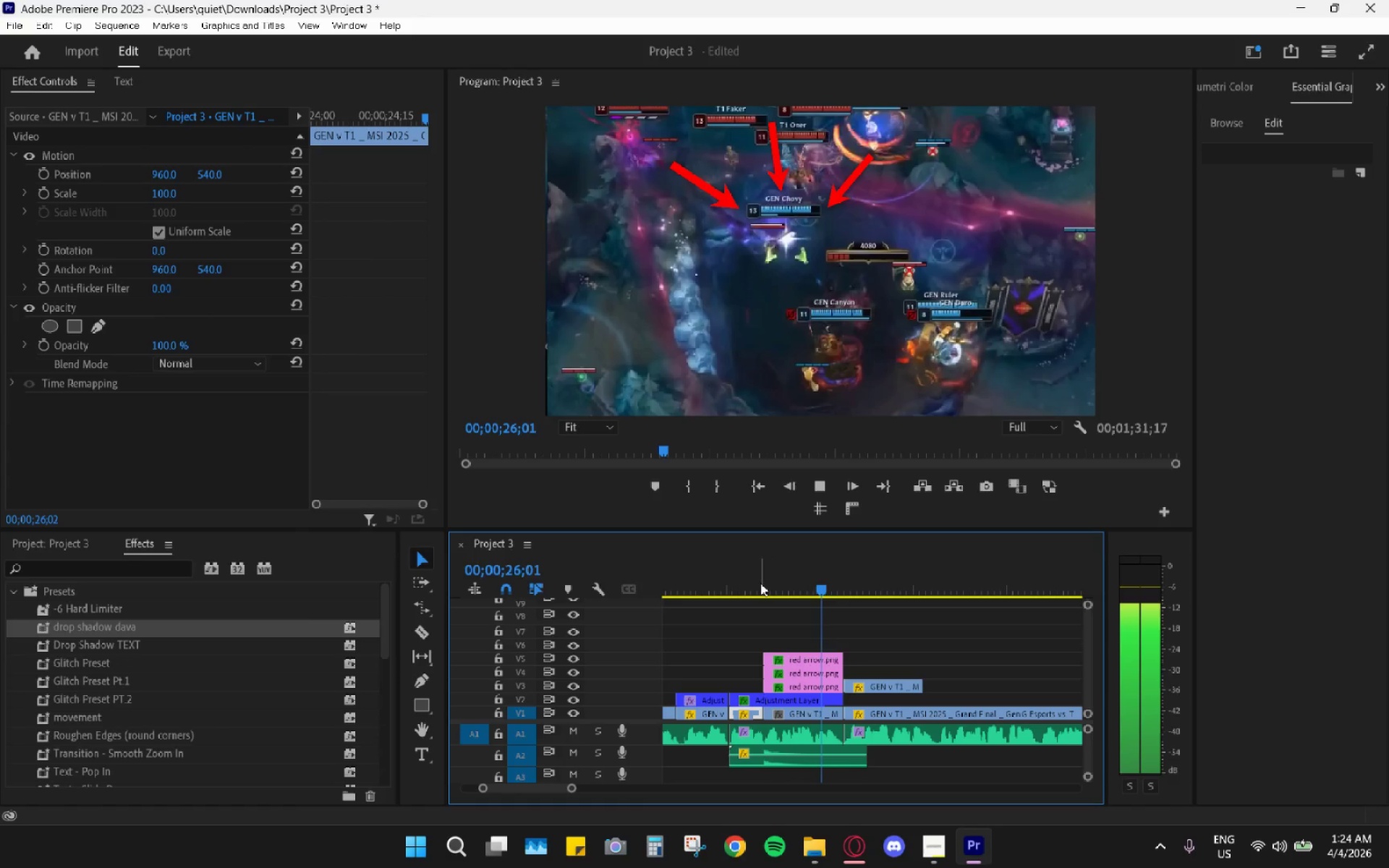 
key(Space)
 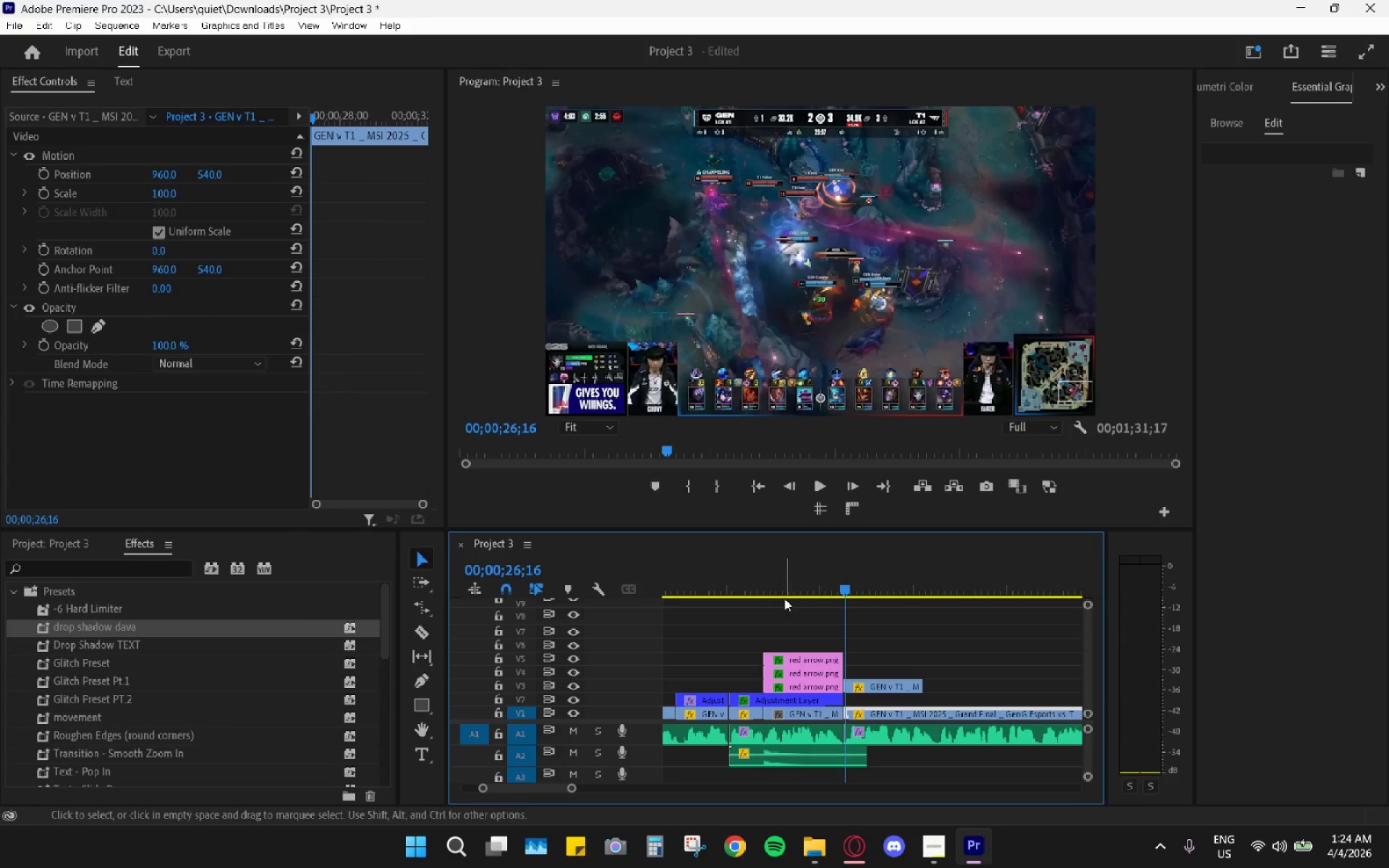 
left_click_drag(start_coordinate=[772, 577], to_coordinate=[687, 592])
 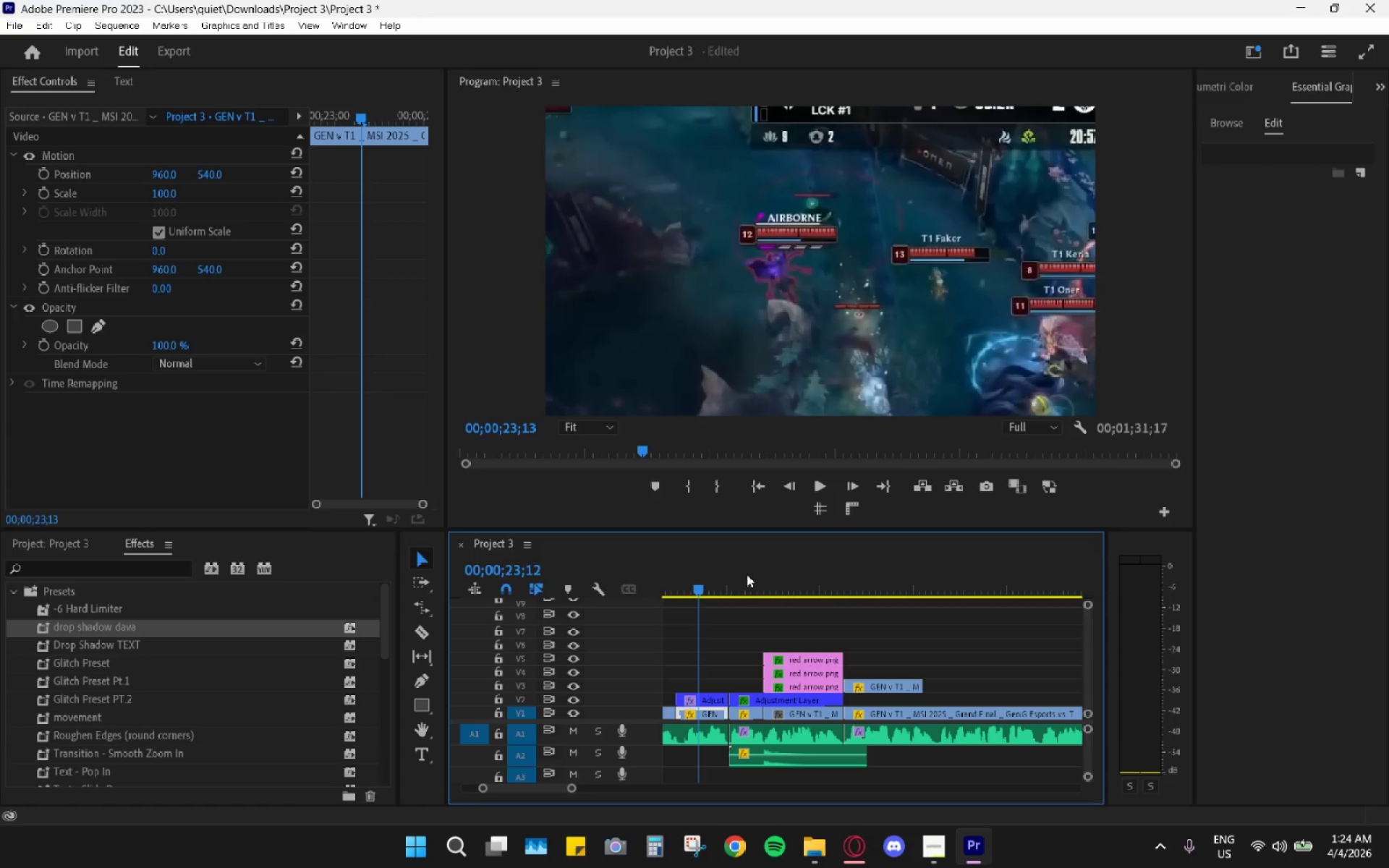 
key(Space)
 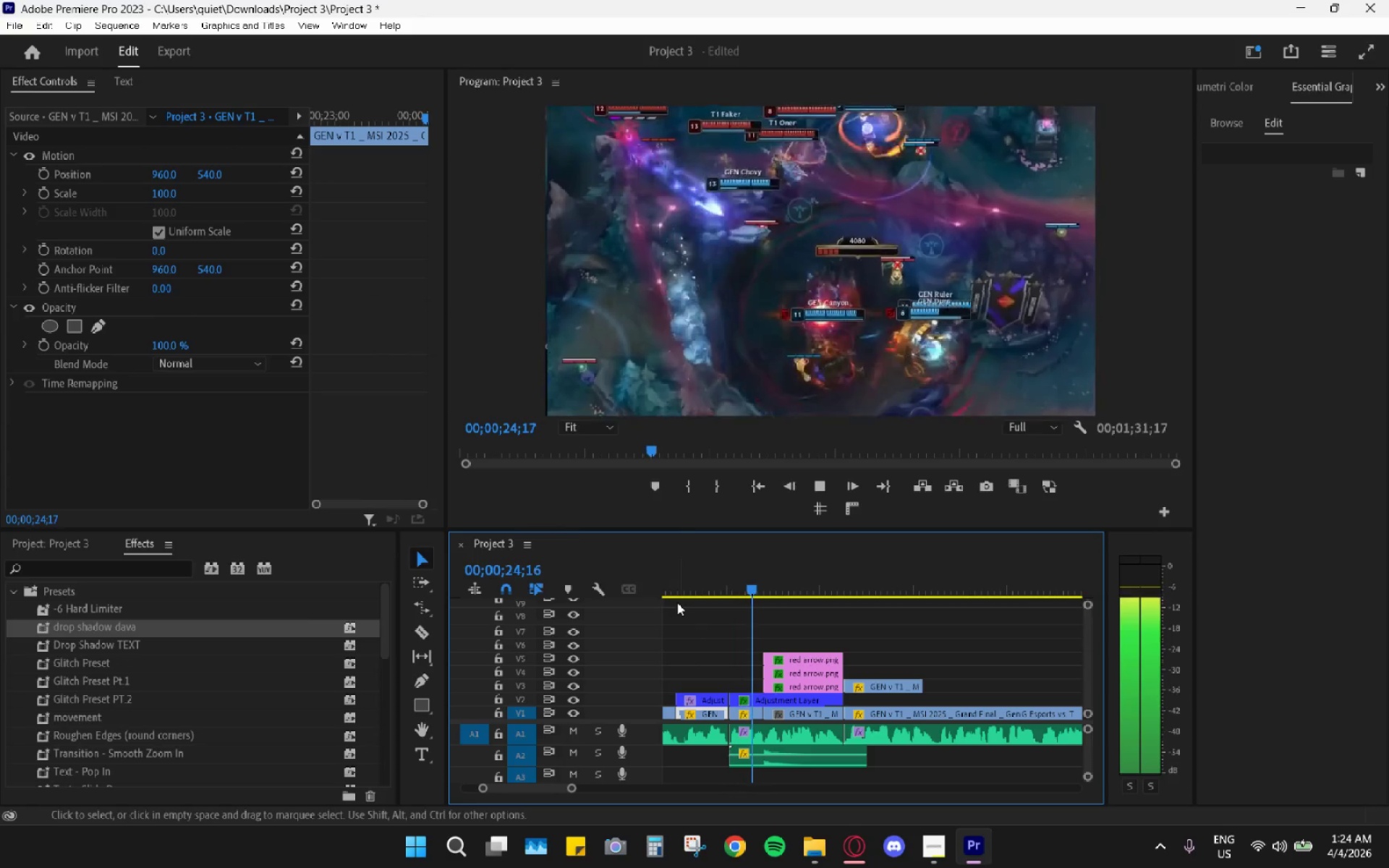 
key(Space)
 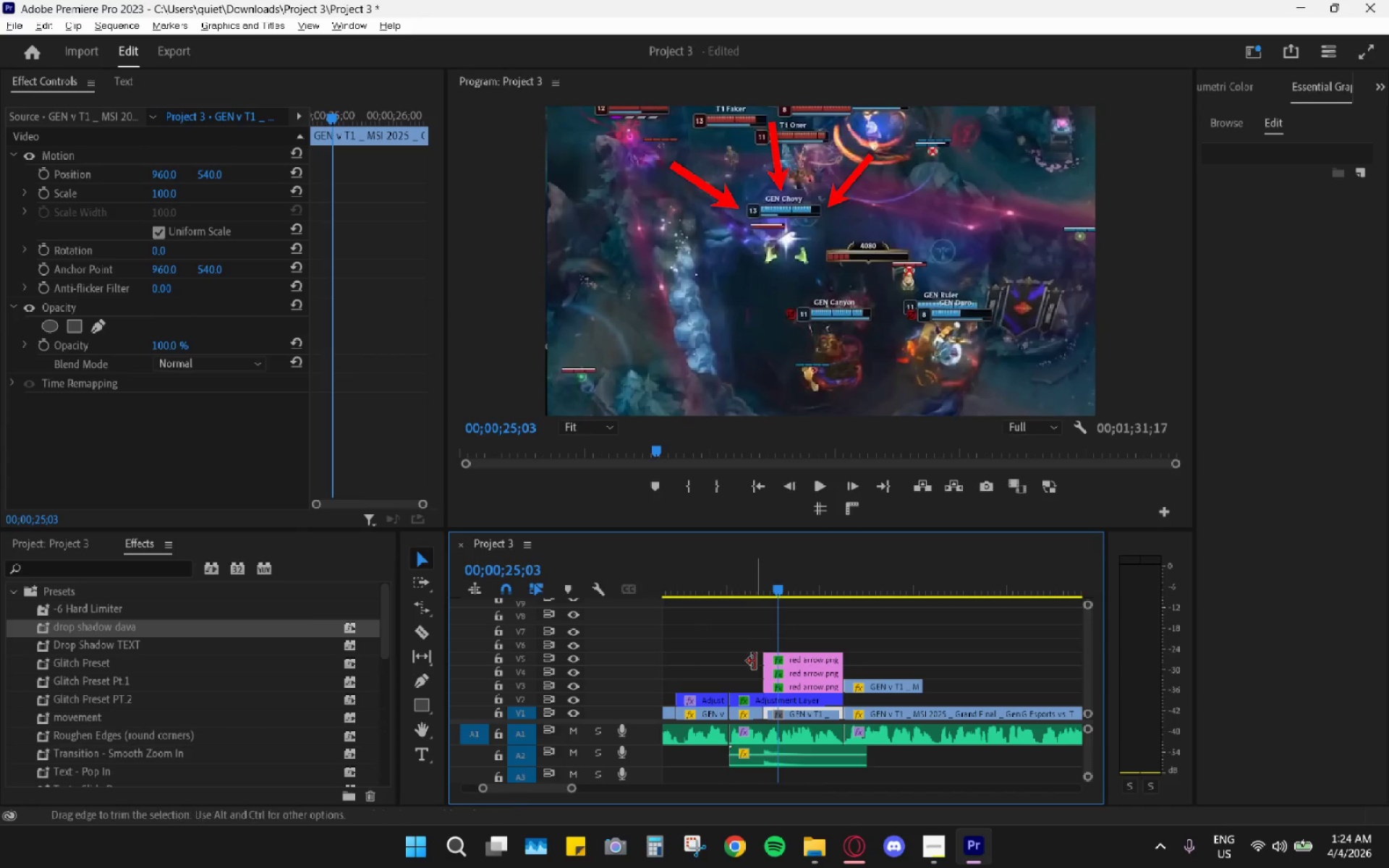 
hold_key(key=AltLeft, duration=1.51)
 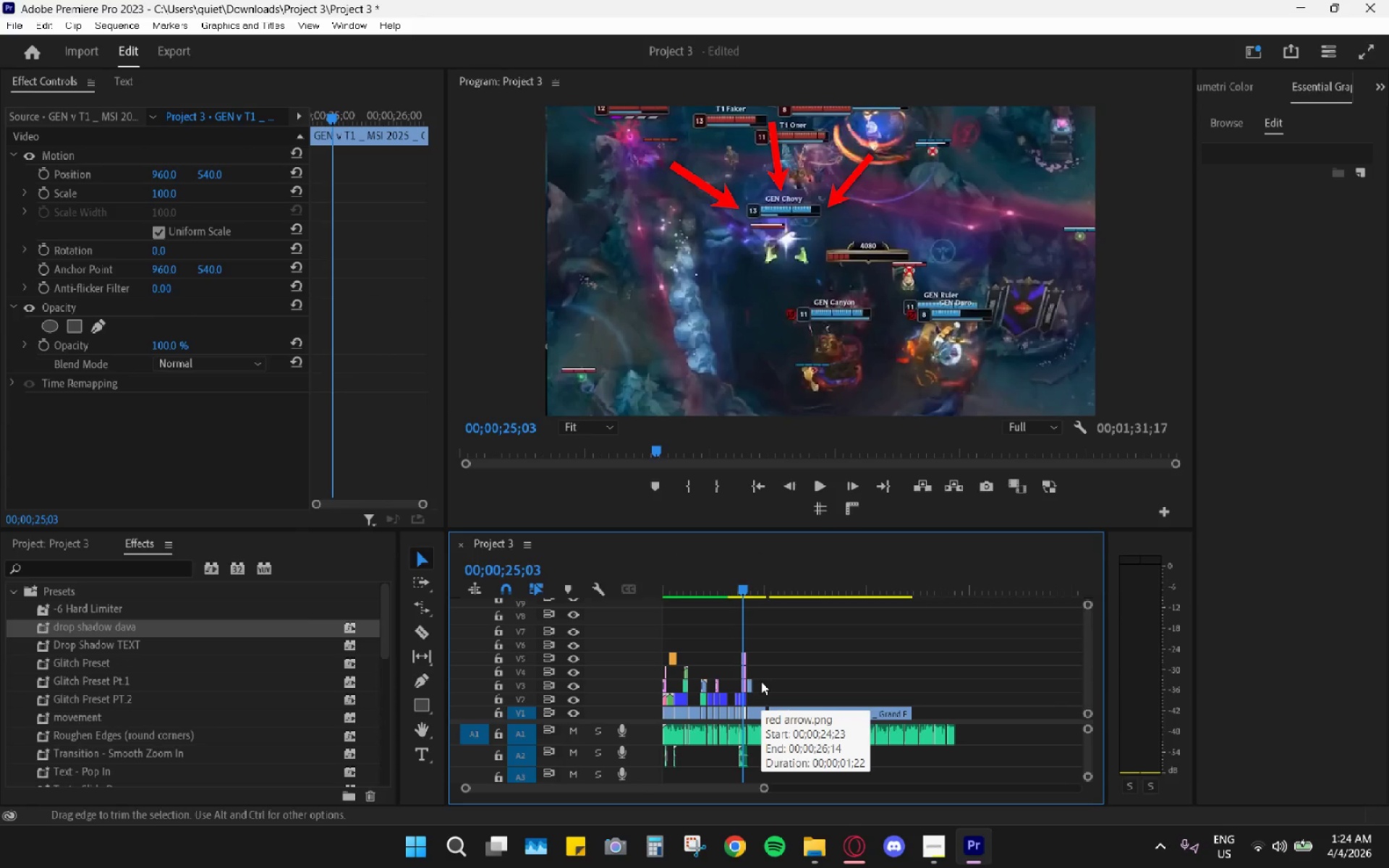 
key(Alt+AltLeft)
 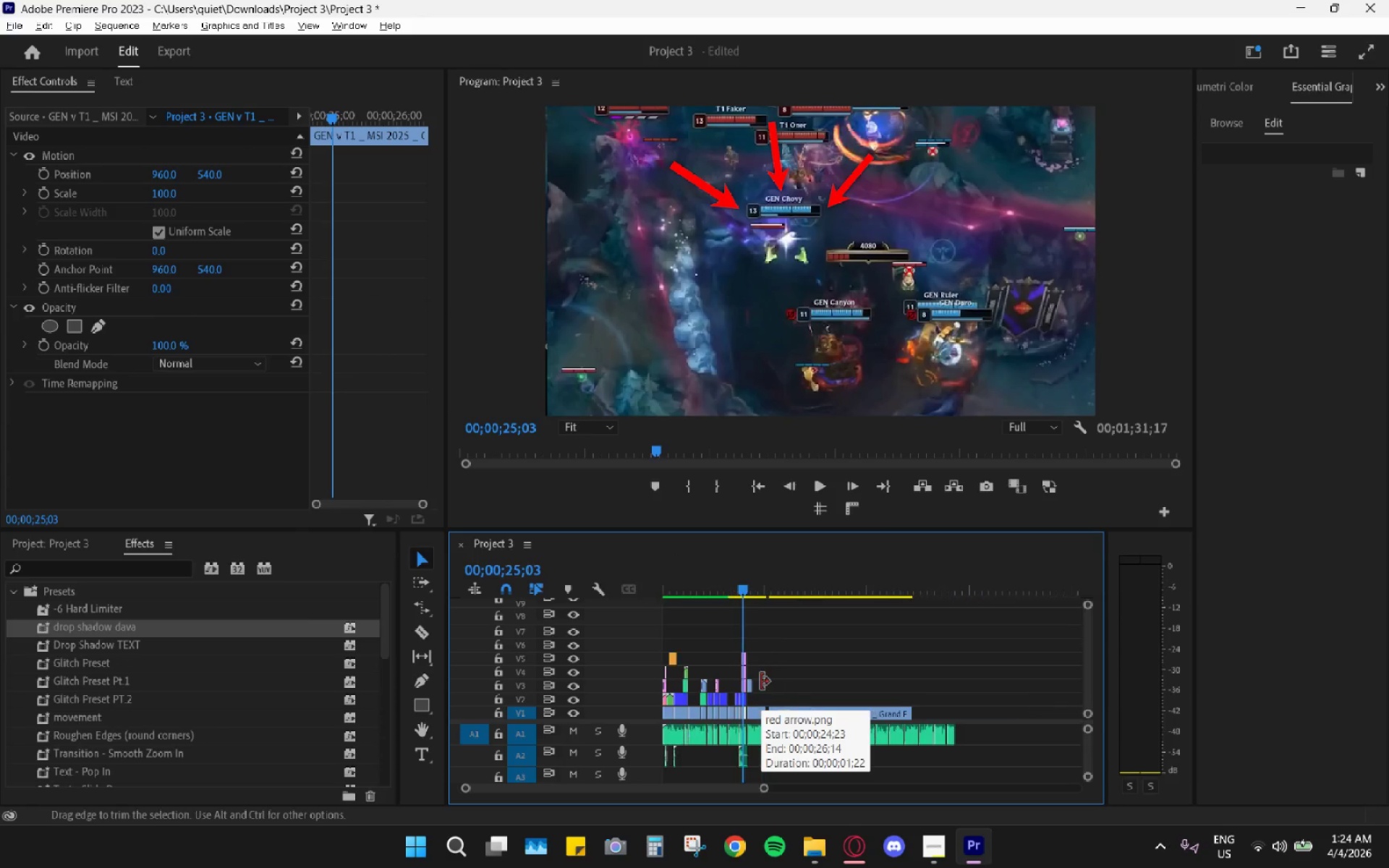 
key(Alt+AltLeft)
 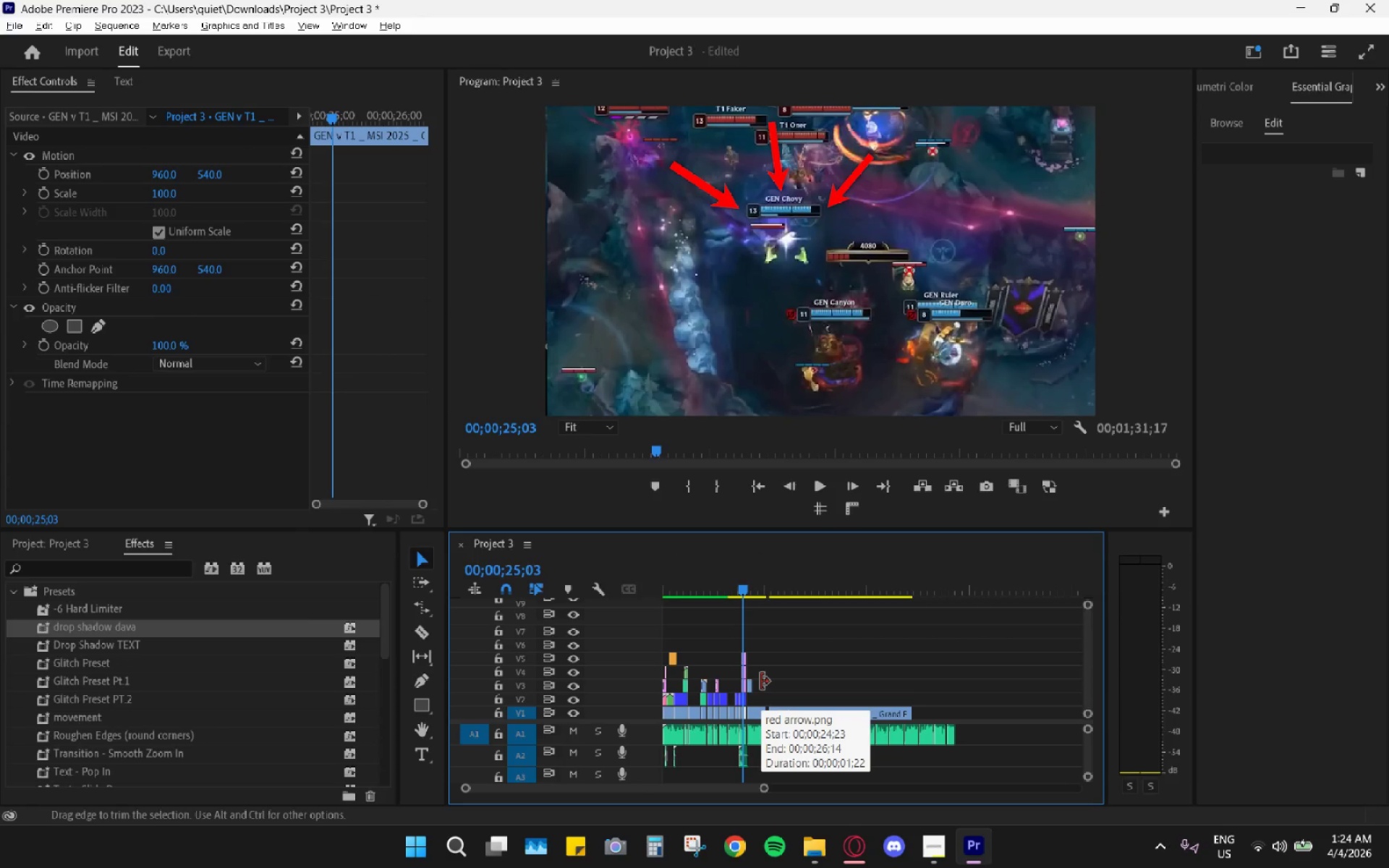 
key(Alt+AltLeft)
 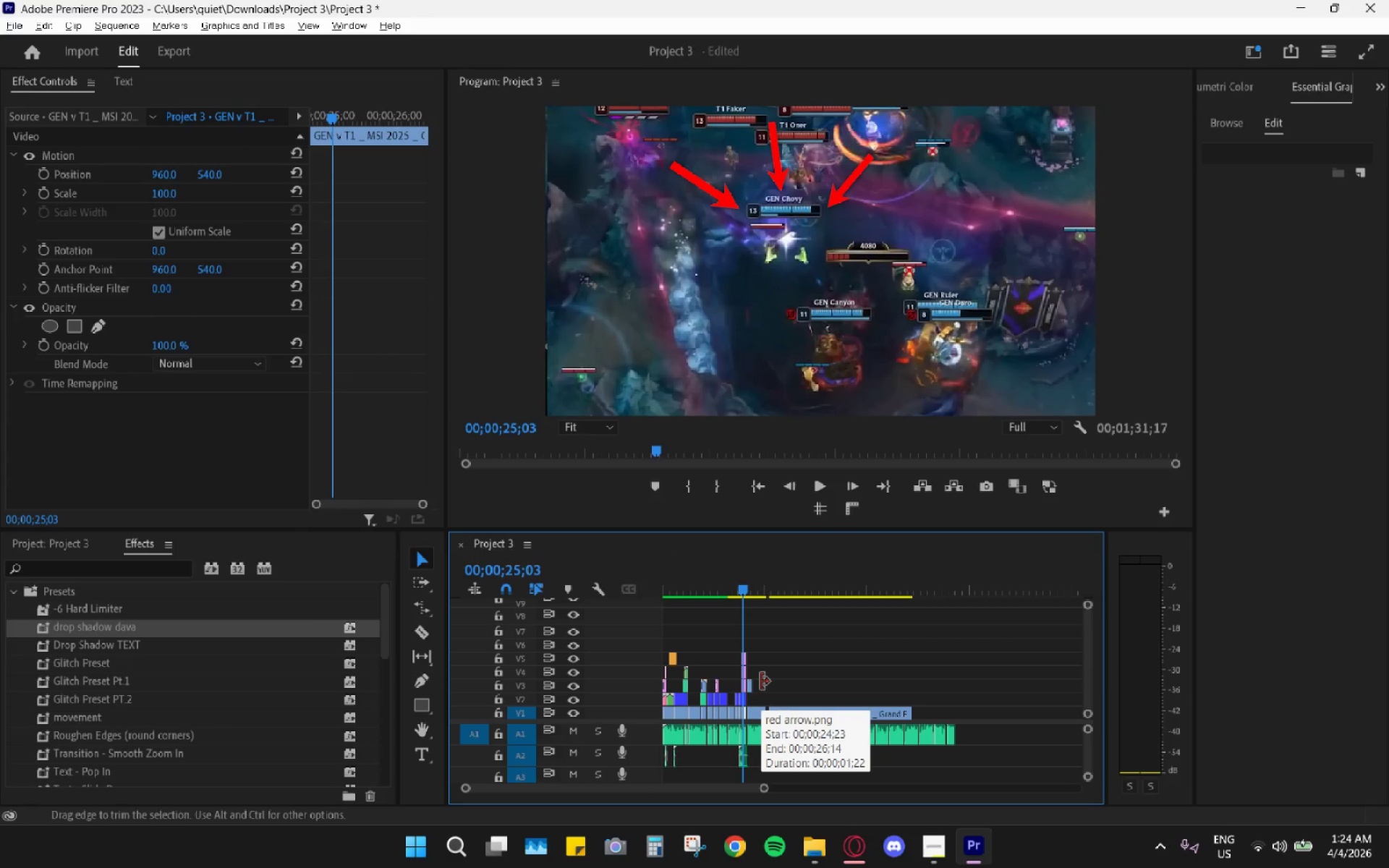 
key(Alt+AltLeft)
 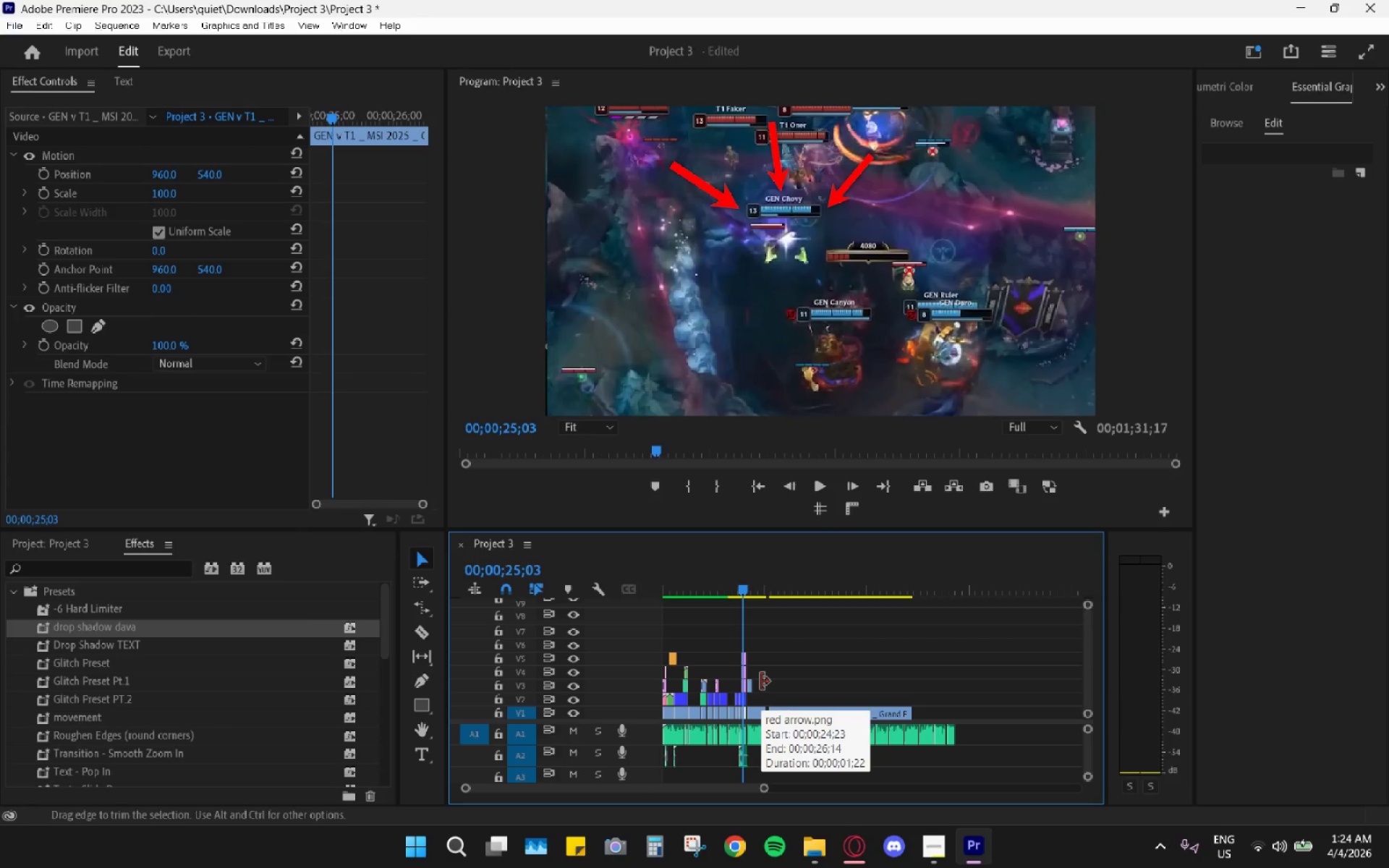 
key(Alt+AltLeft)
 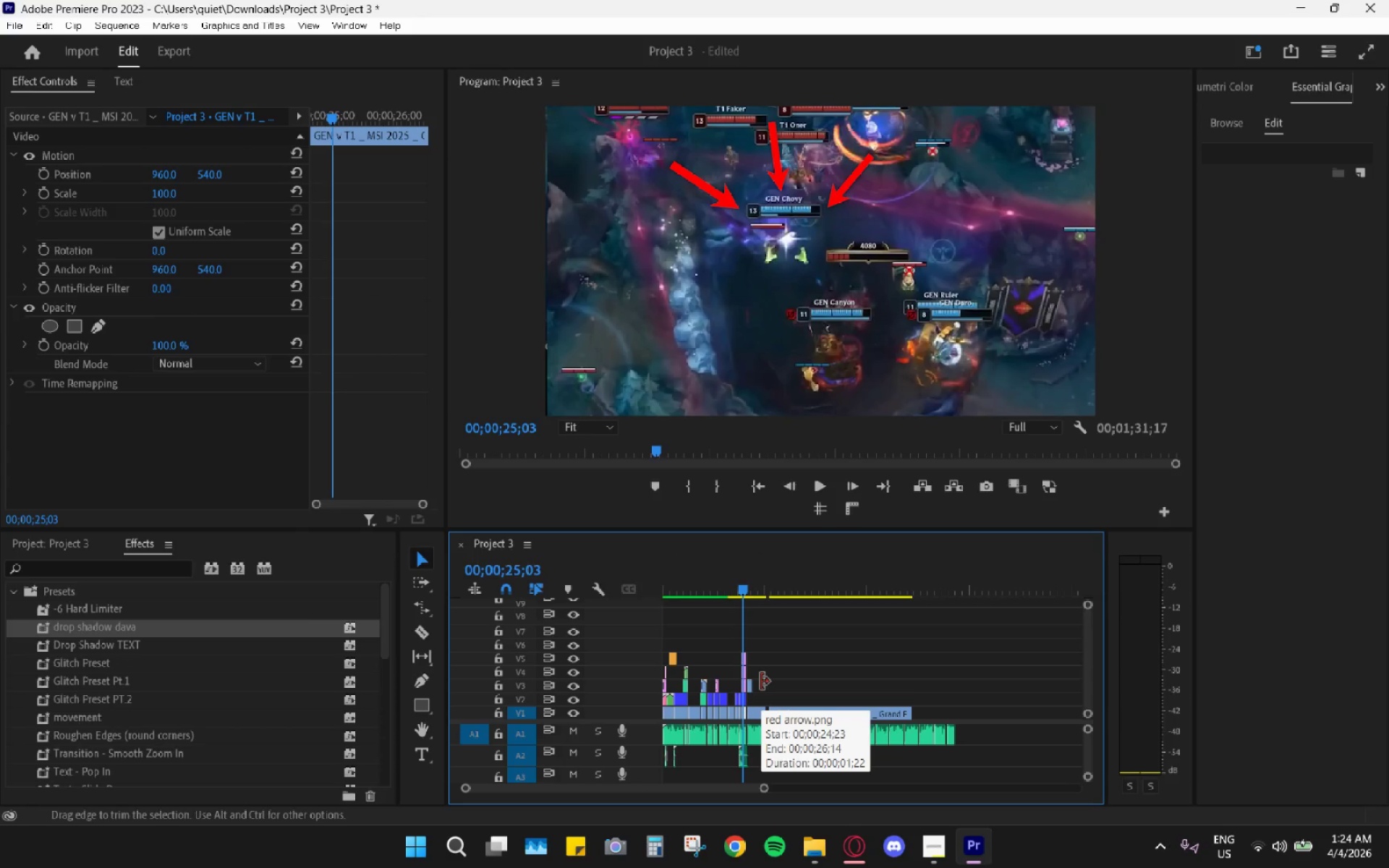 
scroll: coordinate [761, 681], scroll_direction: down, amount: 25.0
 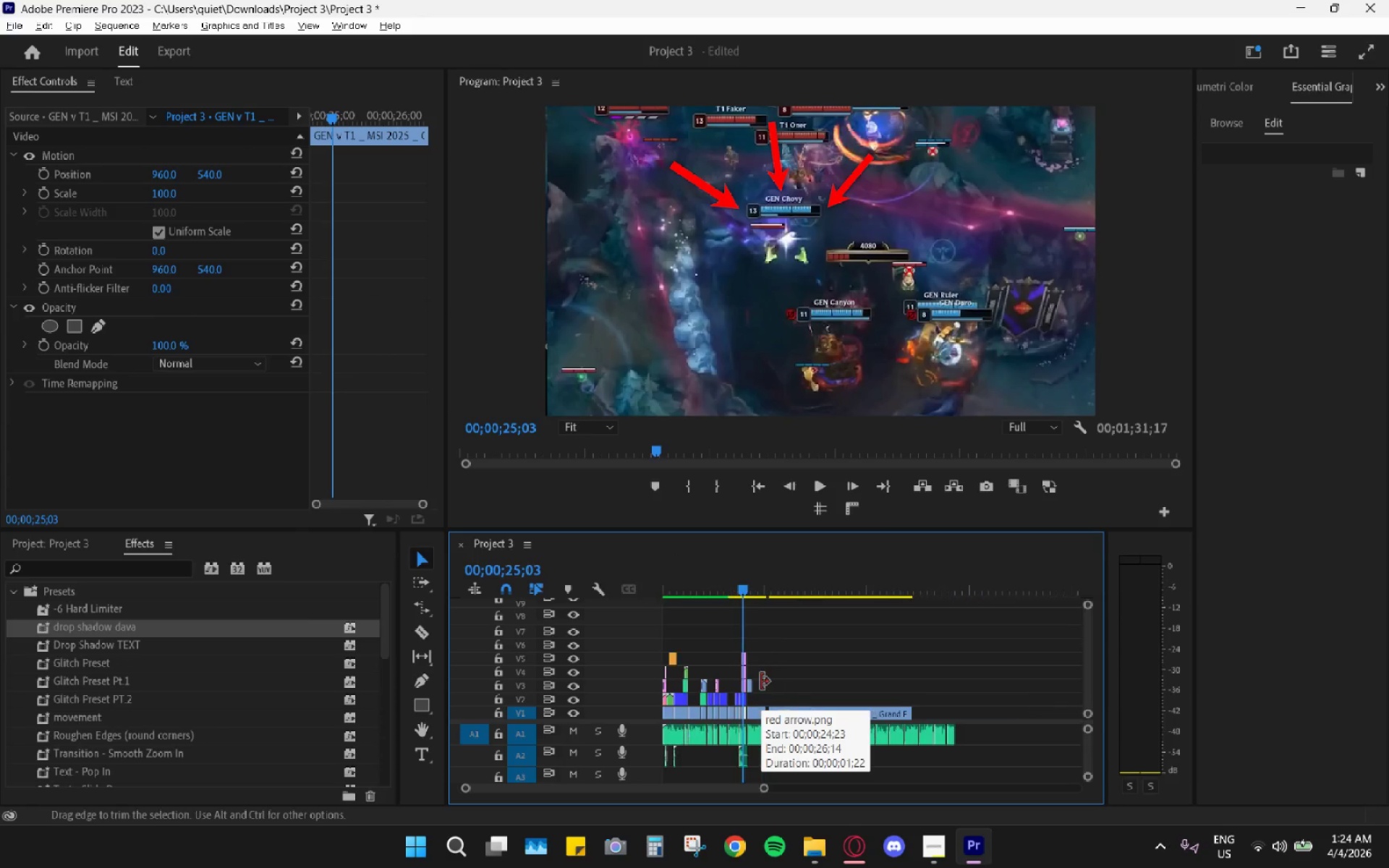 
scroll: coordinate [761, 681], scroll_direction: up, amount: 3.0
 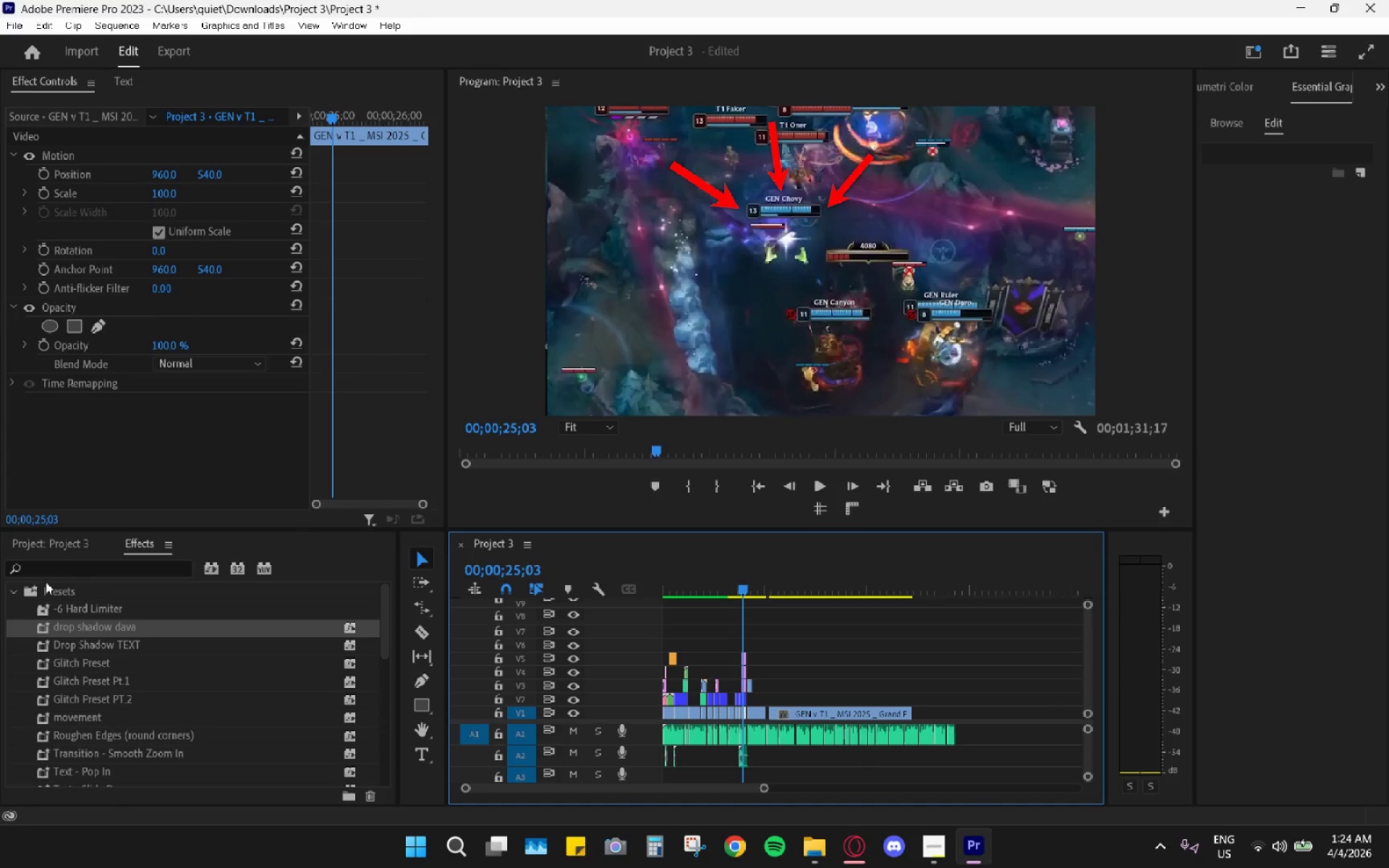 
left_click([17, 589])
 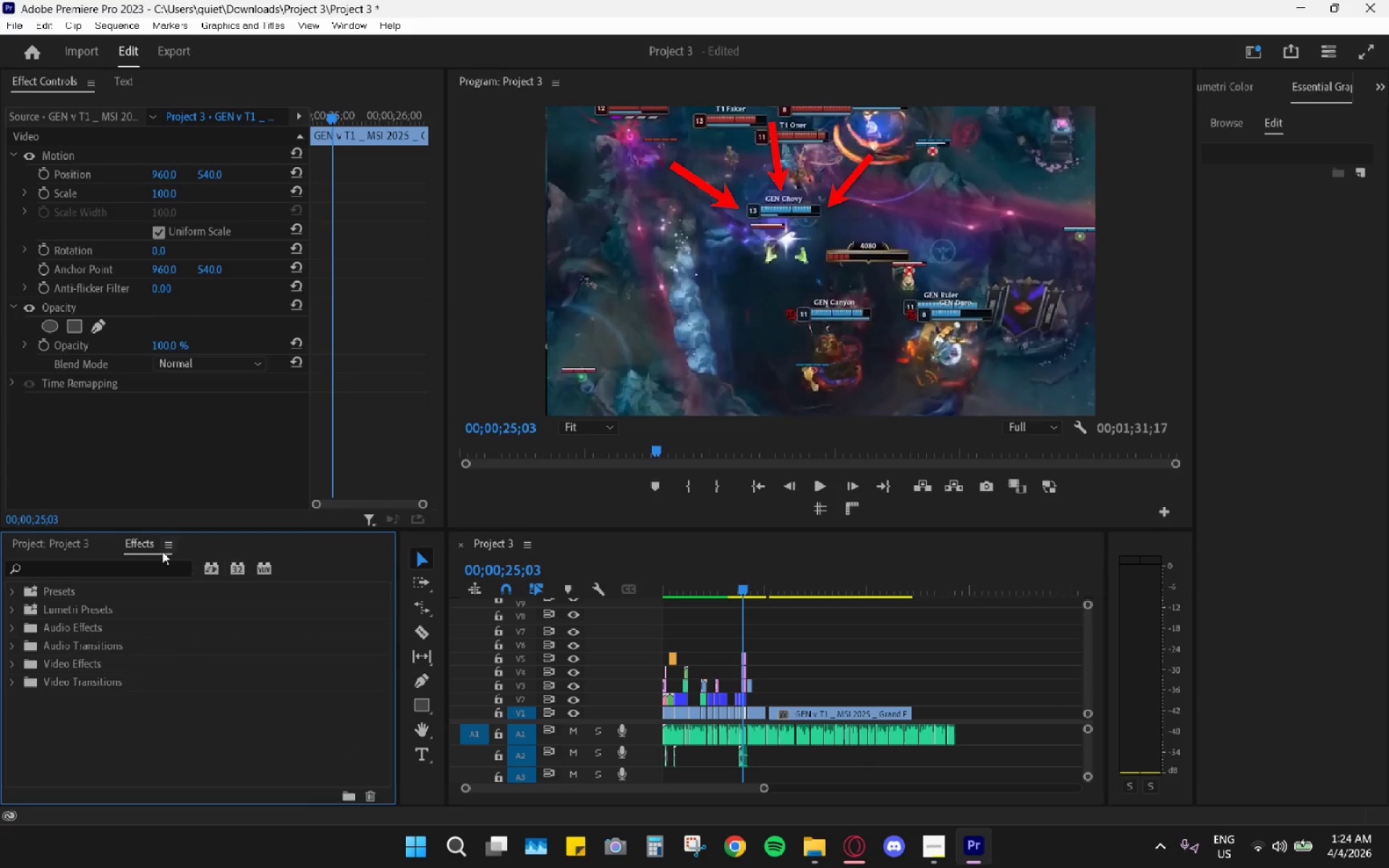 
left_click([54, 540])
 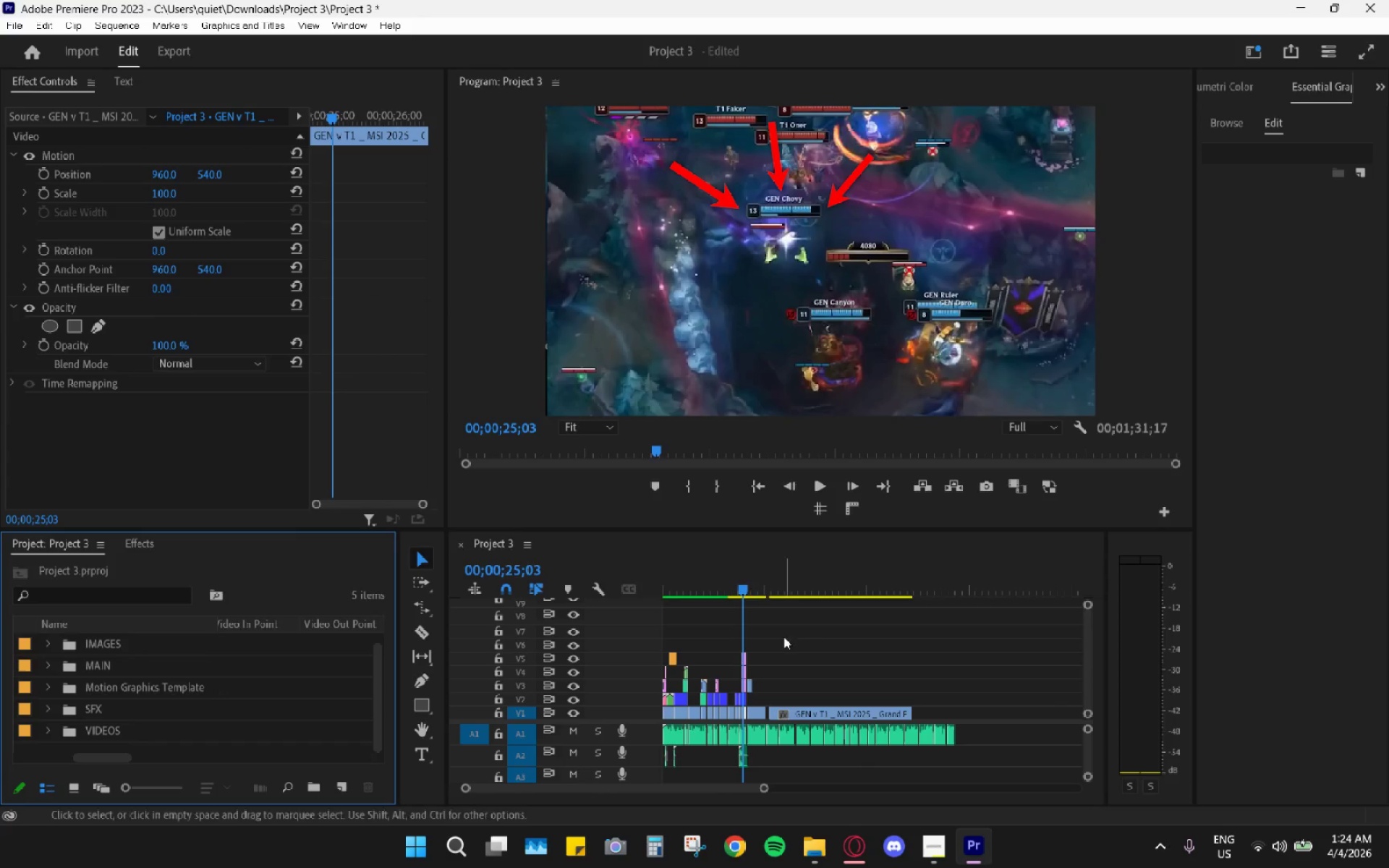 
left_click_drag(start_coordinate=[736, 579], to_coordinate=[597, 597])
 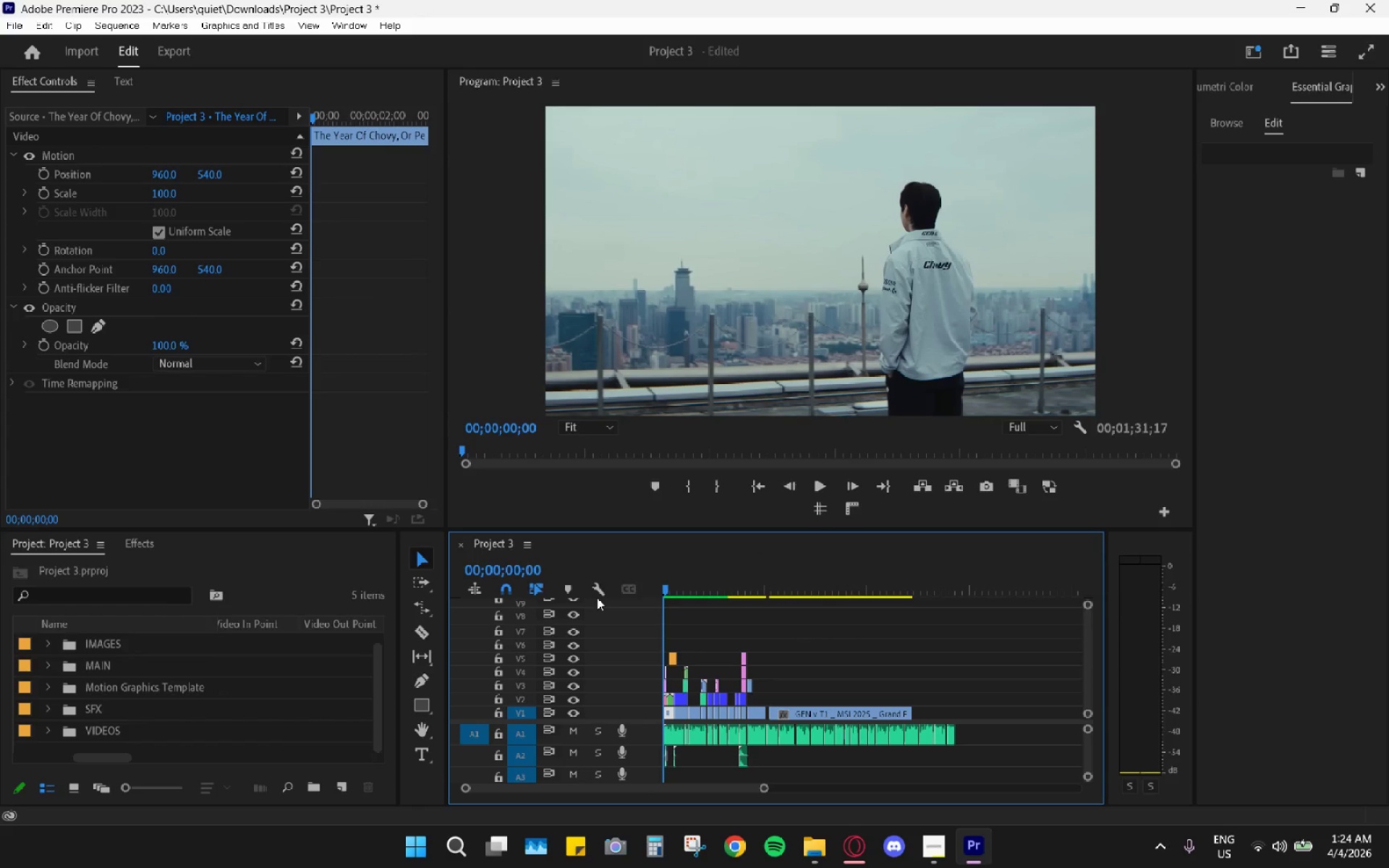 
key(Space)
 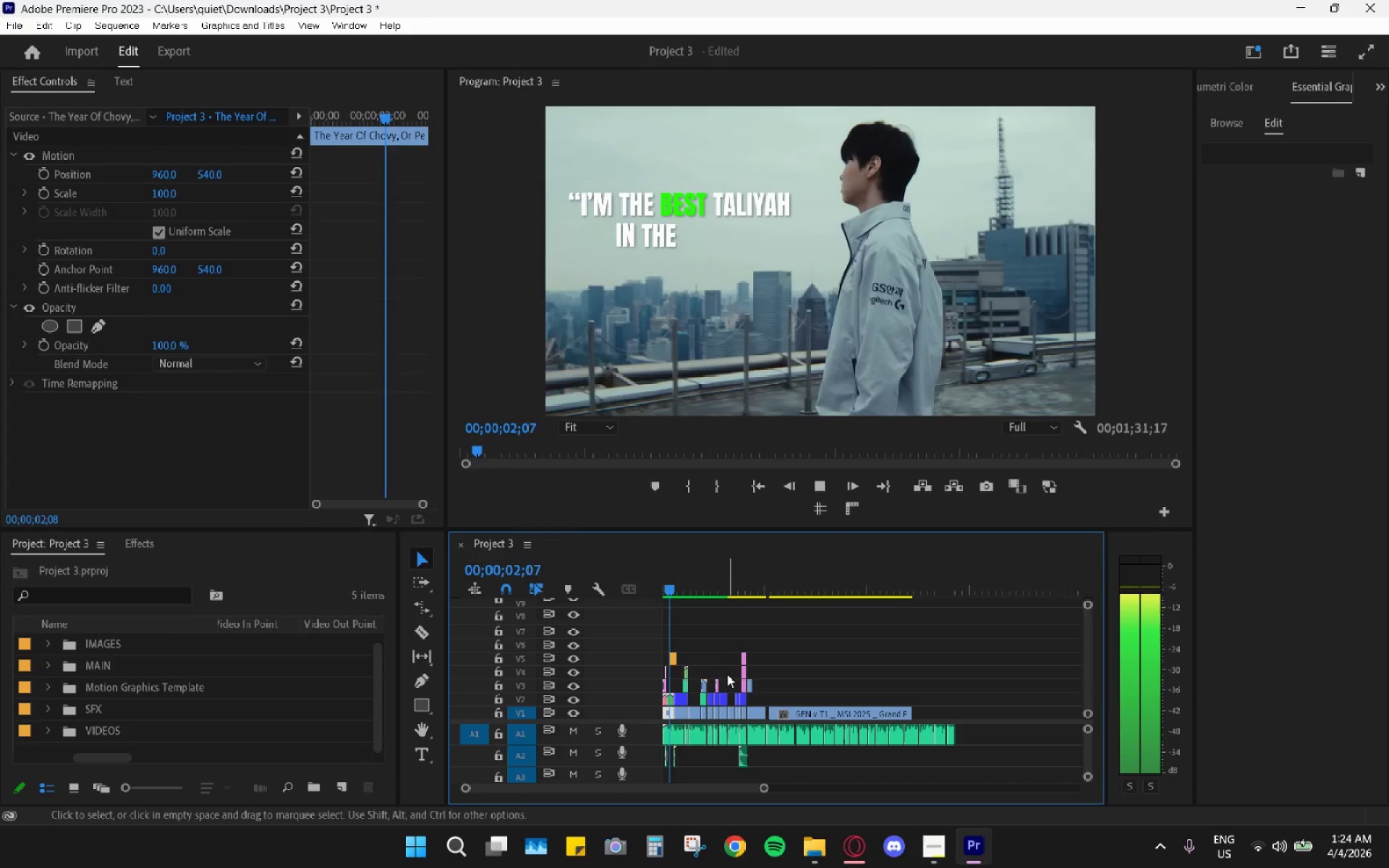 
key(Space)
 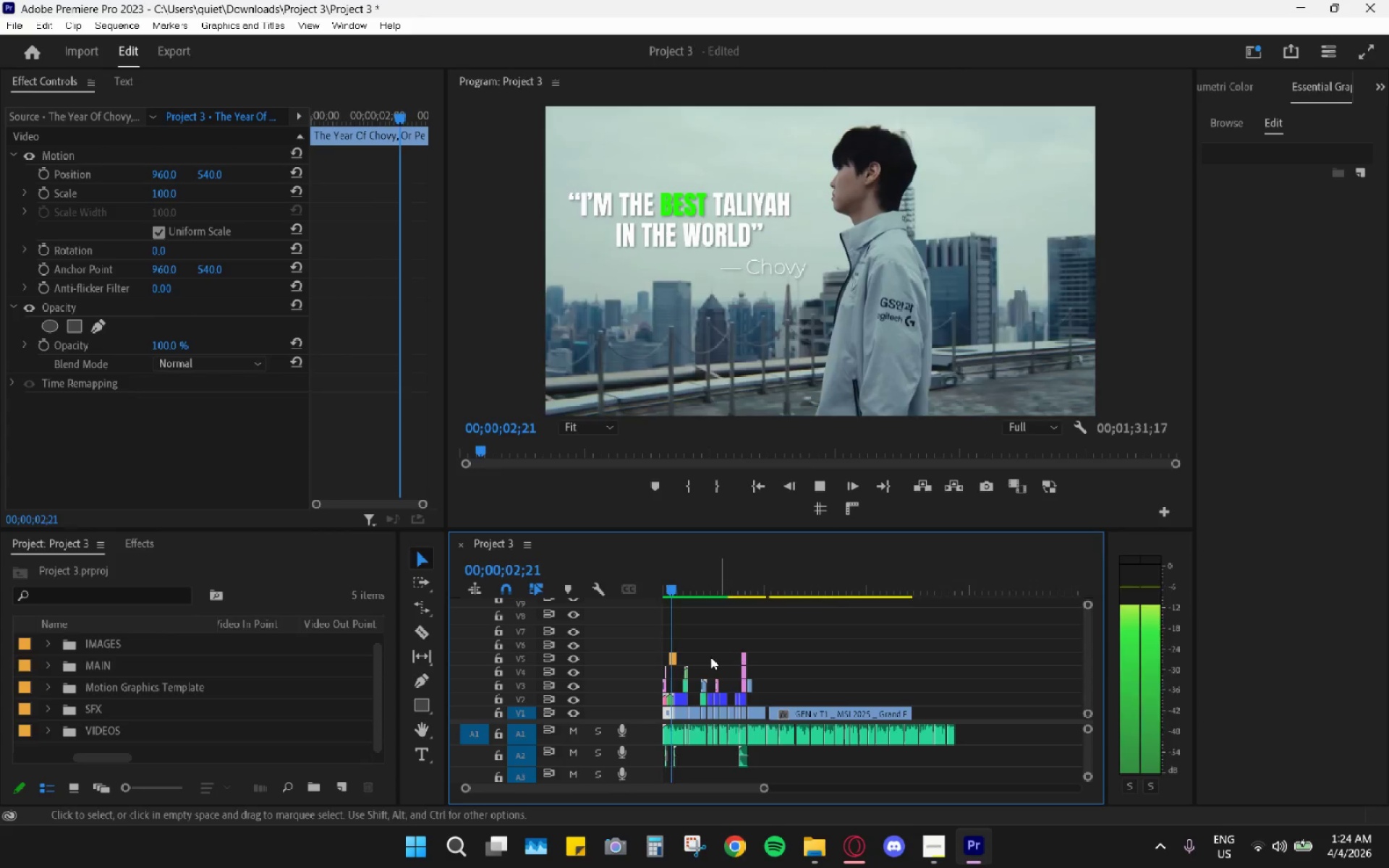 
hold_key(key=AltLeft, duration=0.62)
hold_key(key=AltLeft, duration=0.39)
scroll: coordinate [705, 710], scroll_direction: up, amount: 28.0
 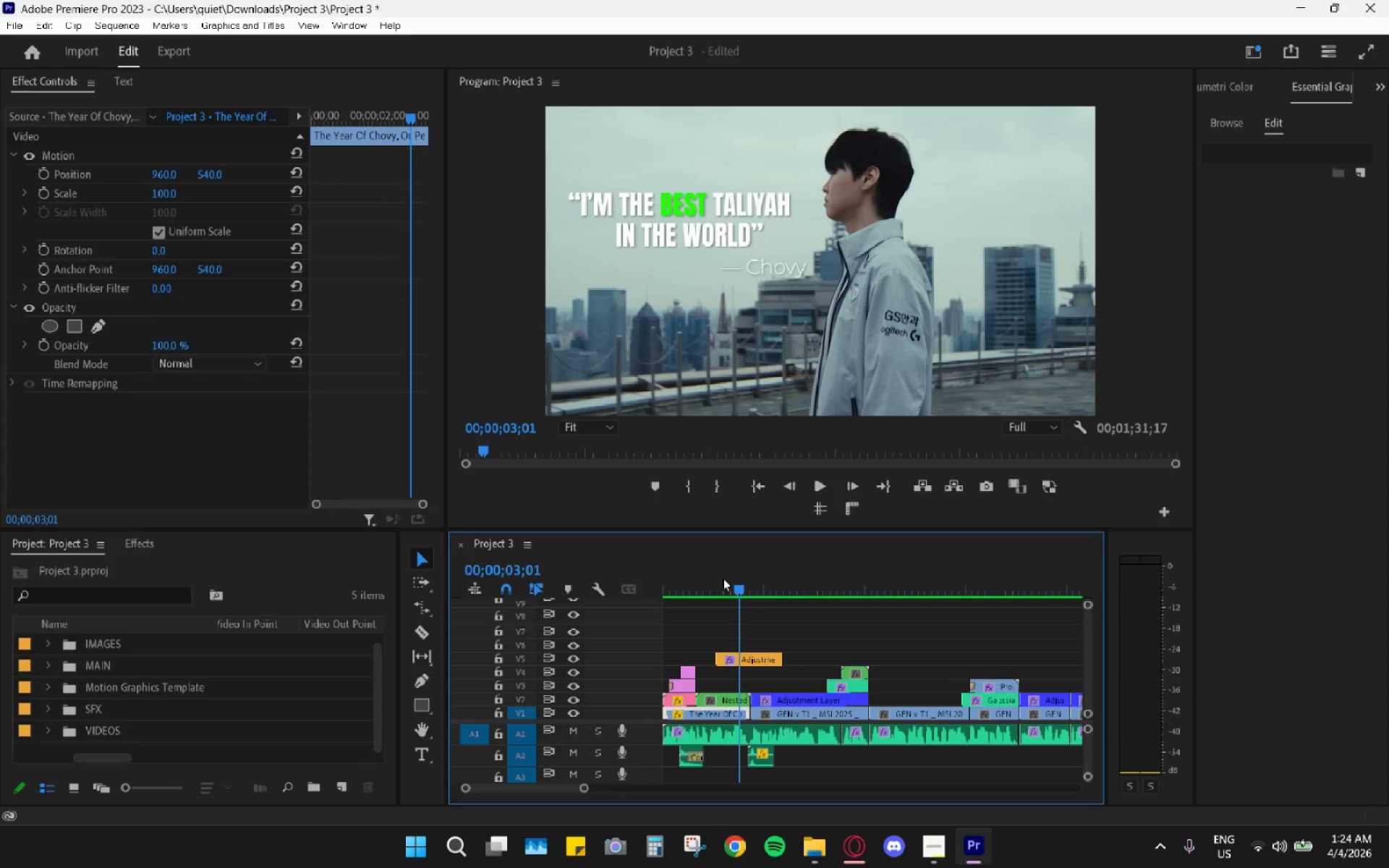 
left_click_drag(start_coordinate=[715, 572], to_coordinate=[681, 574])
 